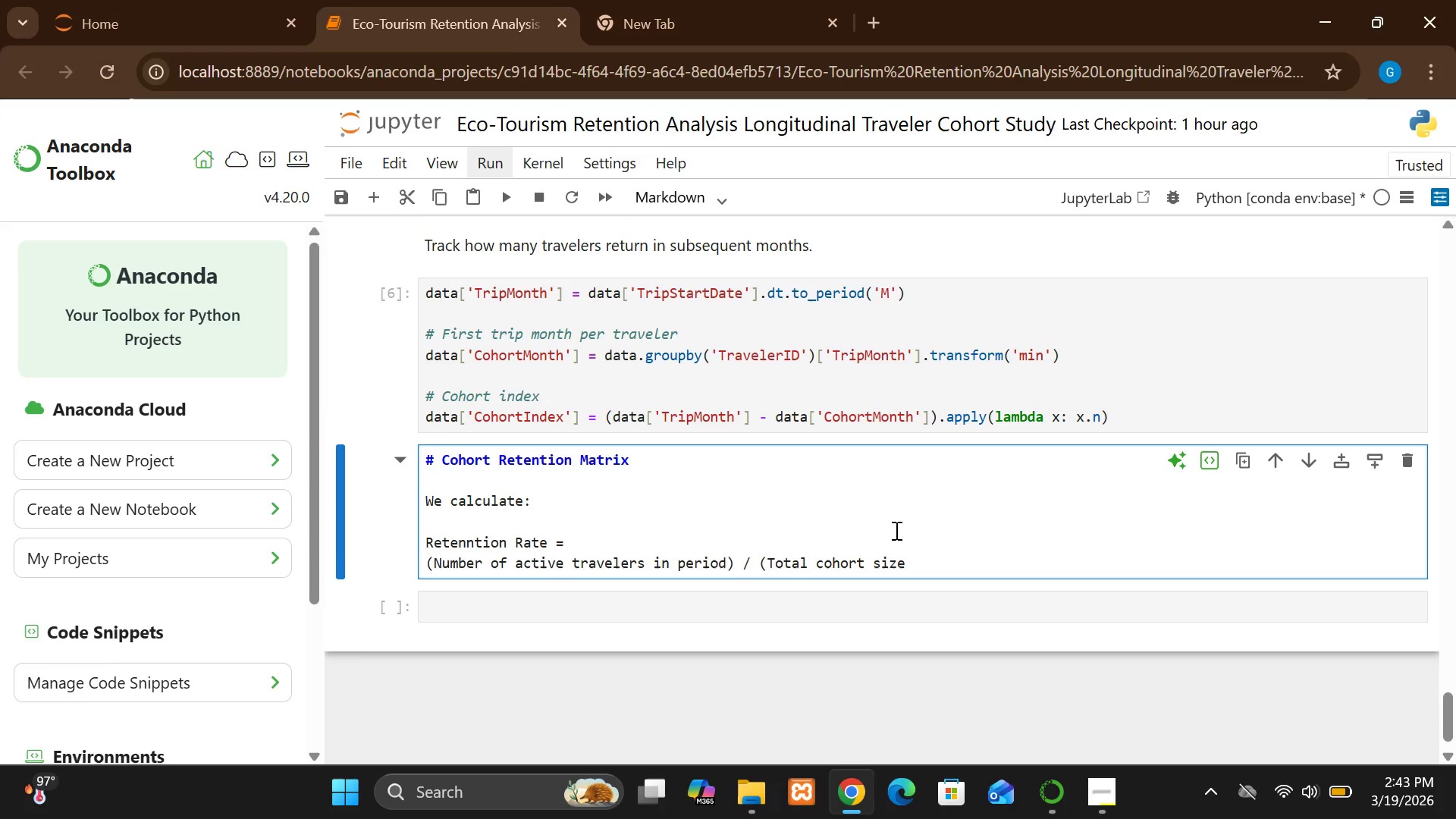 
wait(18.42)
 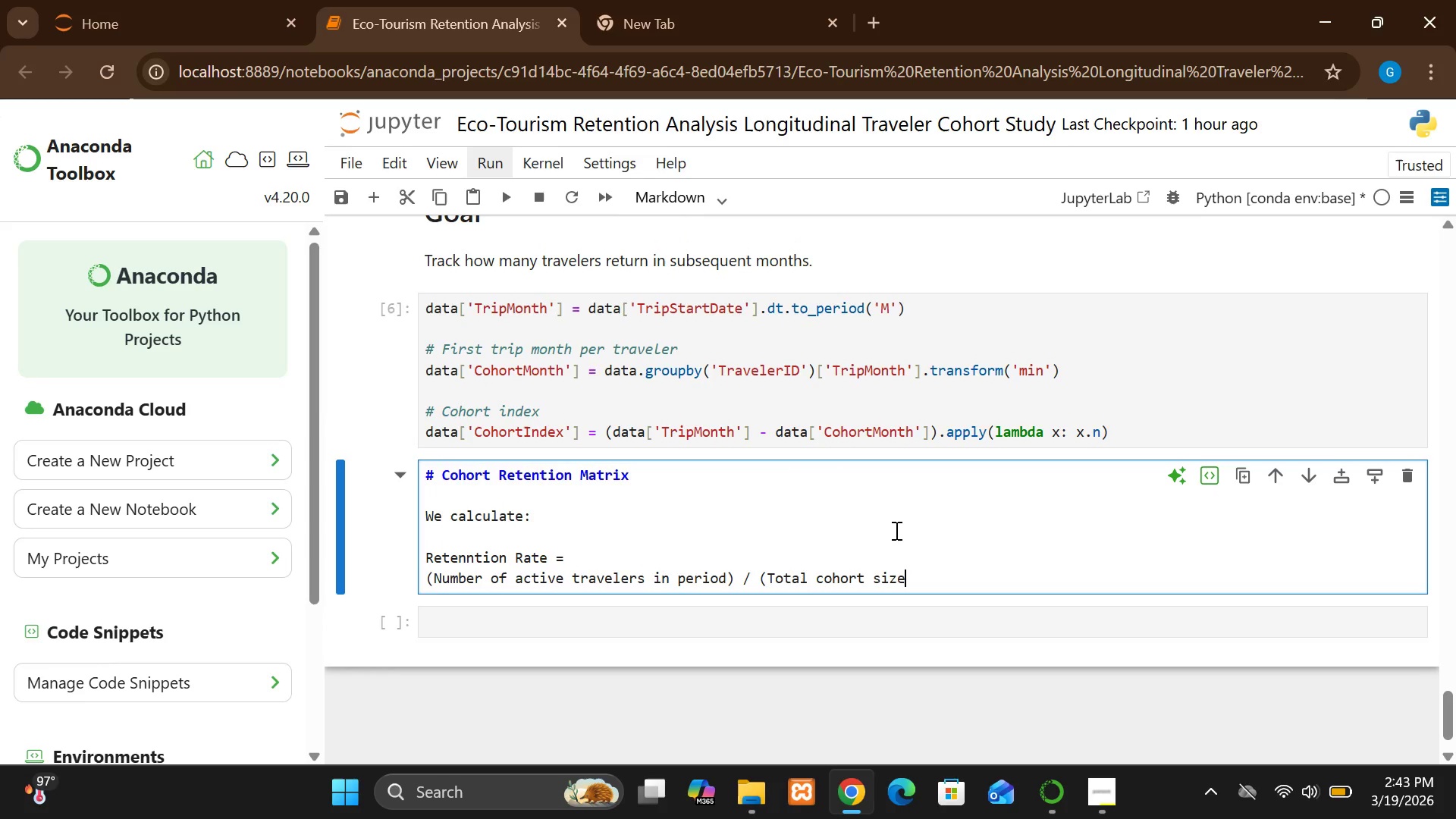 
key(Shift+0)
 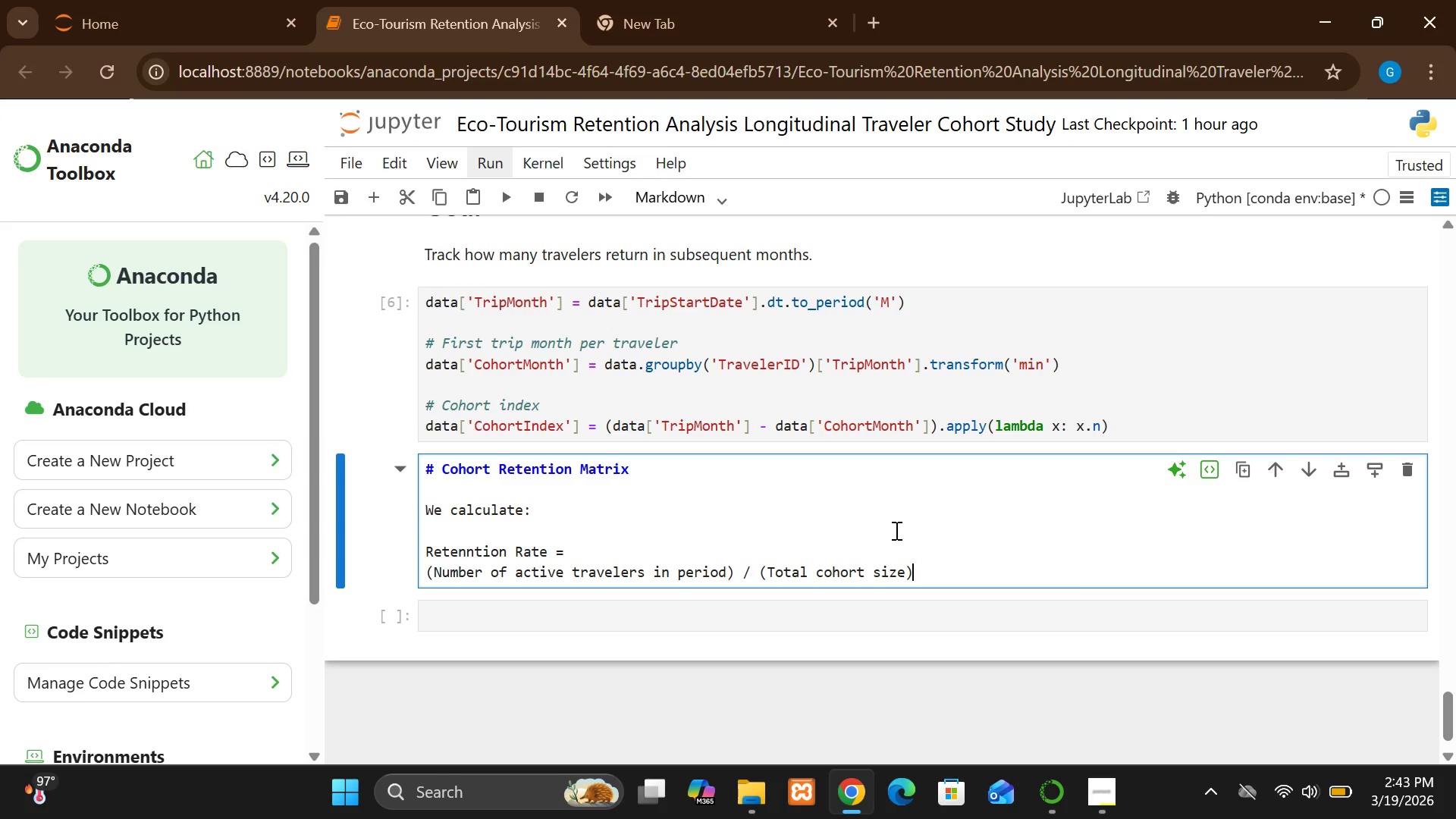 
wait(19.36)
 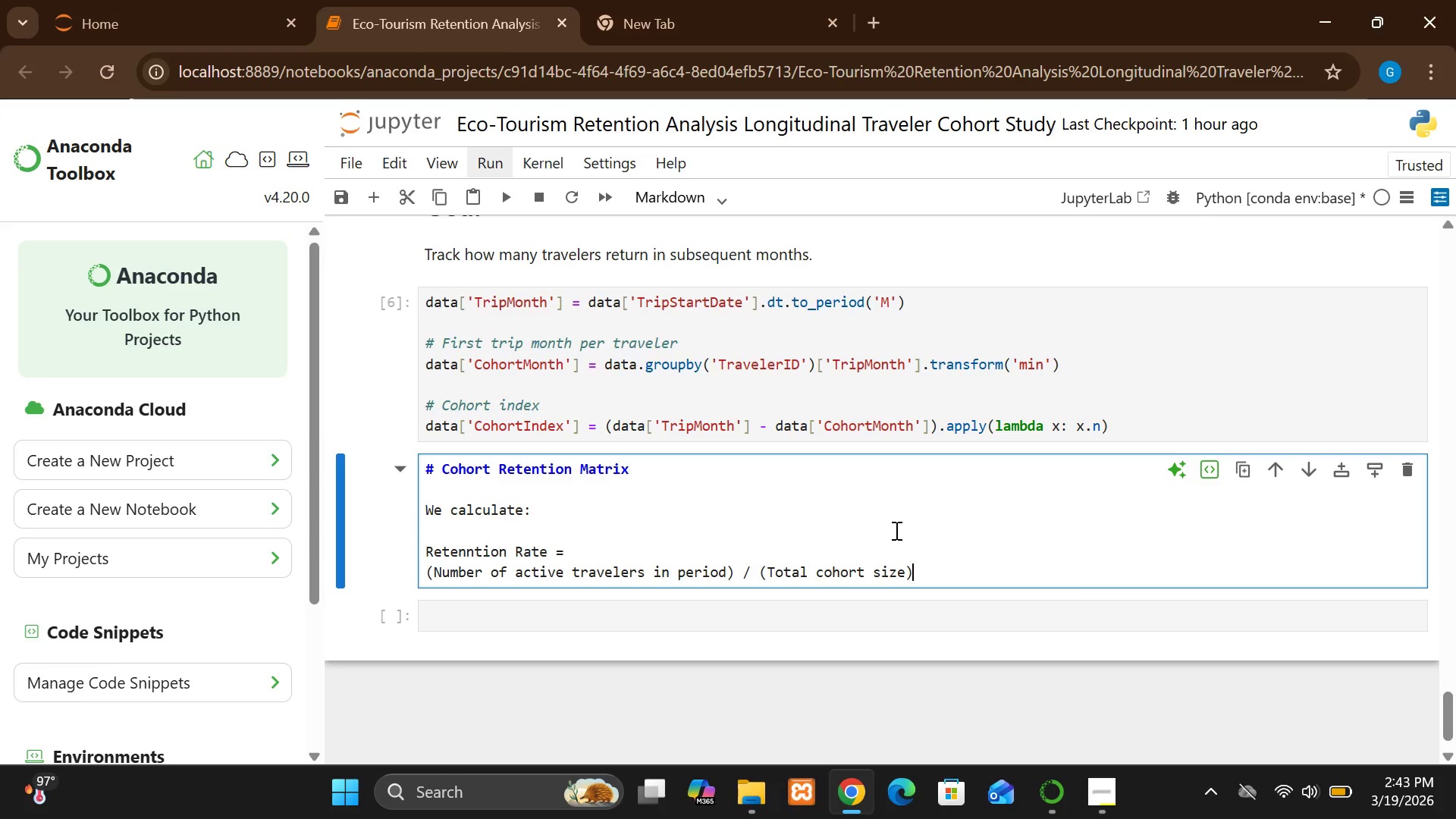 
key(Enter)
 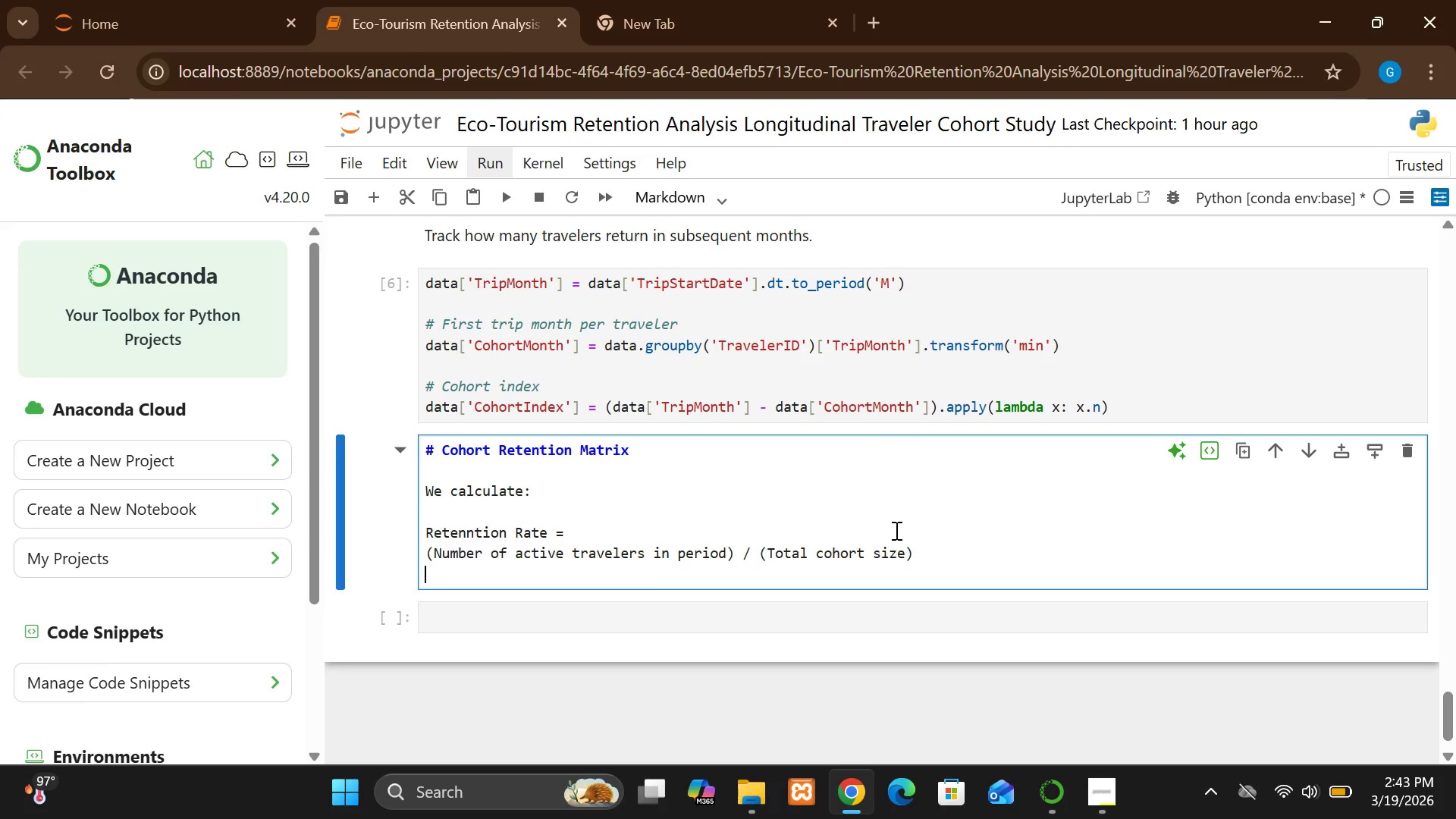 
key(Enter)
 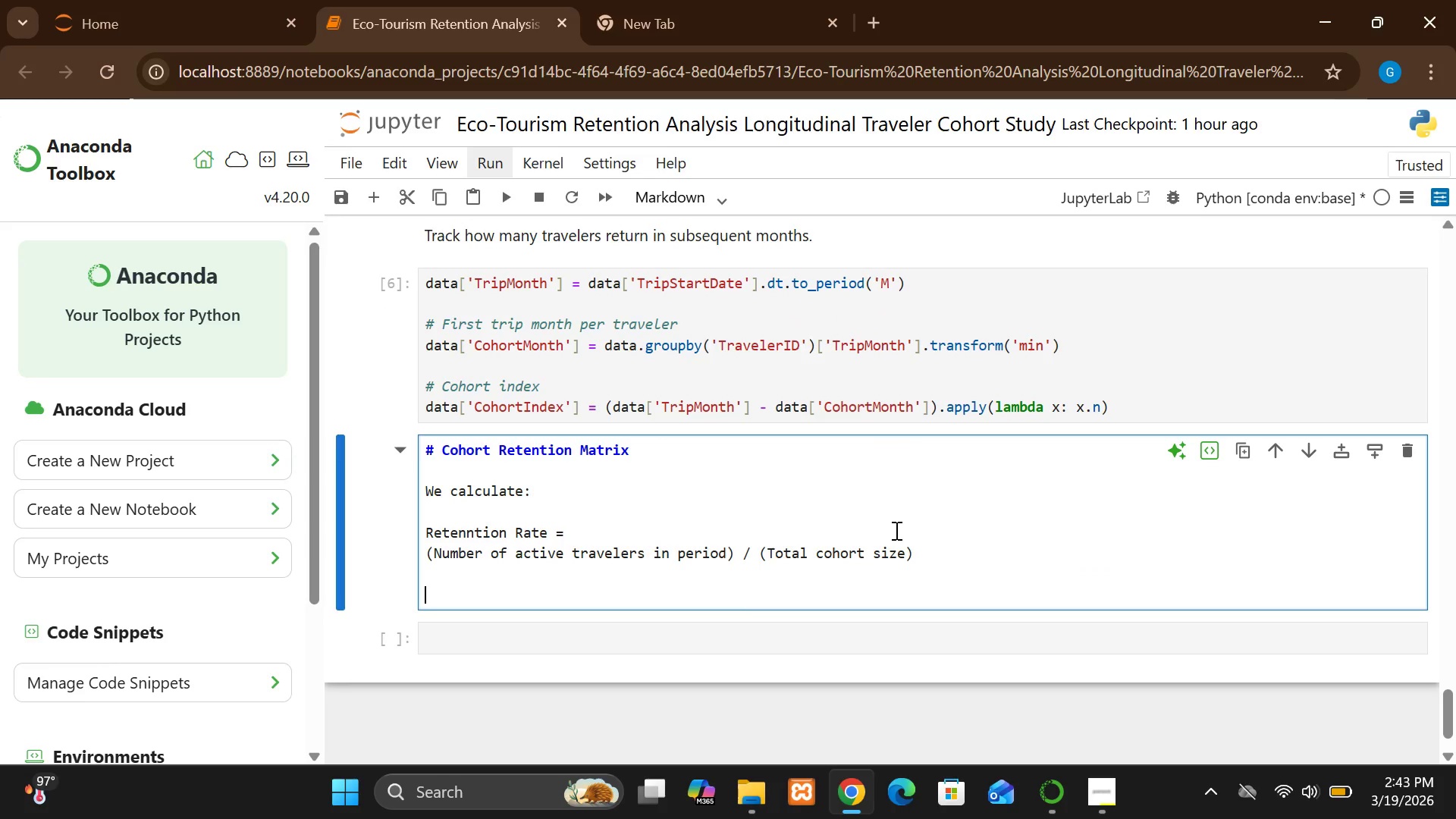 
key(Minus)
 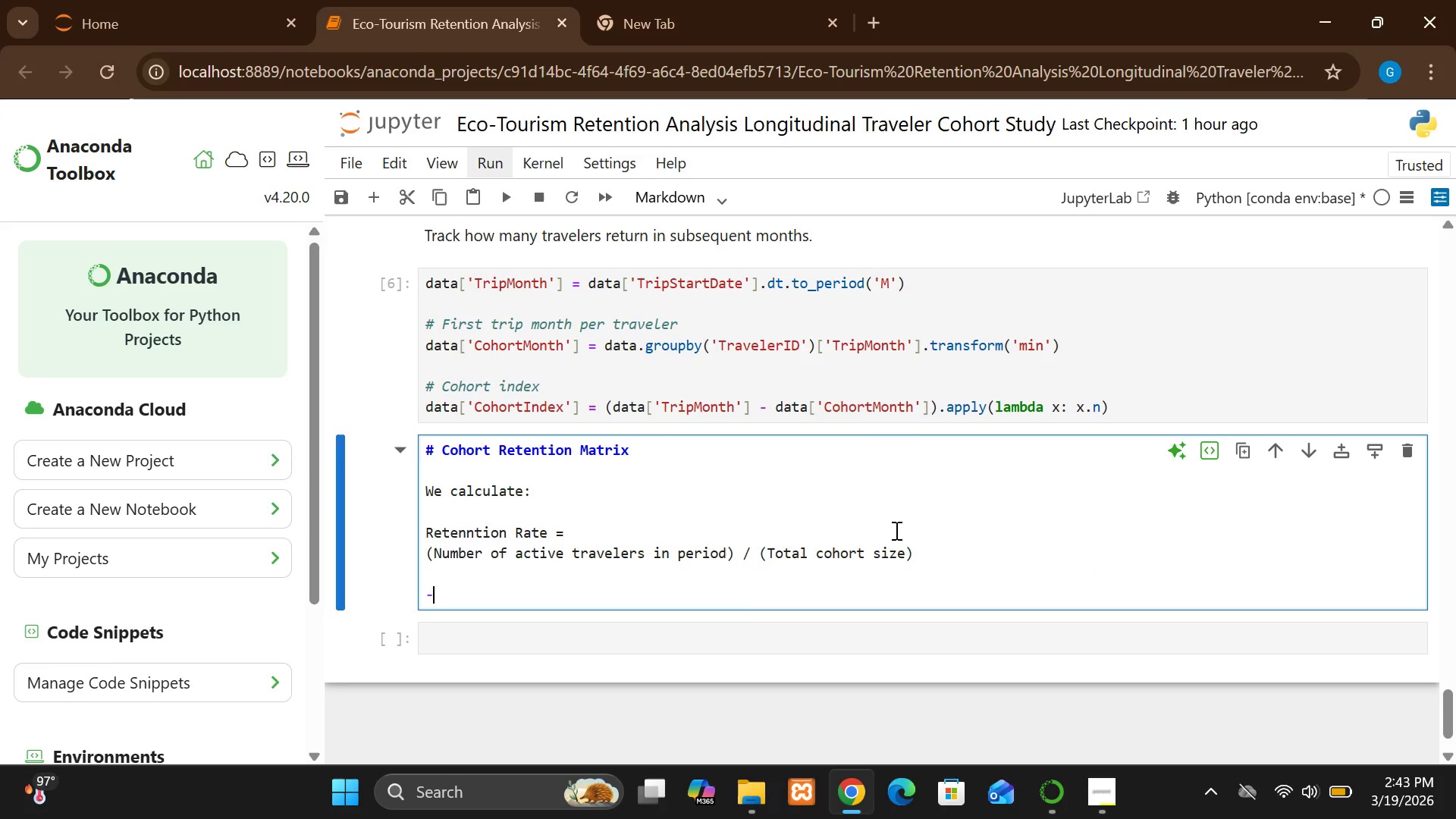 
key(Minus)
 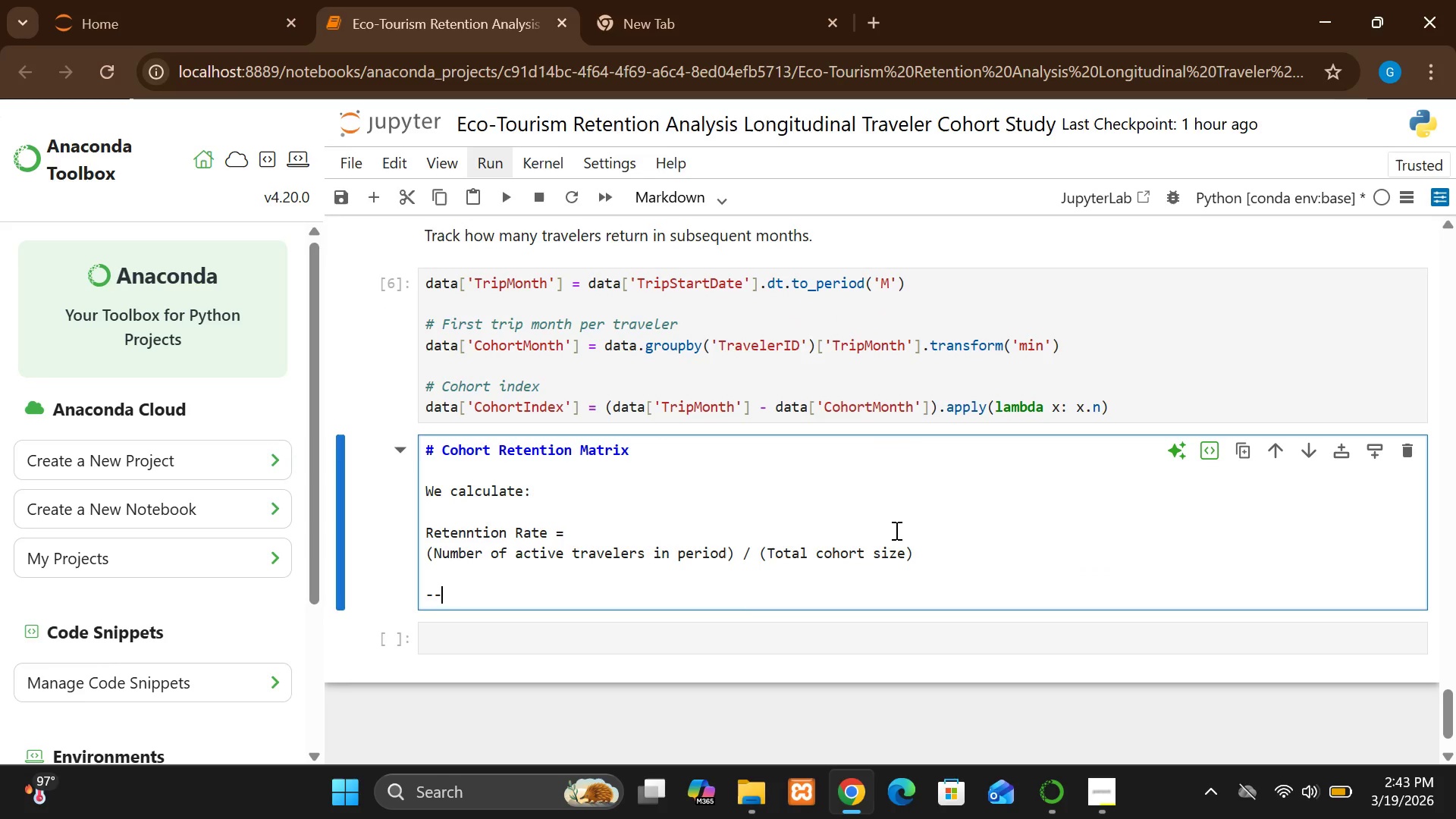 
key(Minus)
 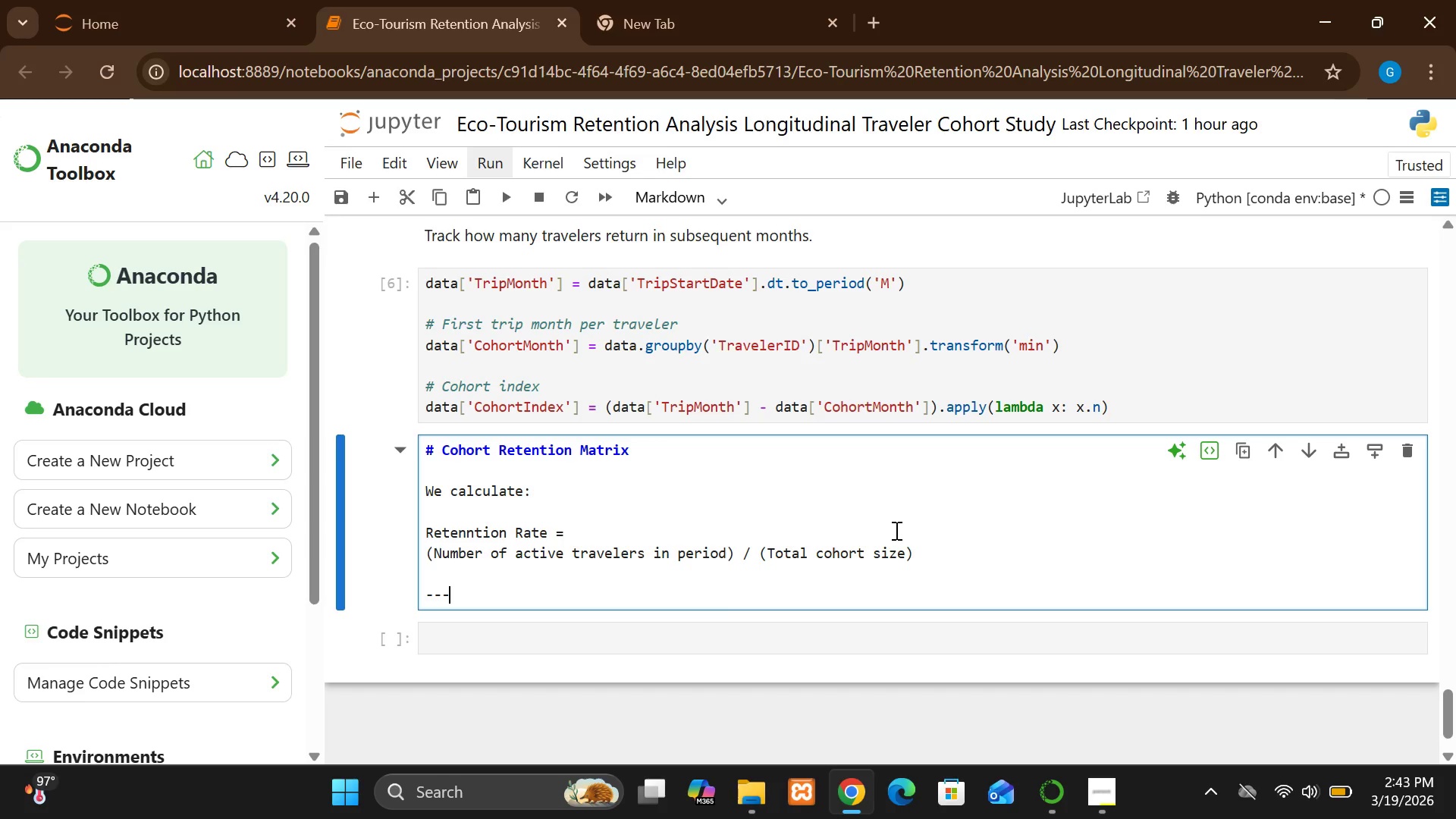 
key(Backslash)
 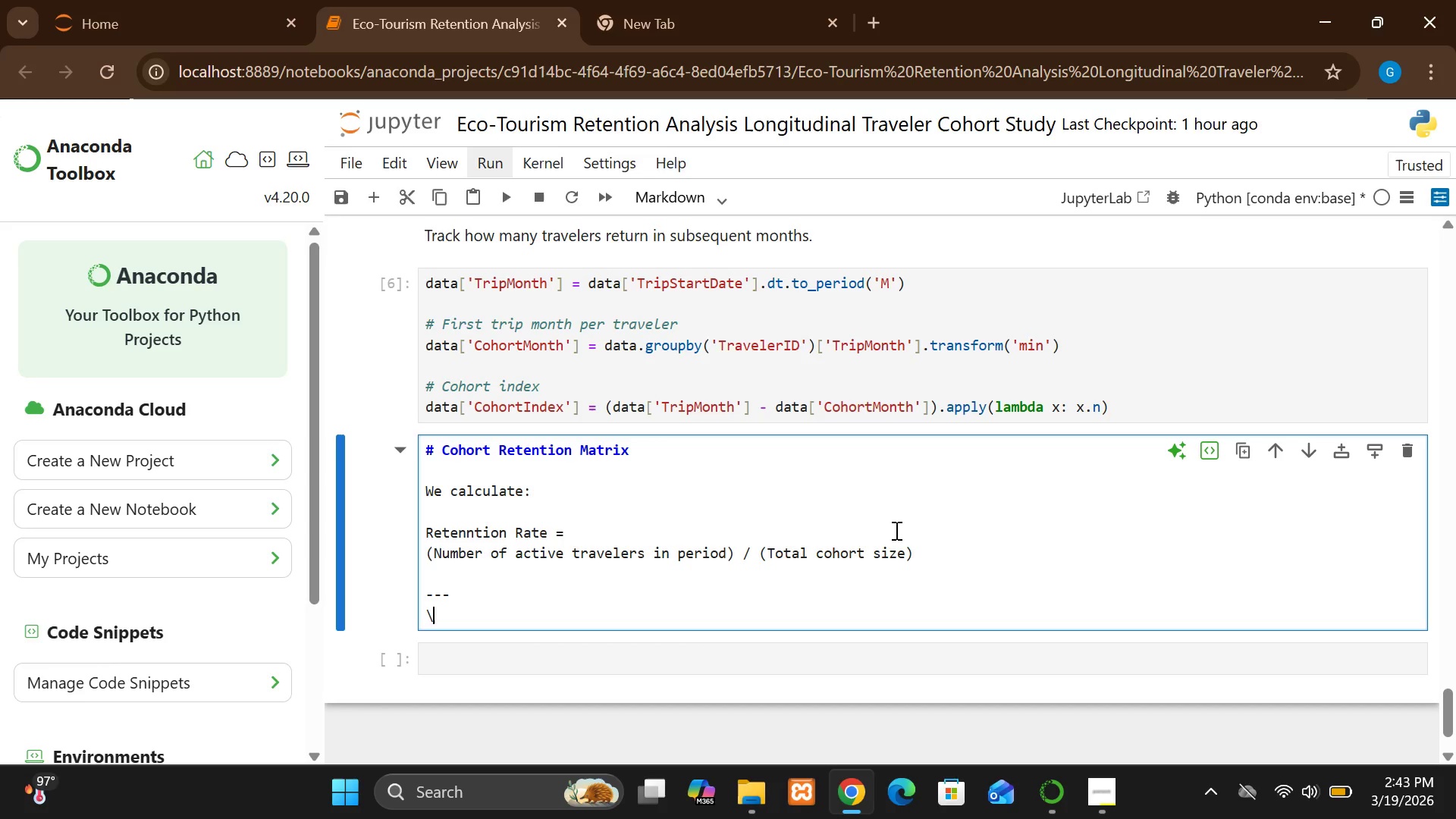 
key(Enter)
 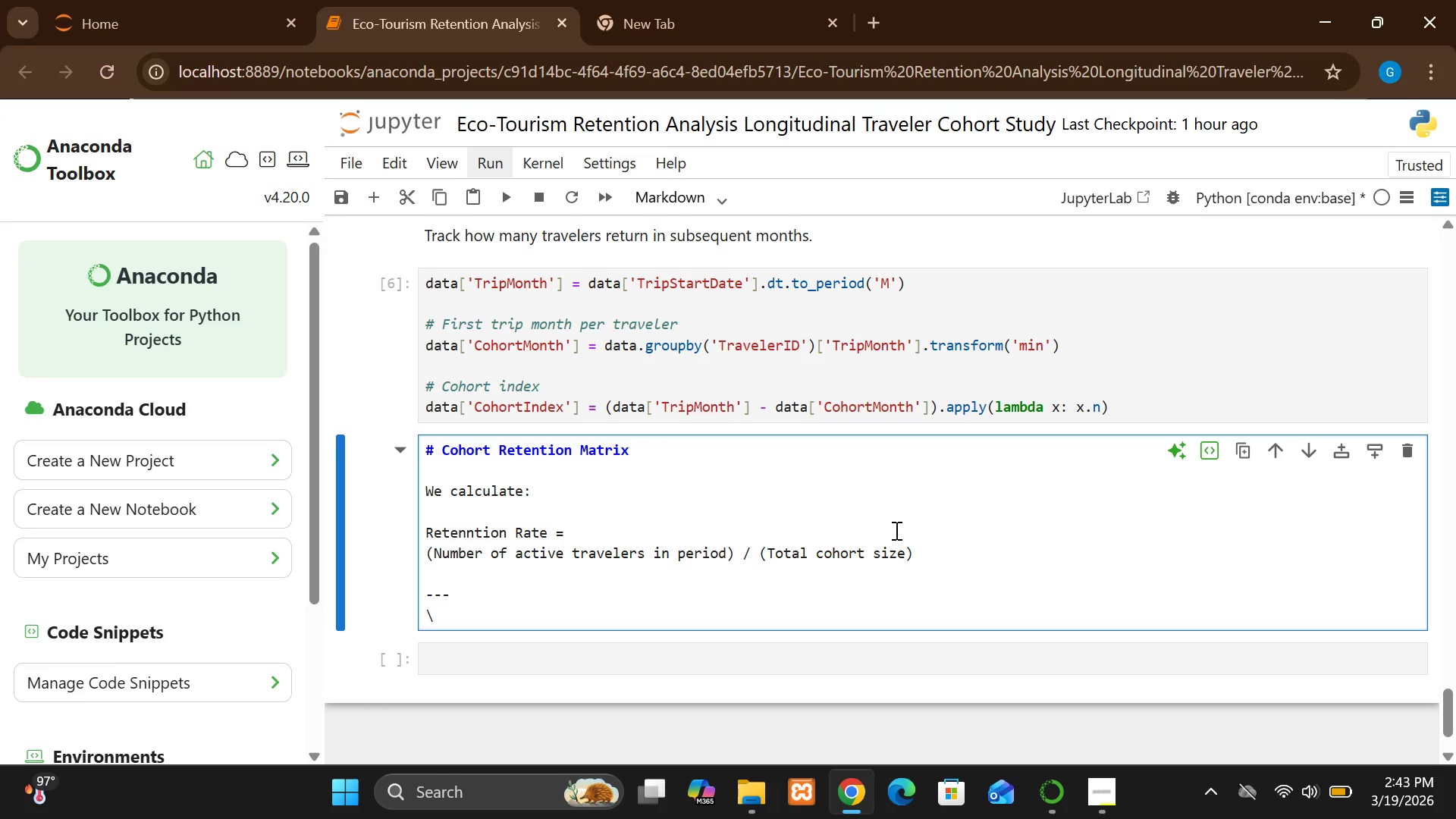 
key(Backspace)
 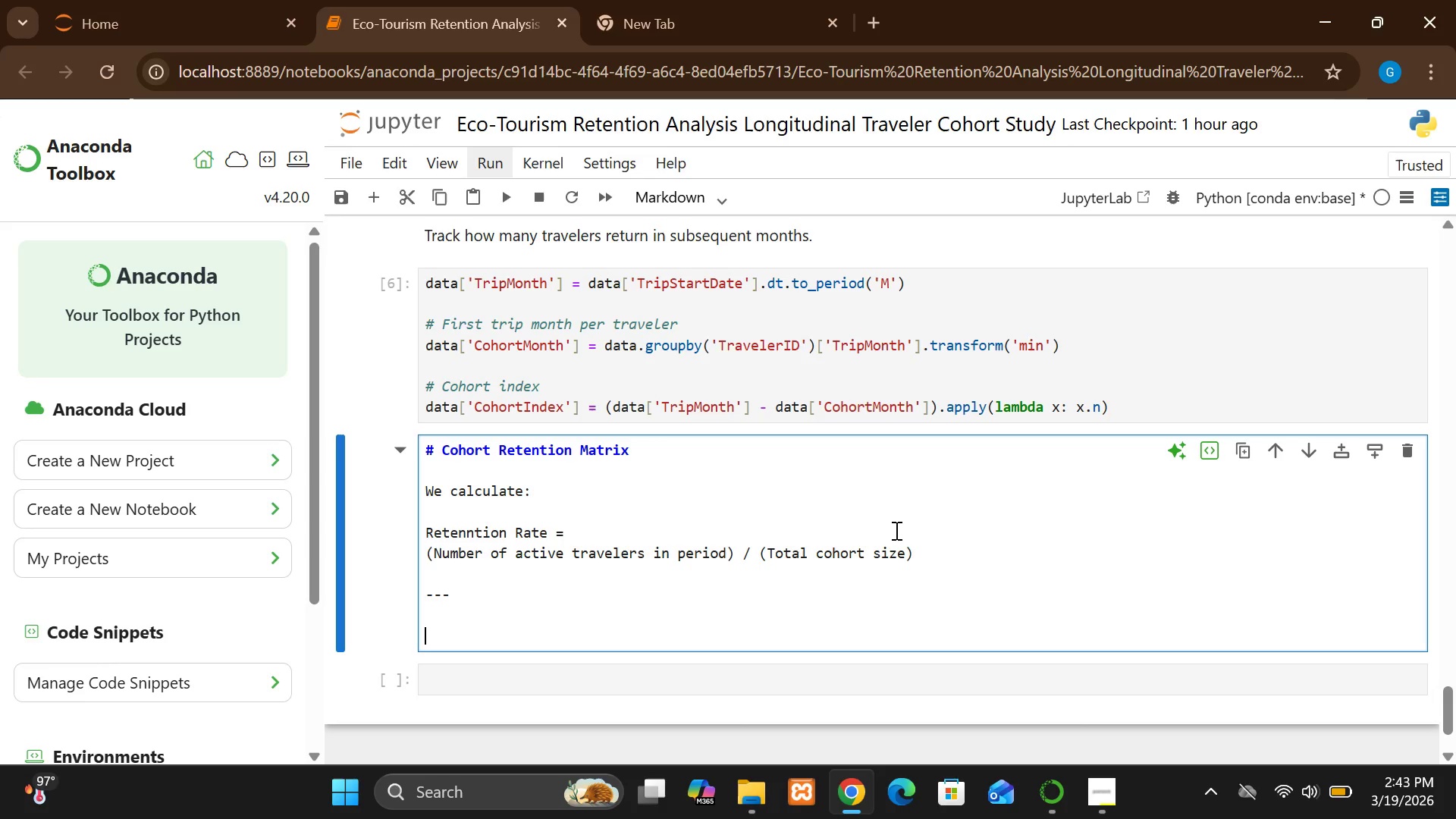 
key(Enter)
 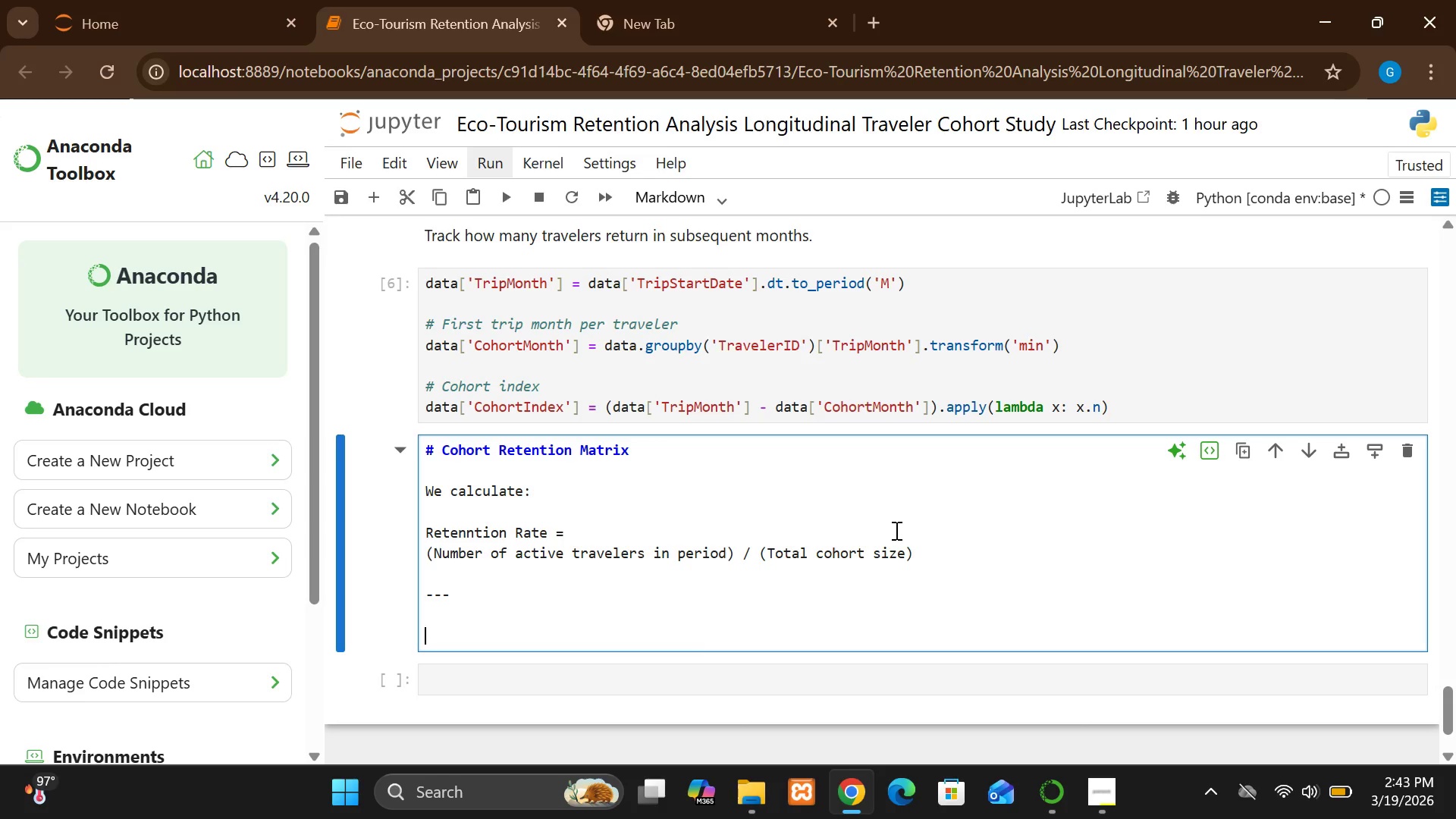 
type(## Output)
 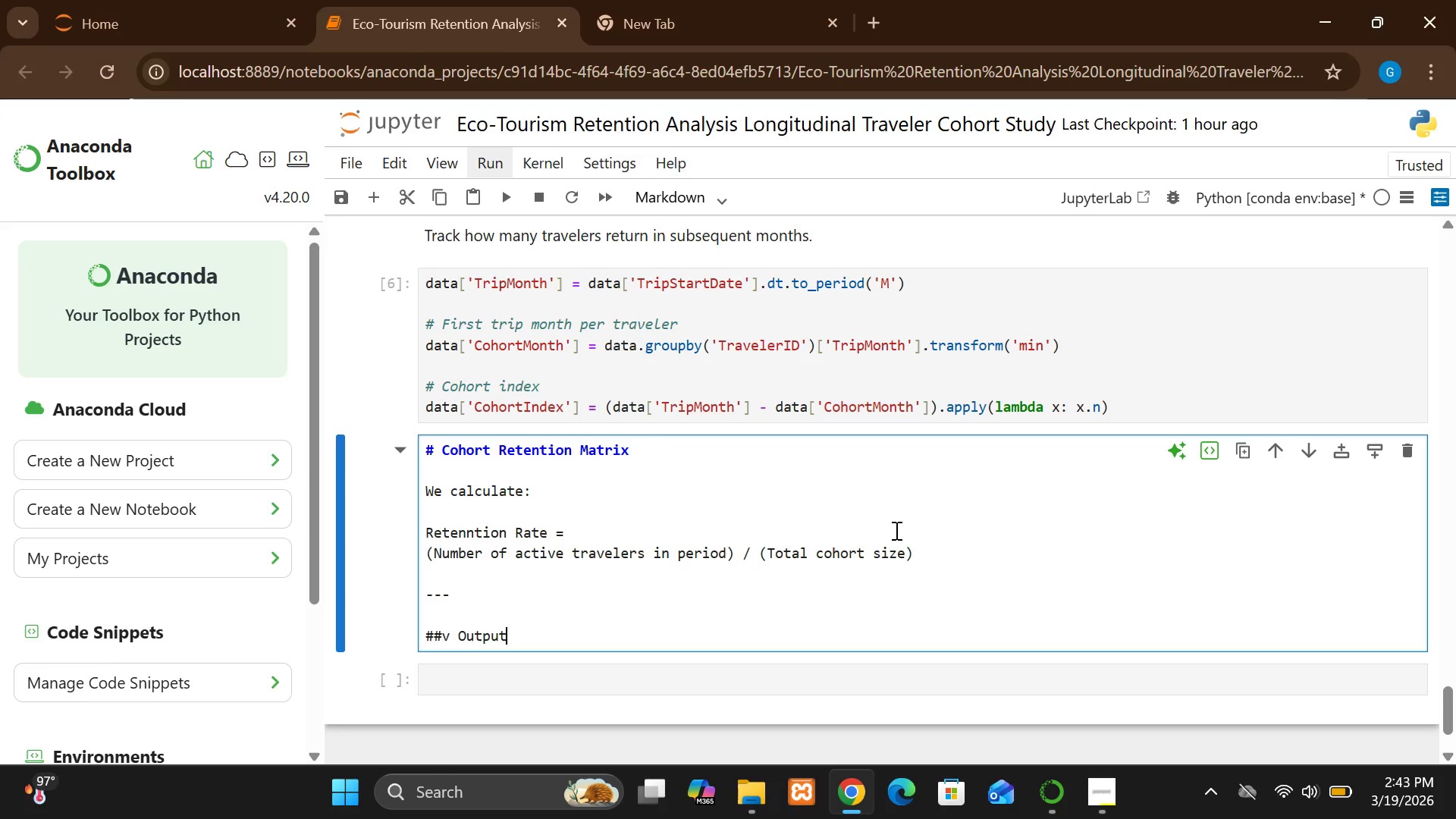 
wait(6.41)
 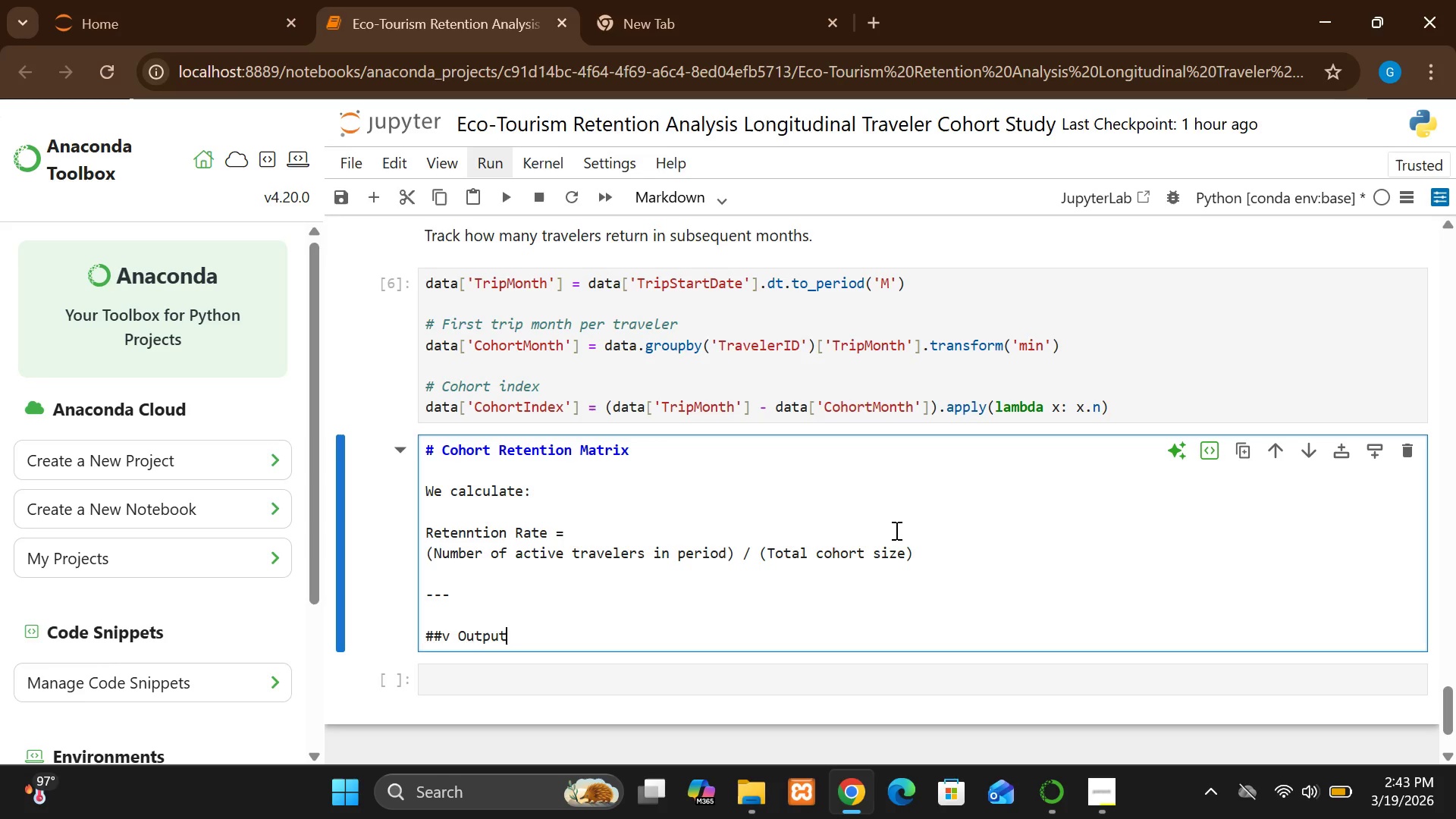 
key(Enter)
 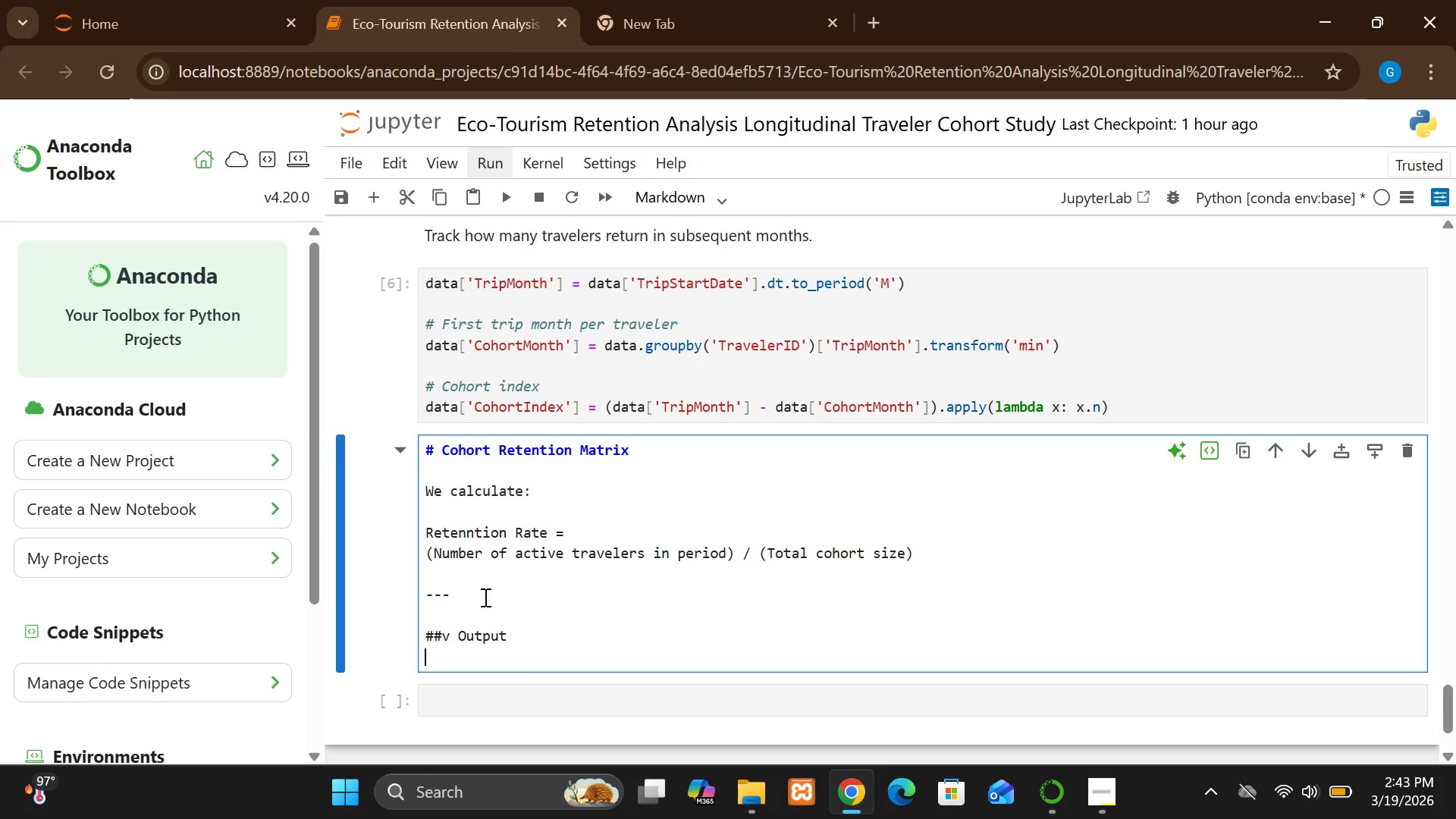 
left_click([450, 632])
 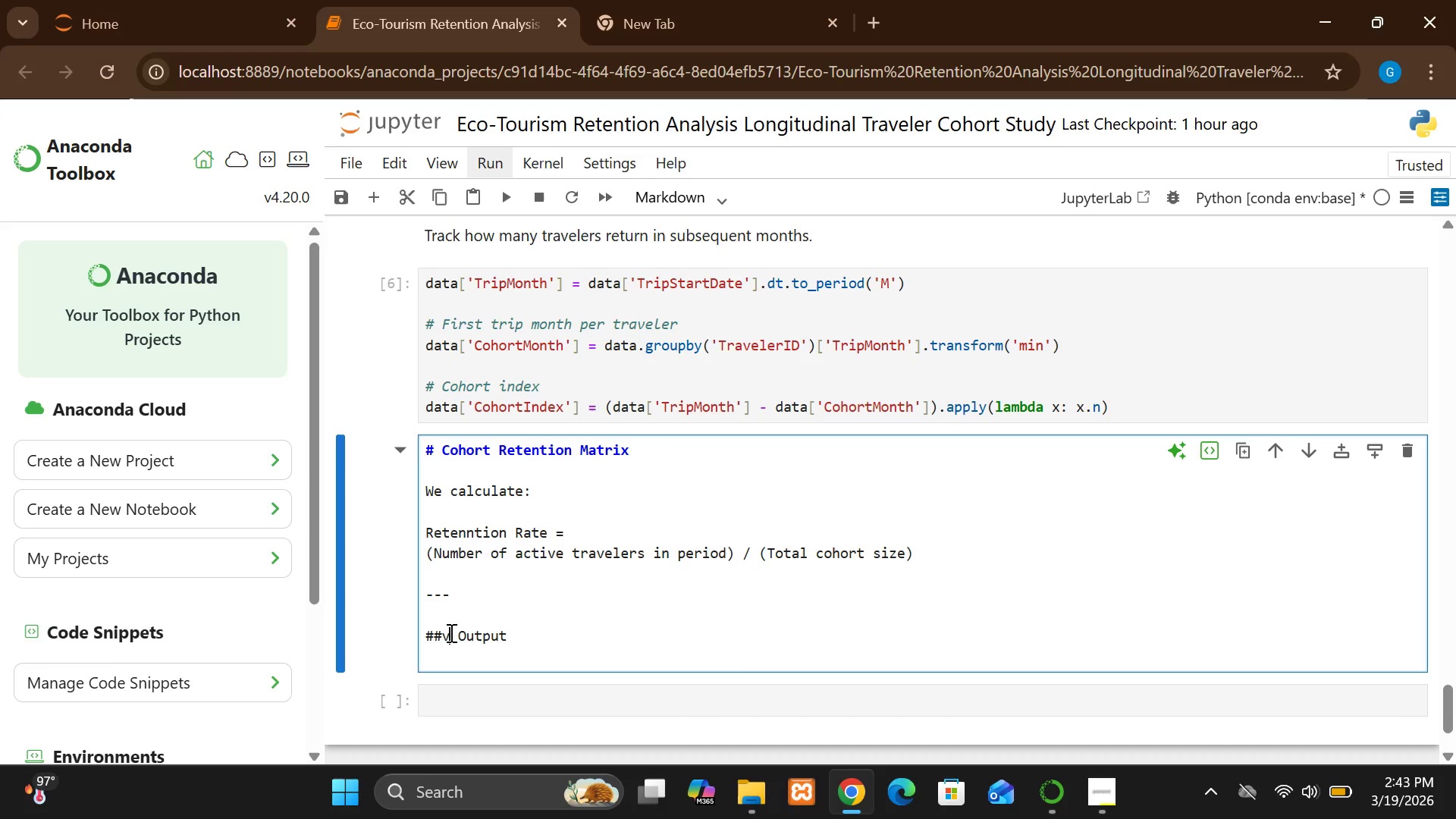 
key(Backspace)
 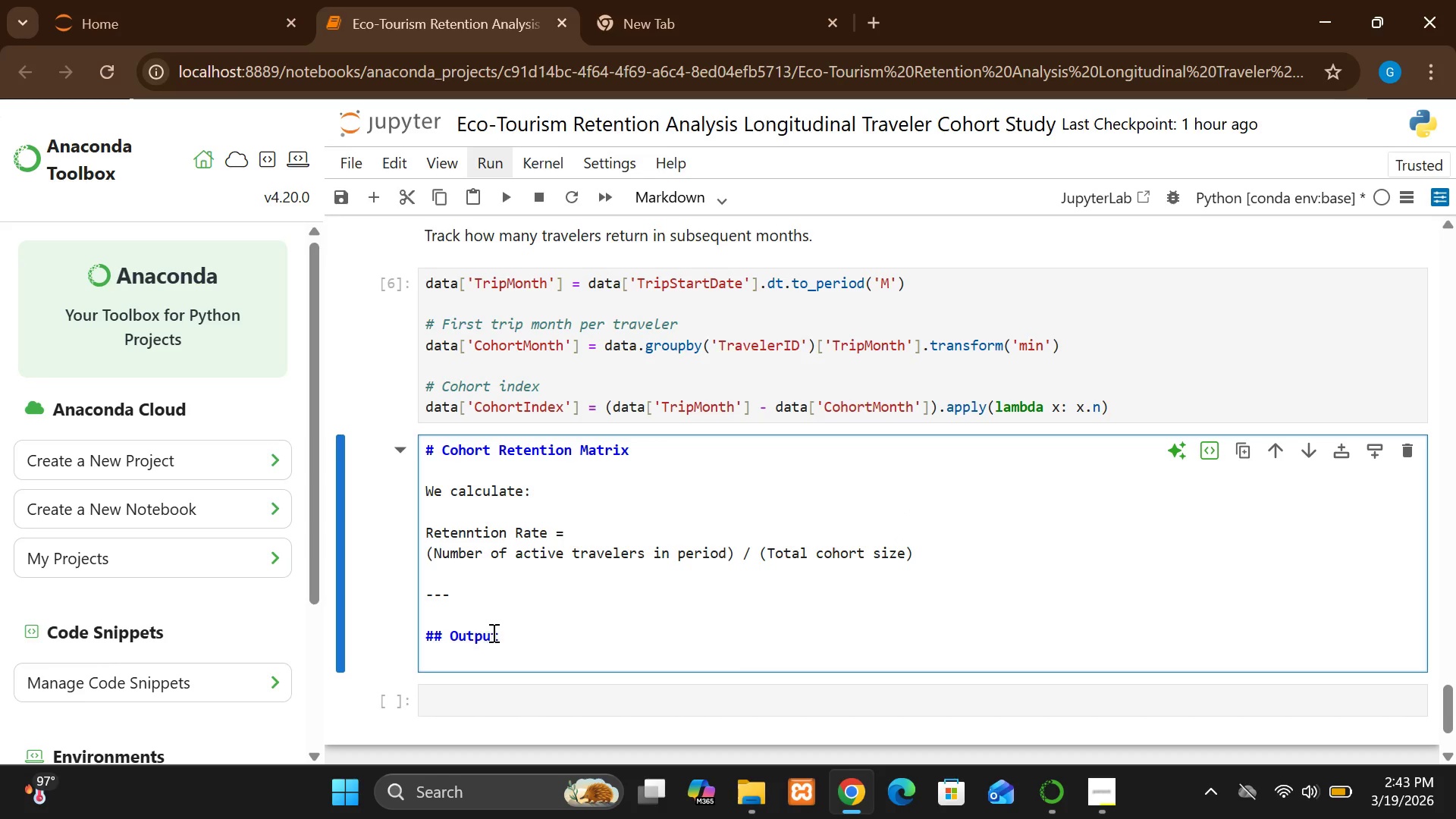 
left_click([494, 634])
 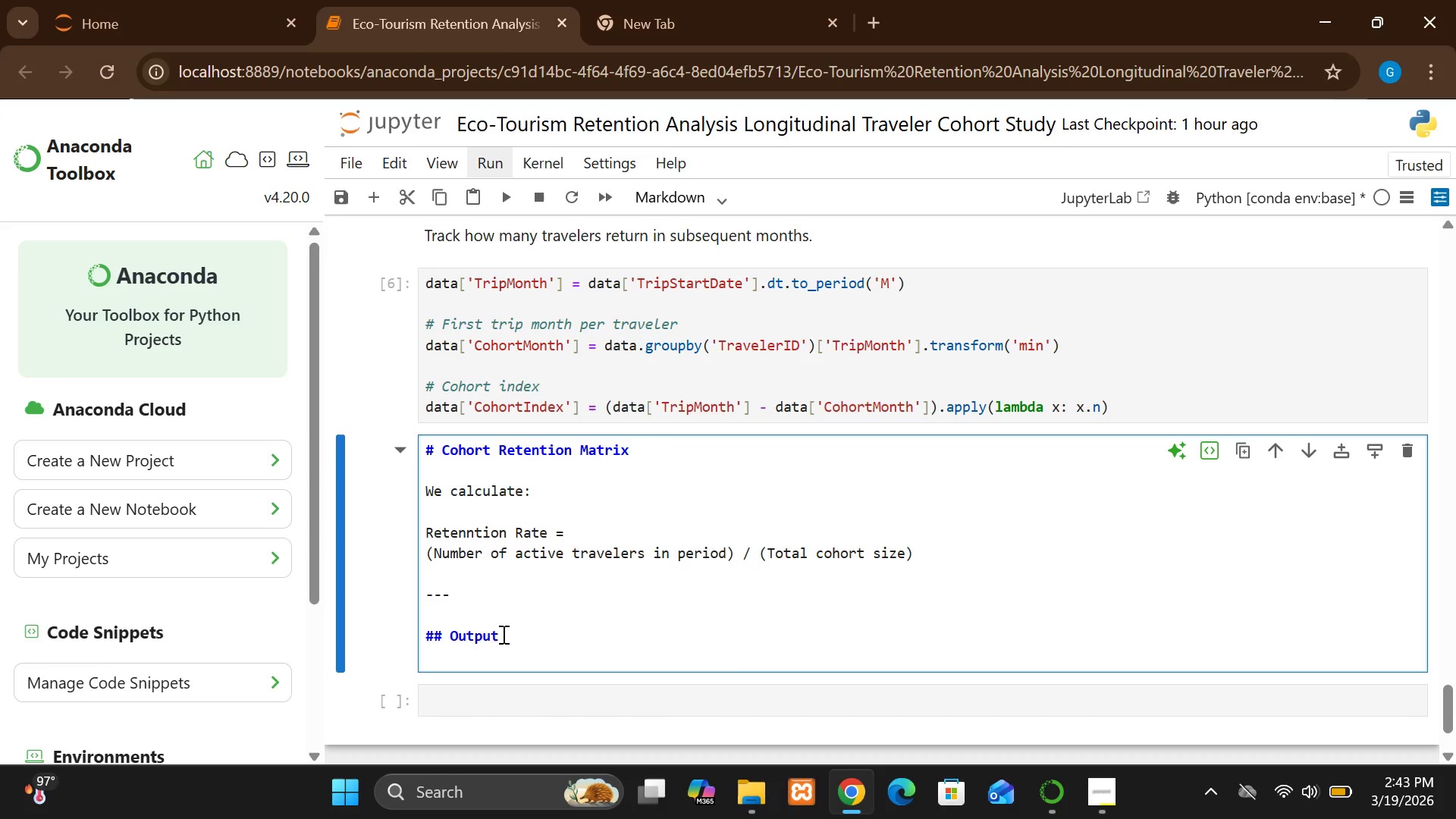 
left_click([502, 634])
 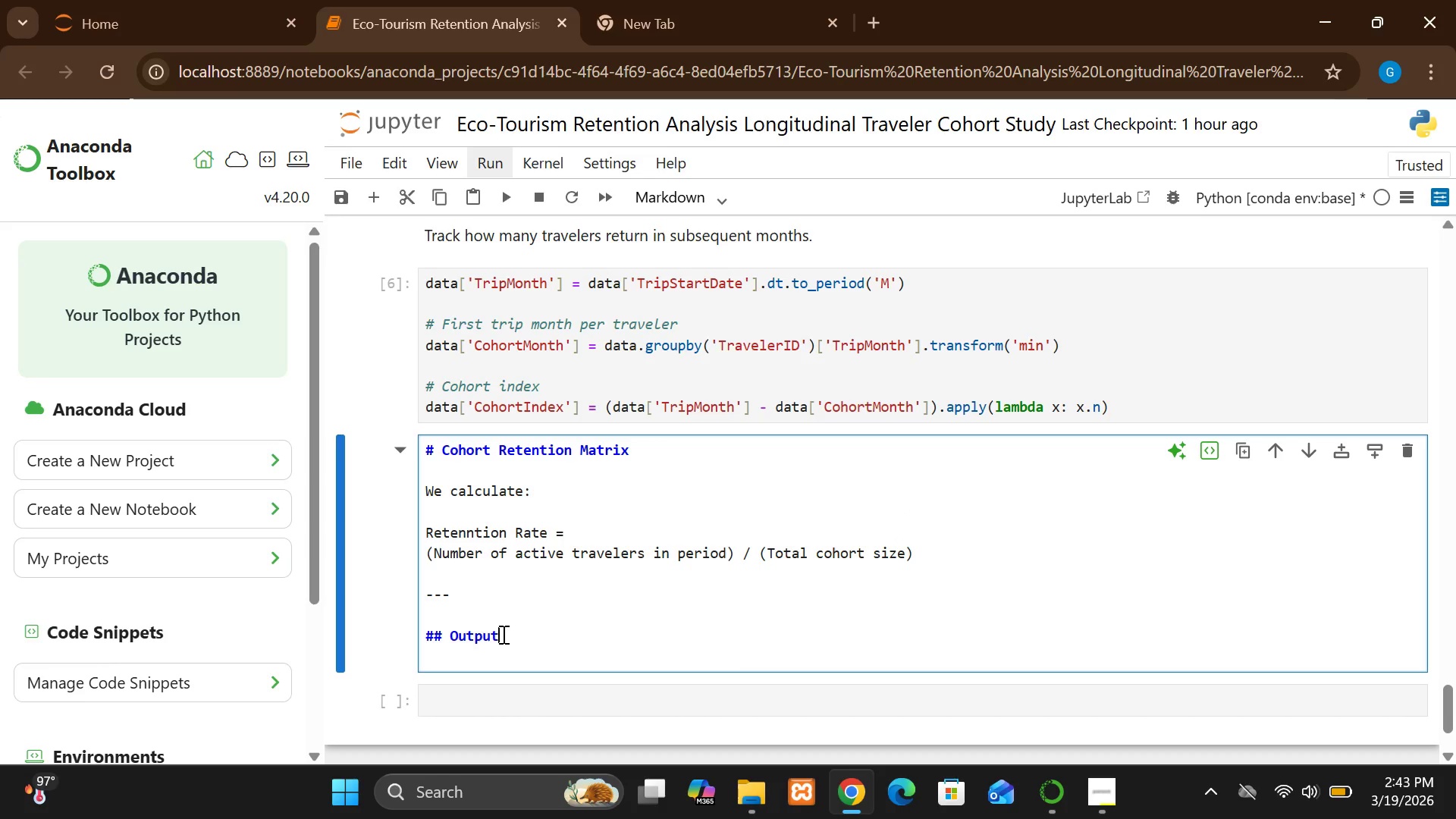 
key(Enter)
 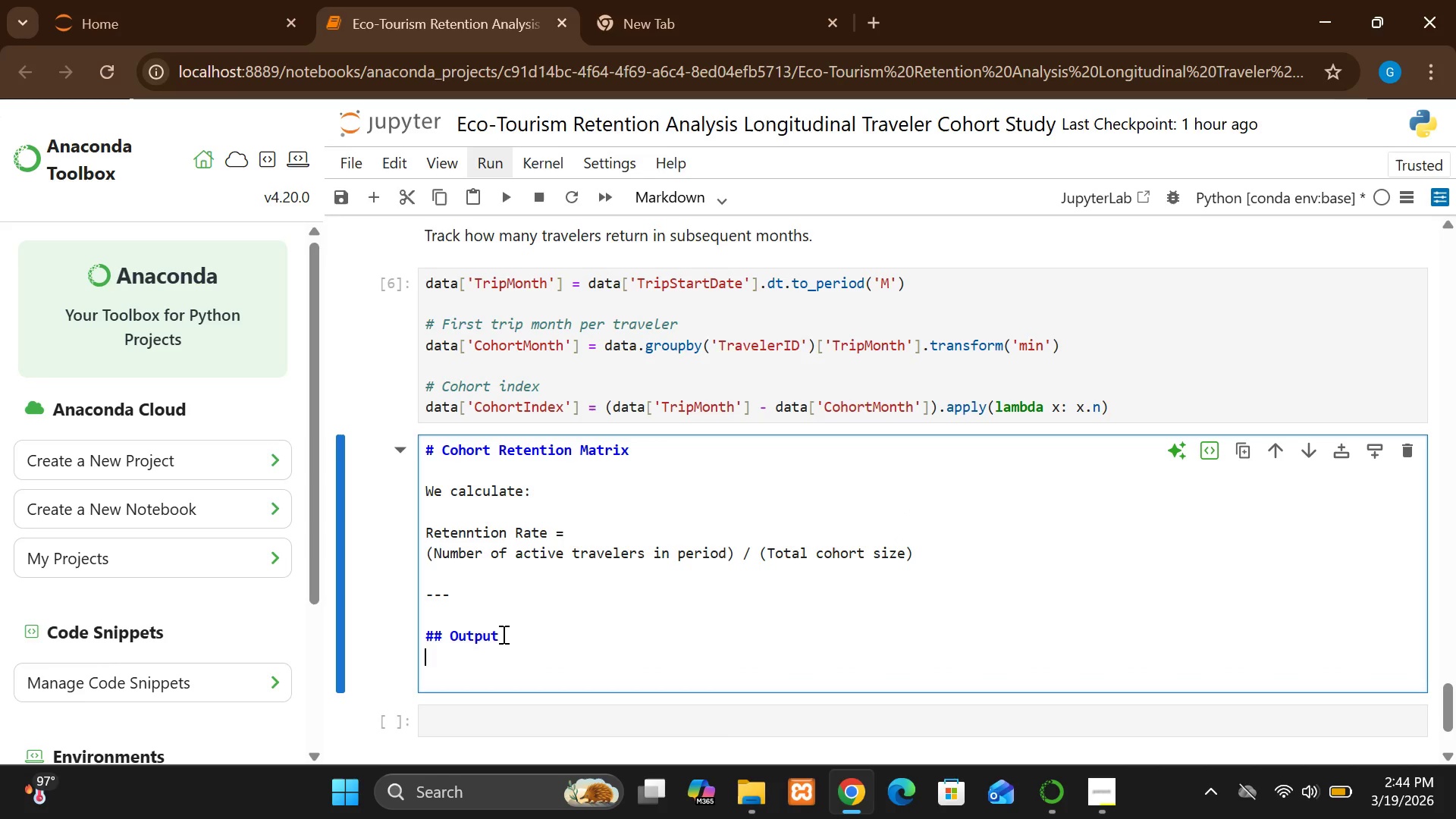 
key(Enter)
 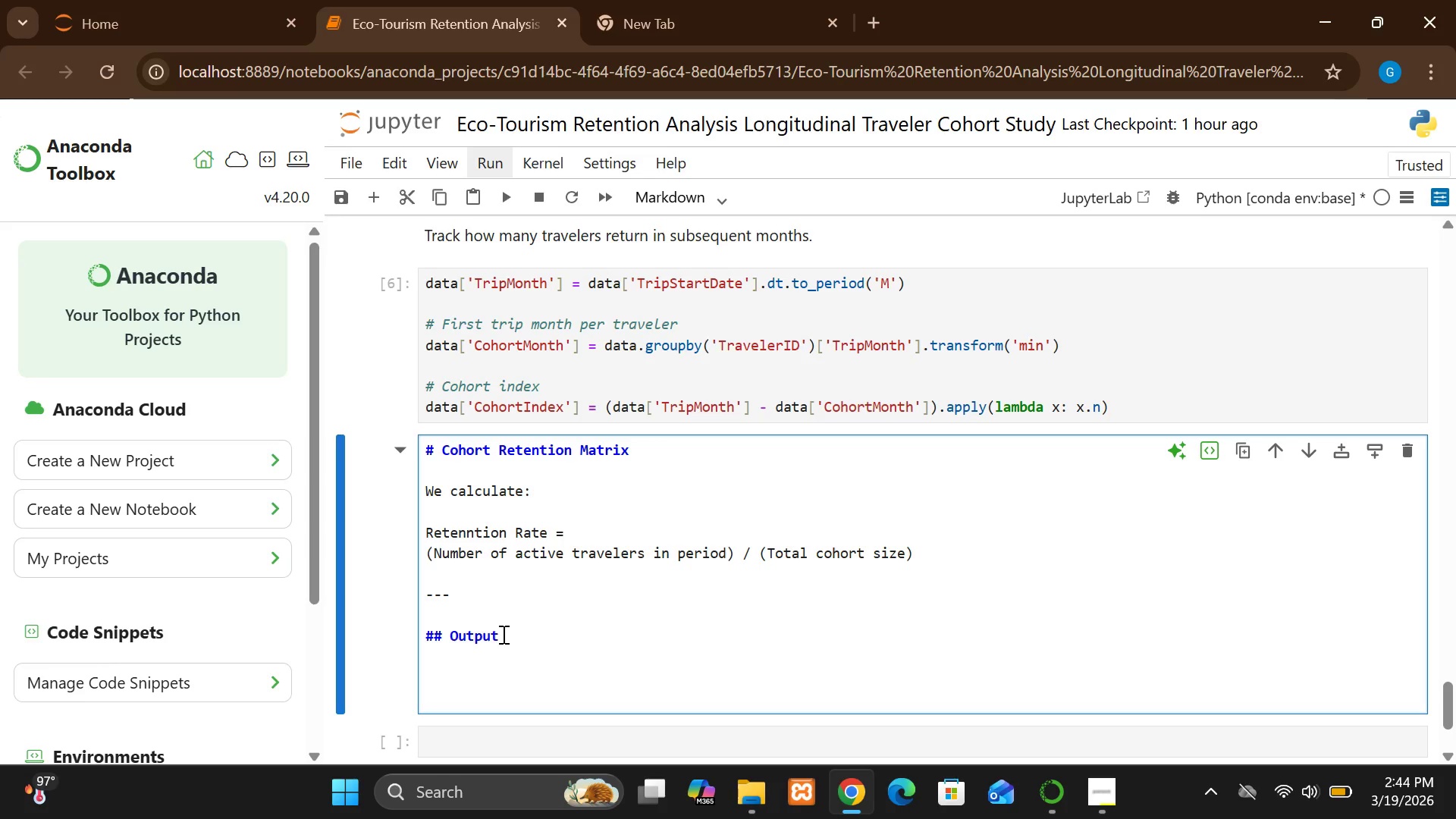 
key(Shift+A)
 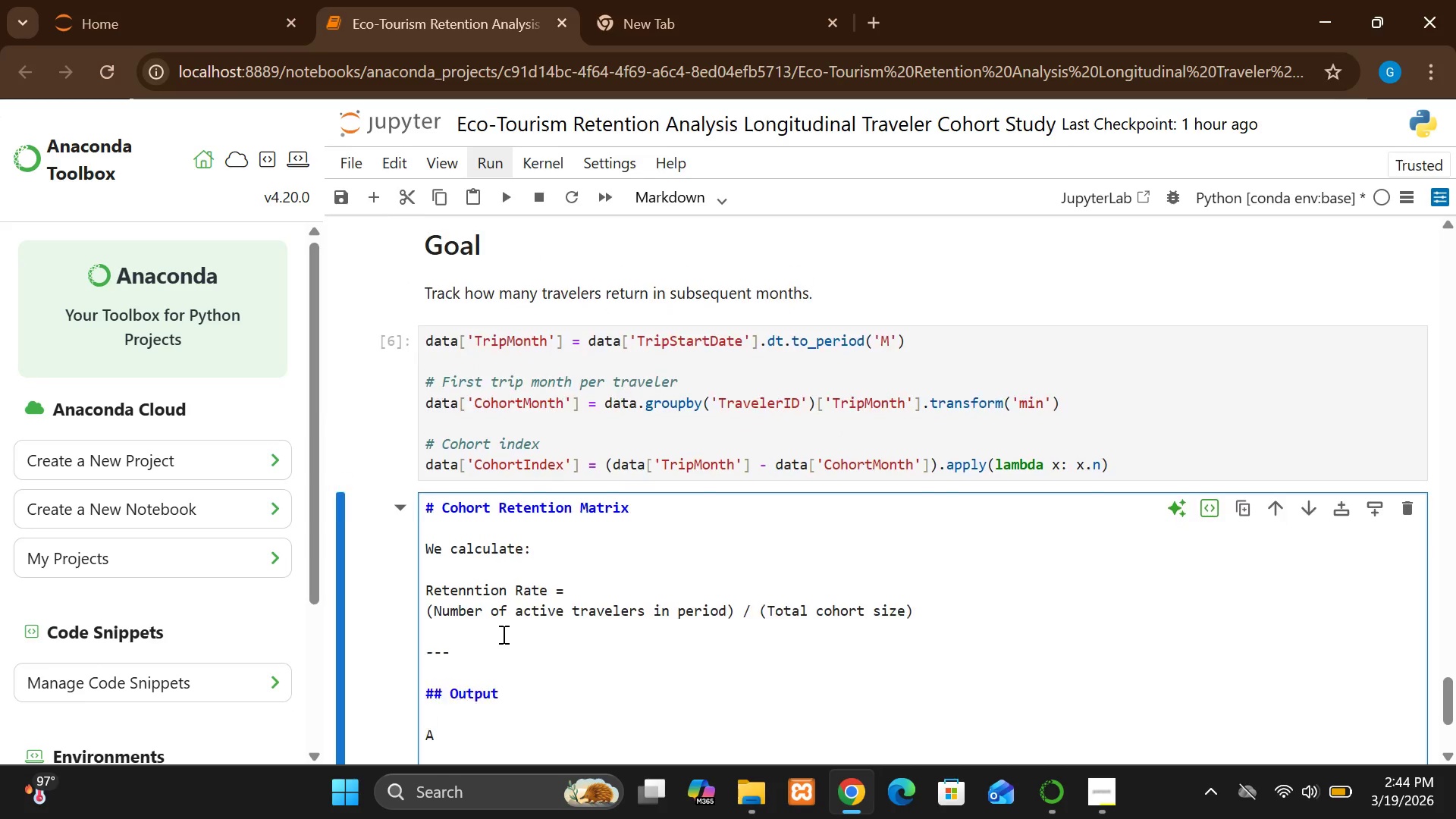 
wait(11.64)
 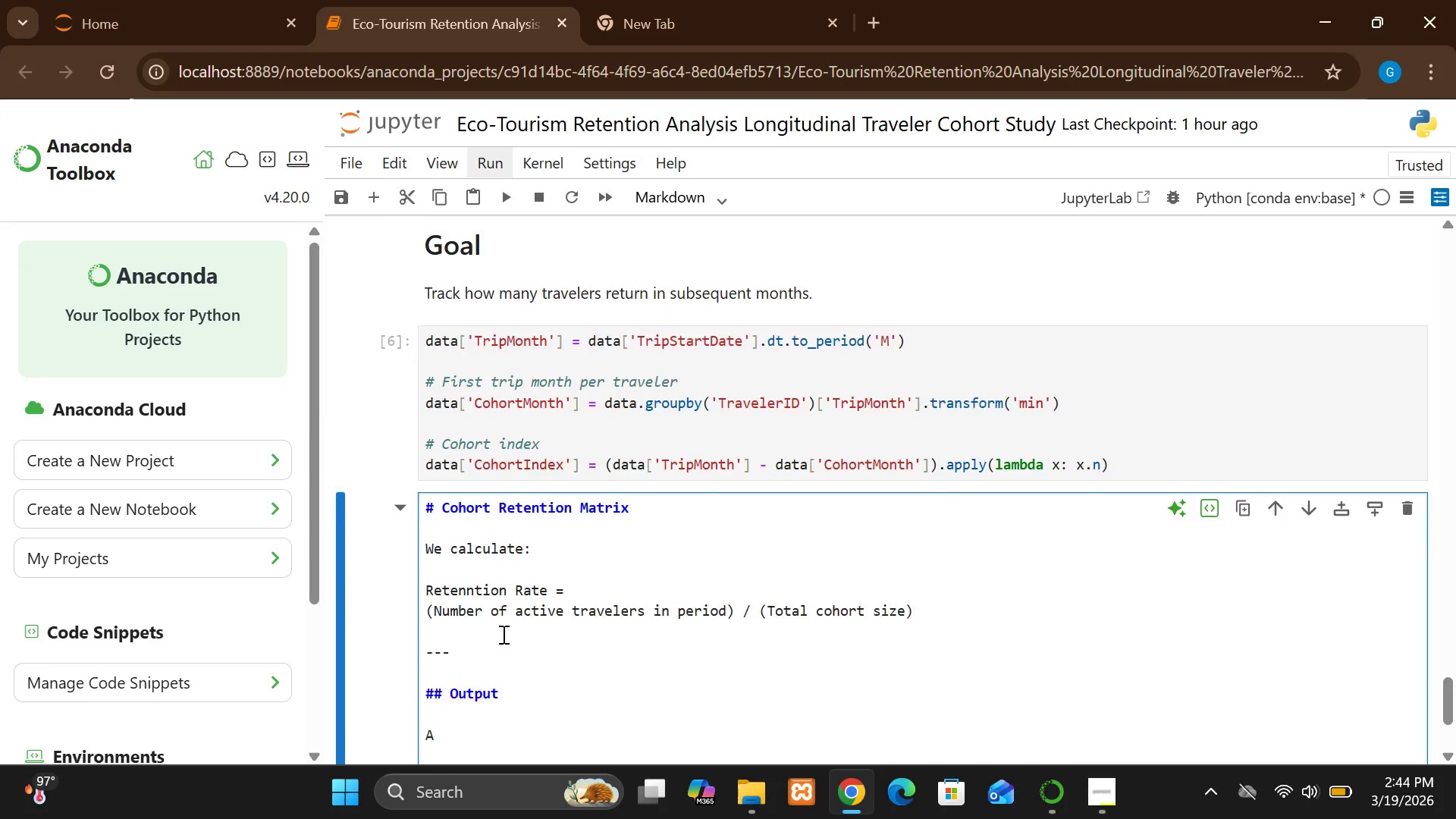 
type( triangular mar)
key(Backspace)
type(trix shoe)
key(Backspace)
 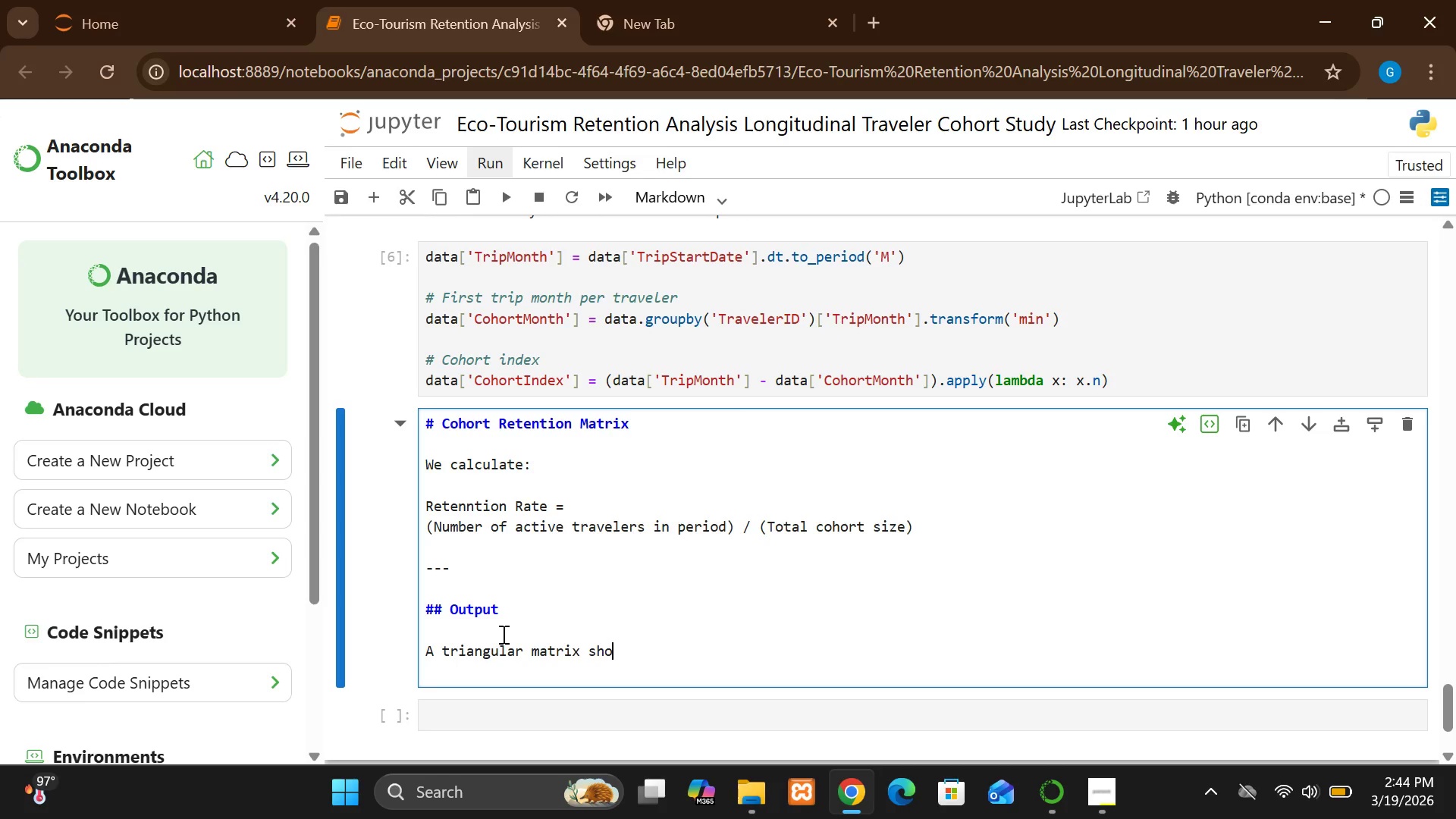 
type(win)
 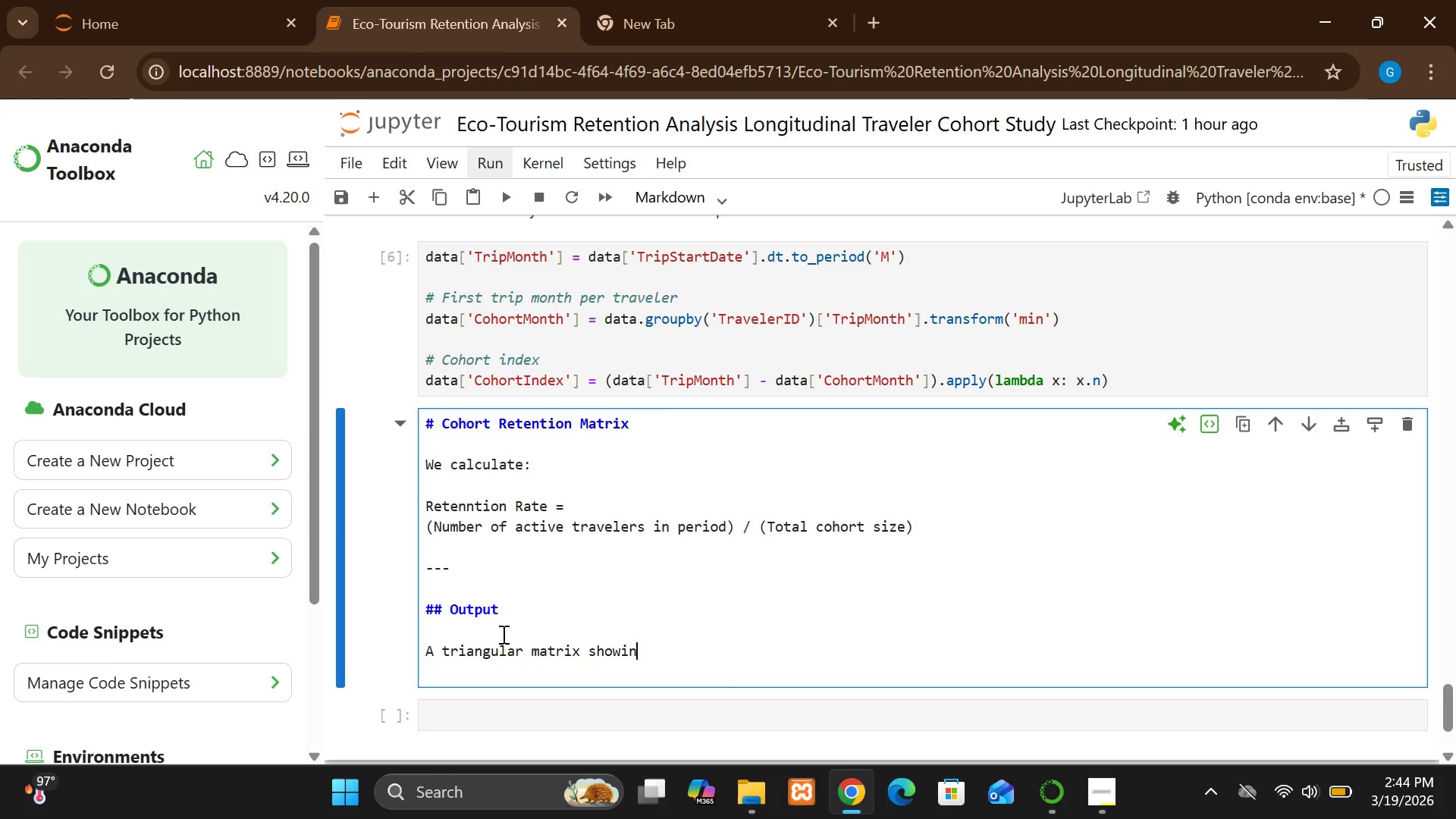 
type(g retention over time)
 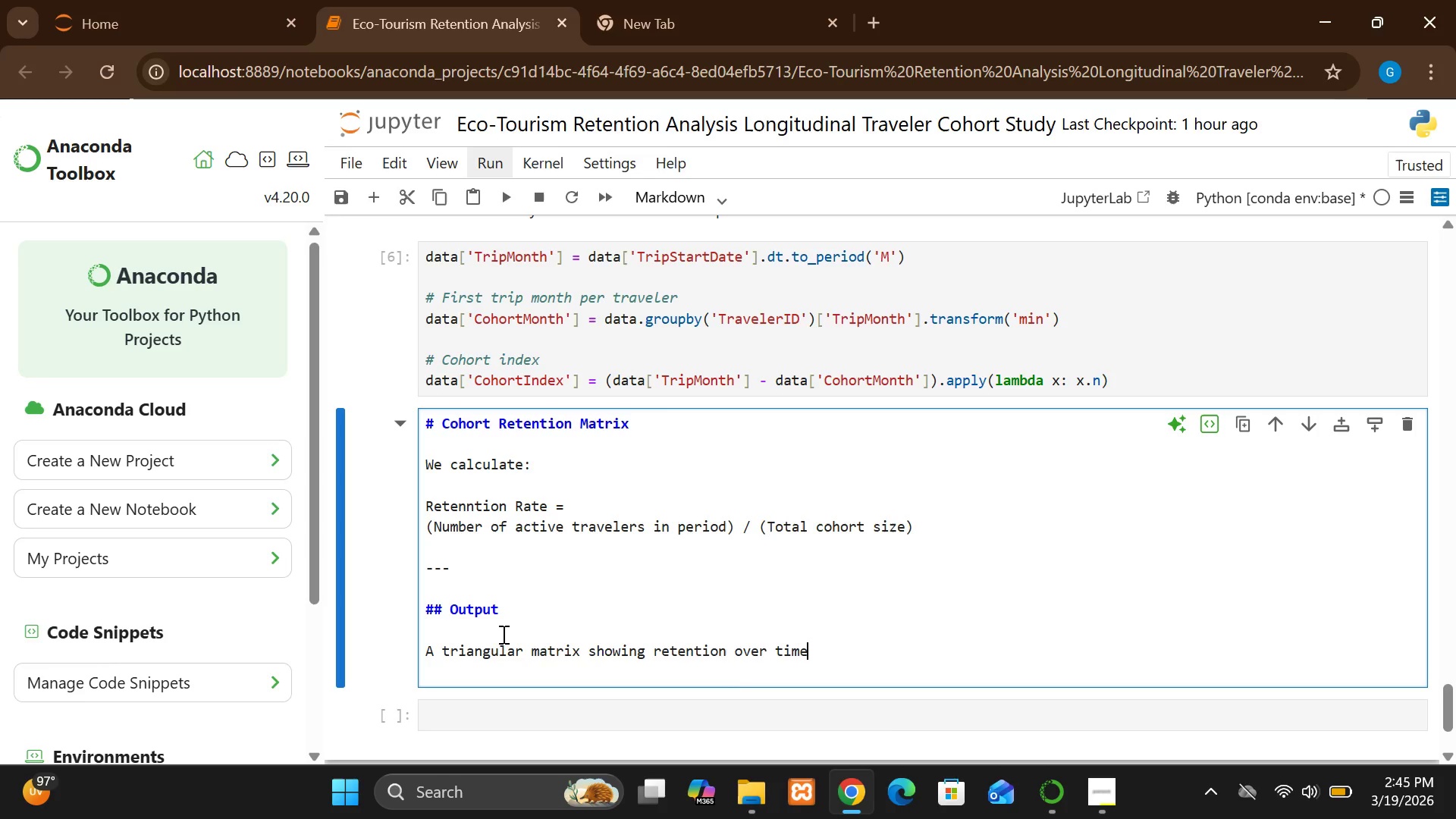 
key(Period)
 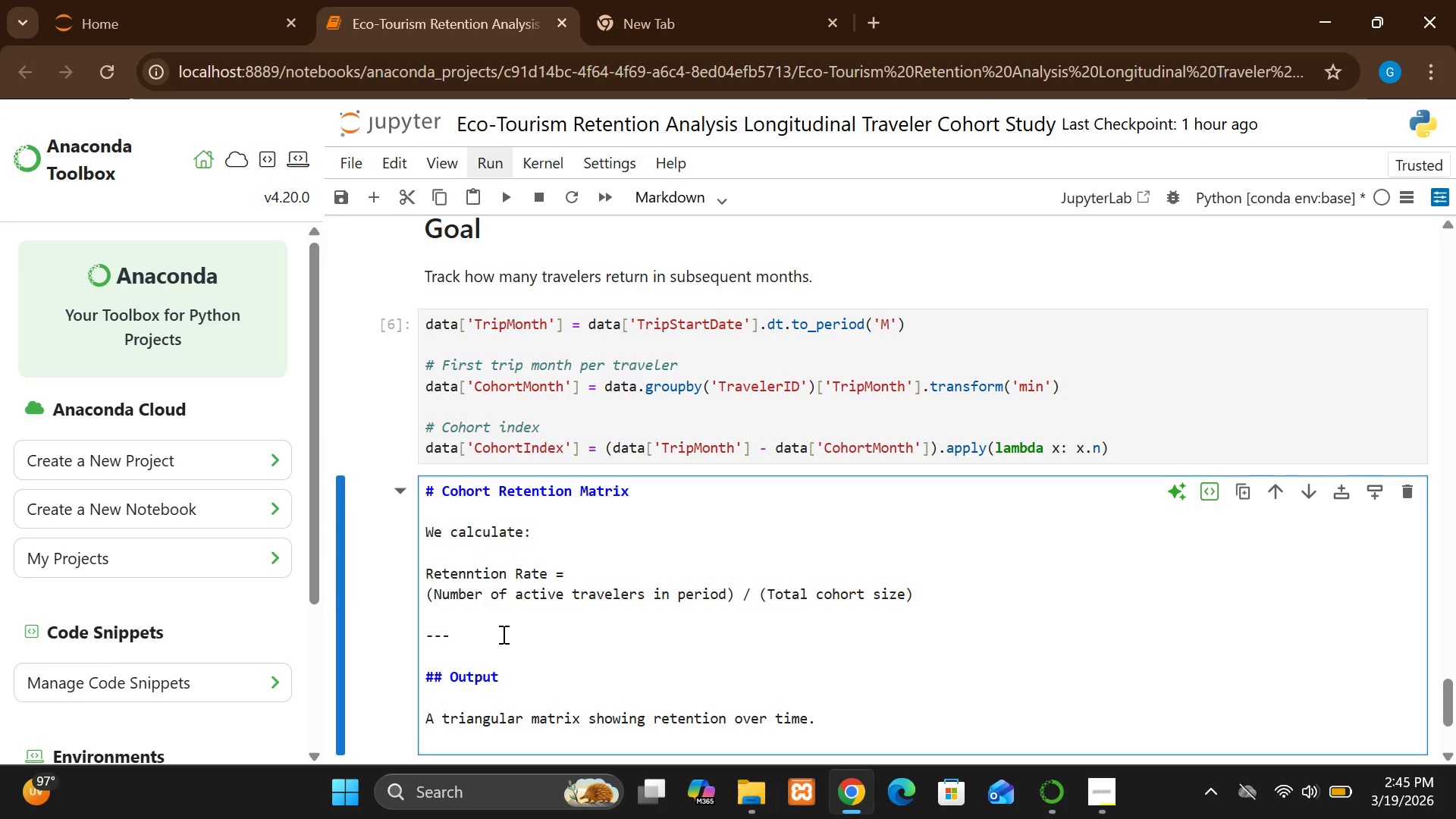 
wait(19.05)
 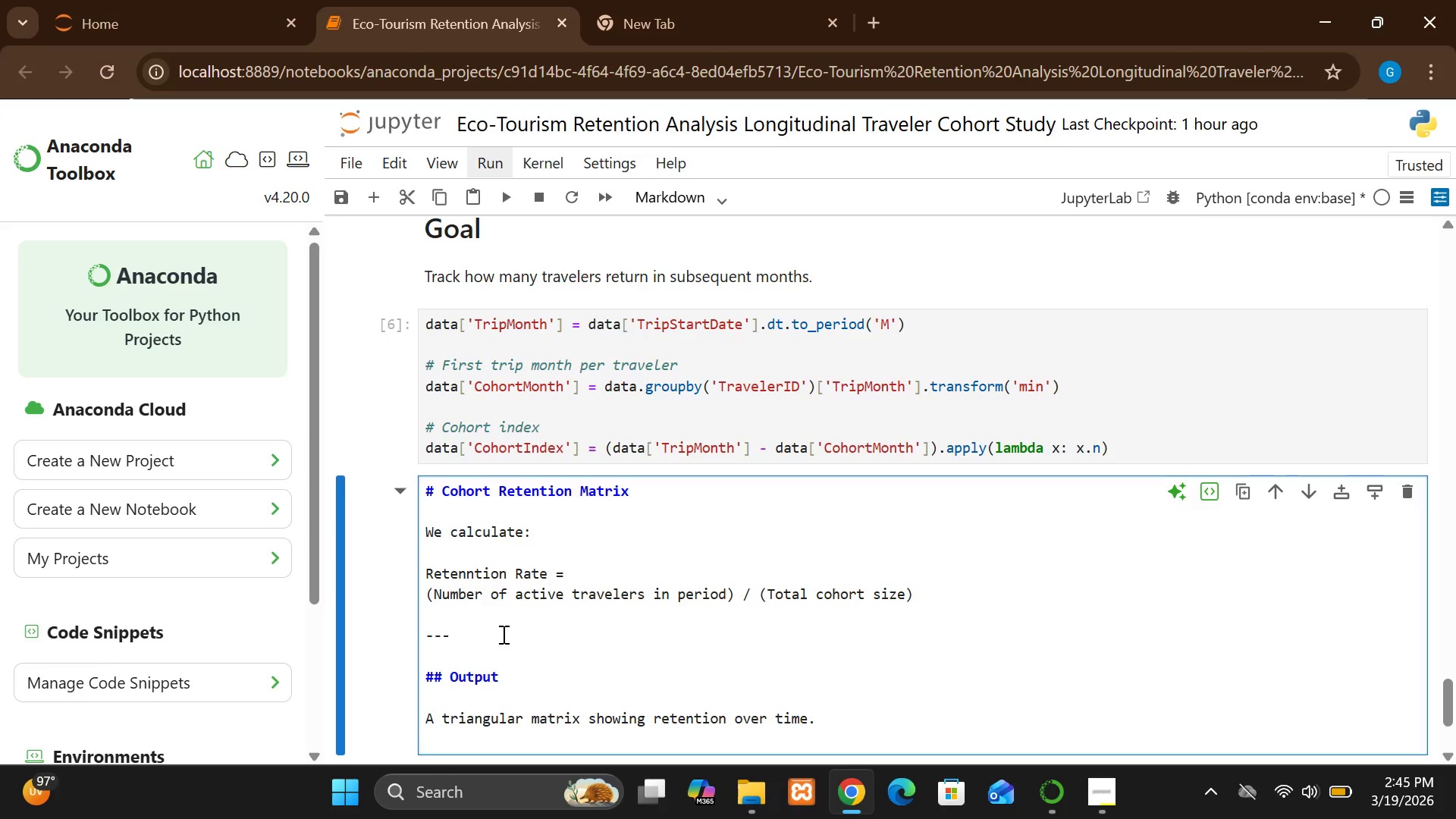 
left_click([561, 626])
 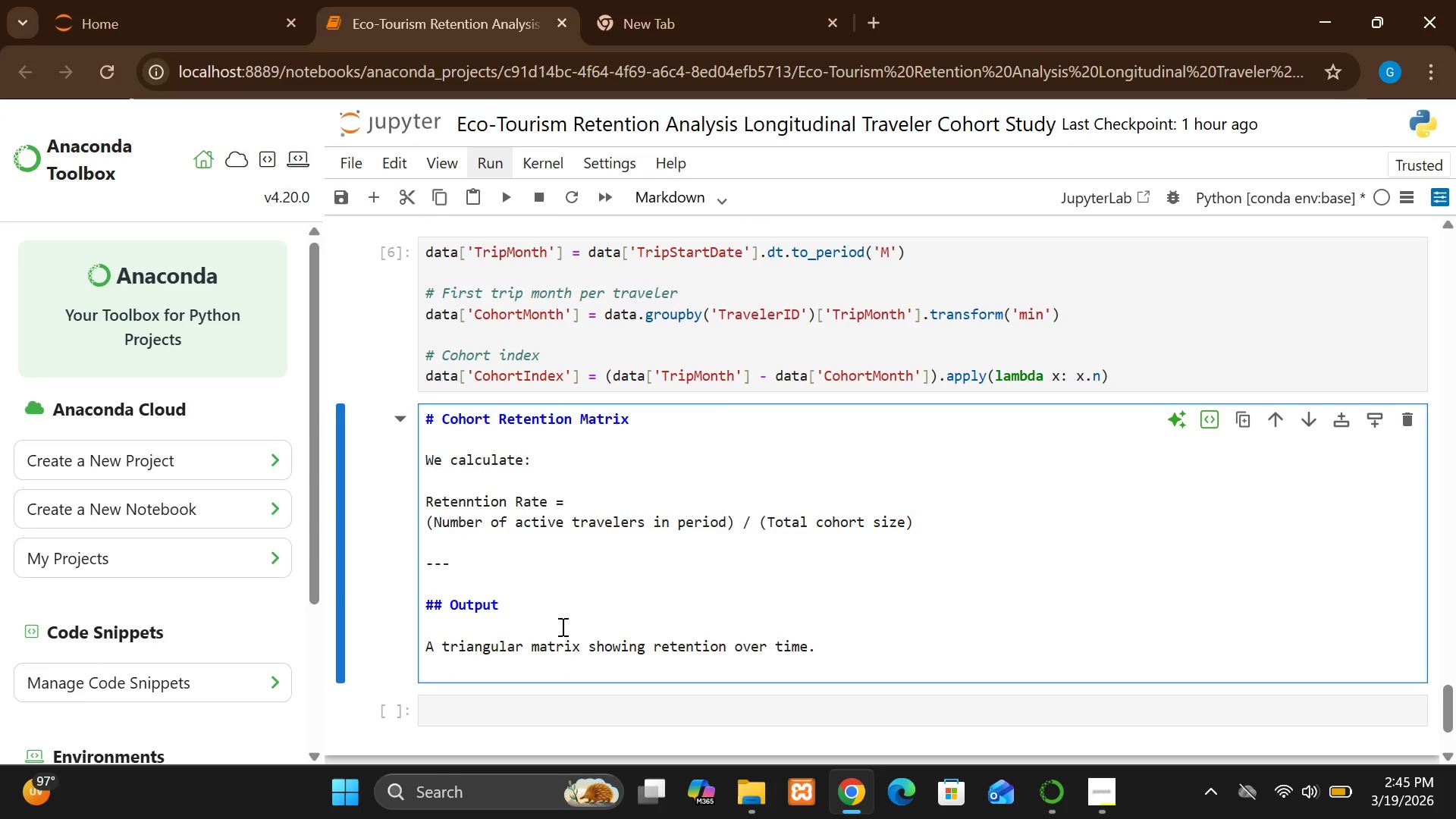 
key(Shift+ShiftRight)
 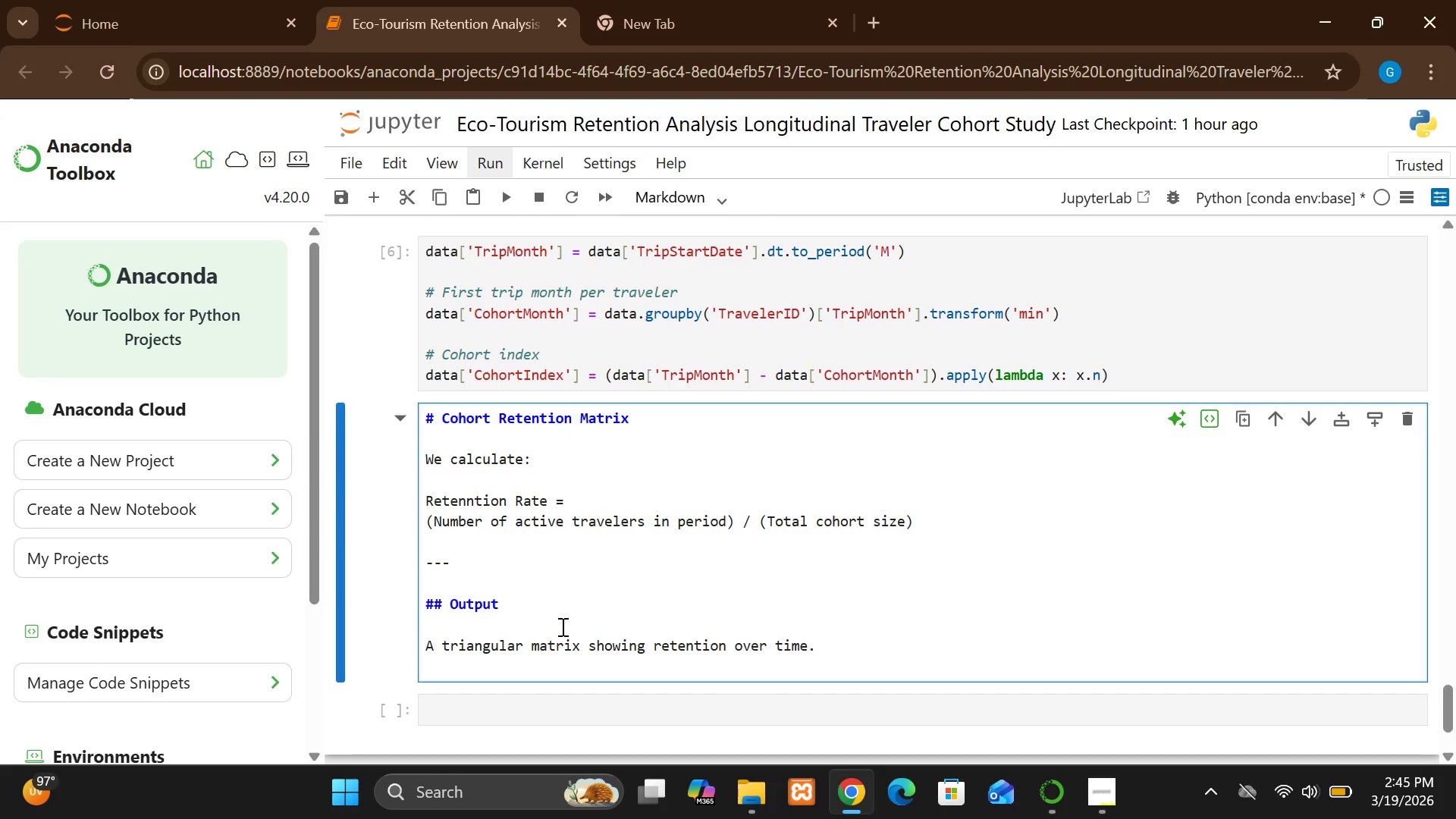 
key(Shift+Enter)
 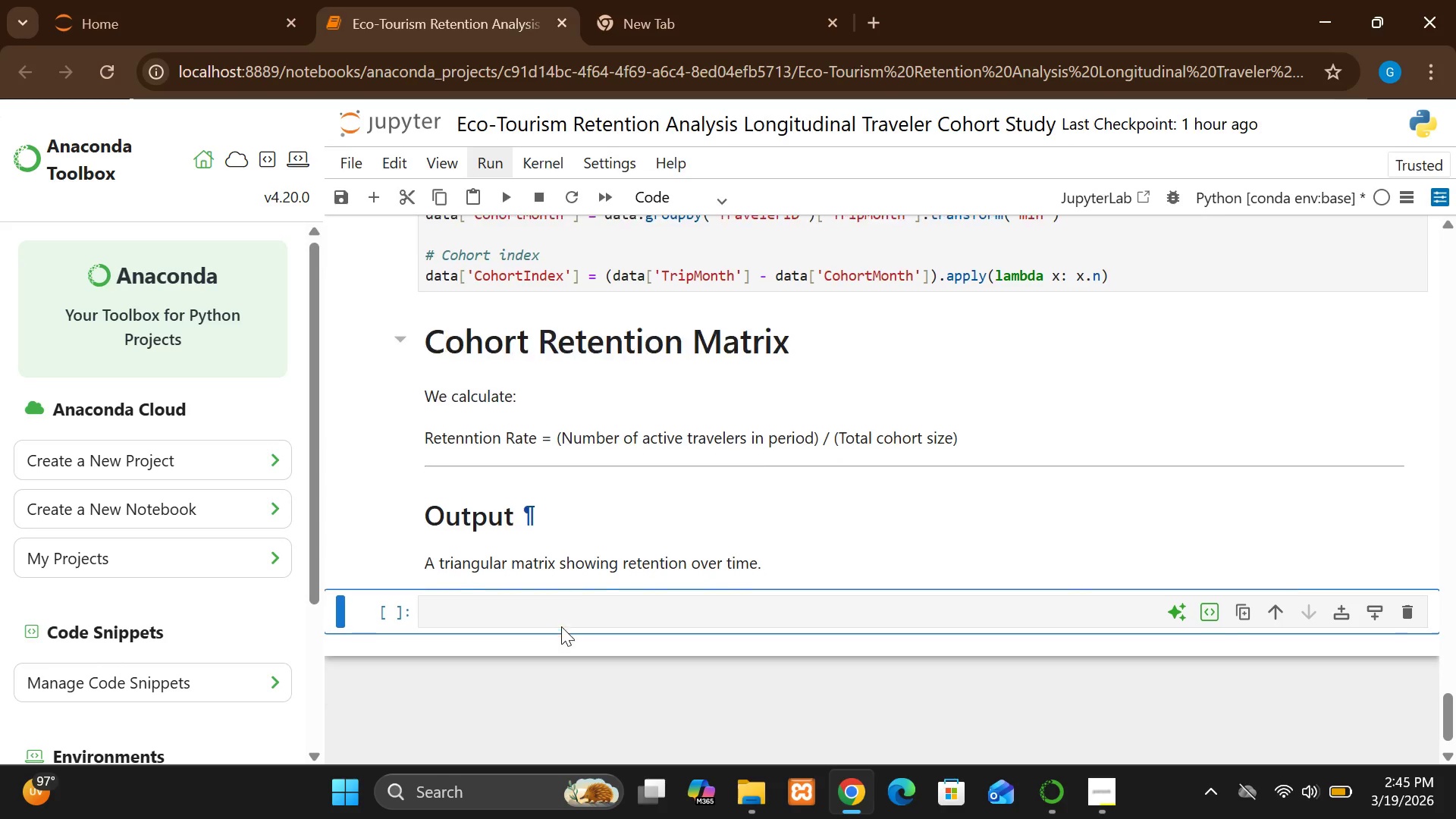 
left_click([561, 626])
 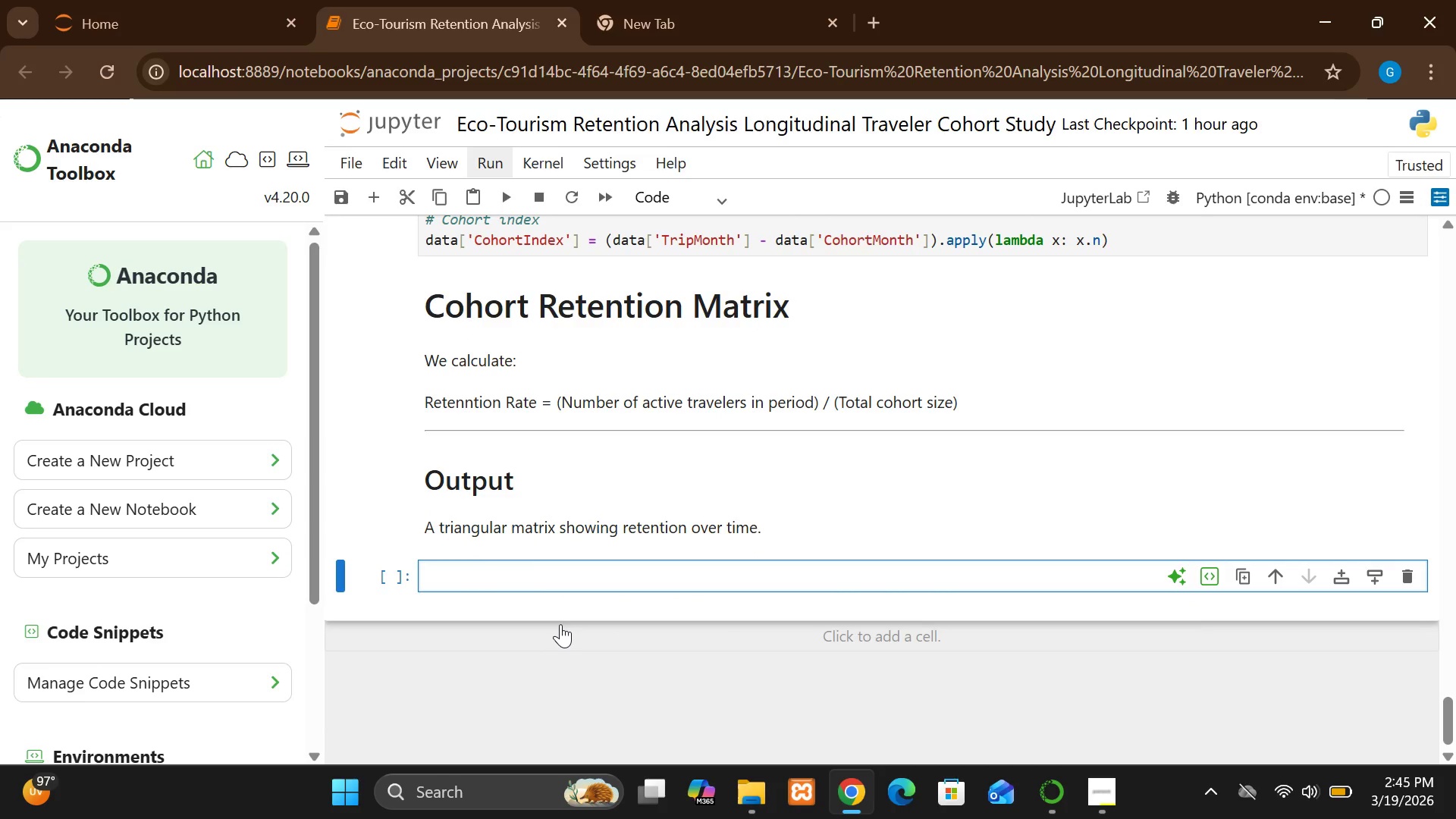 
wait(21.42)
 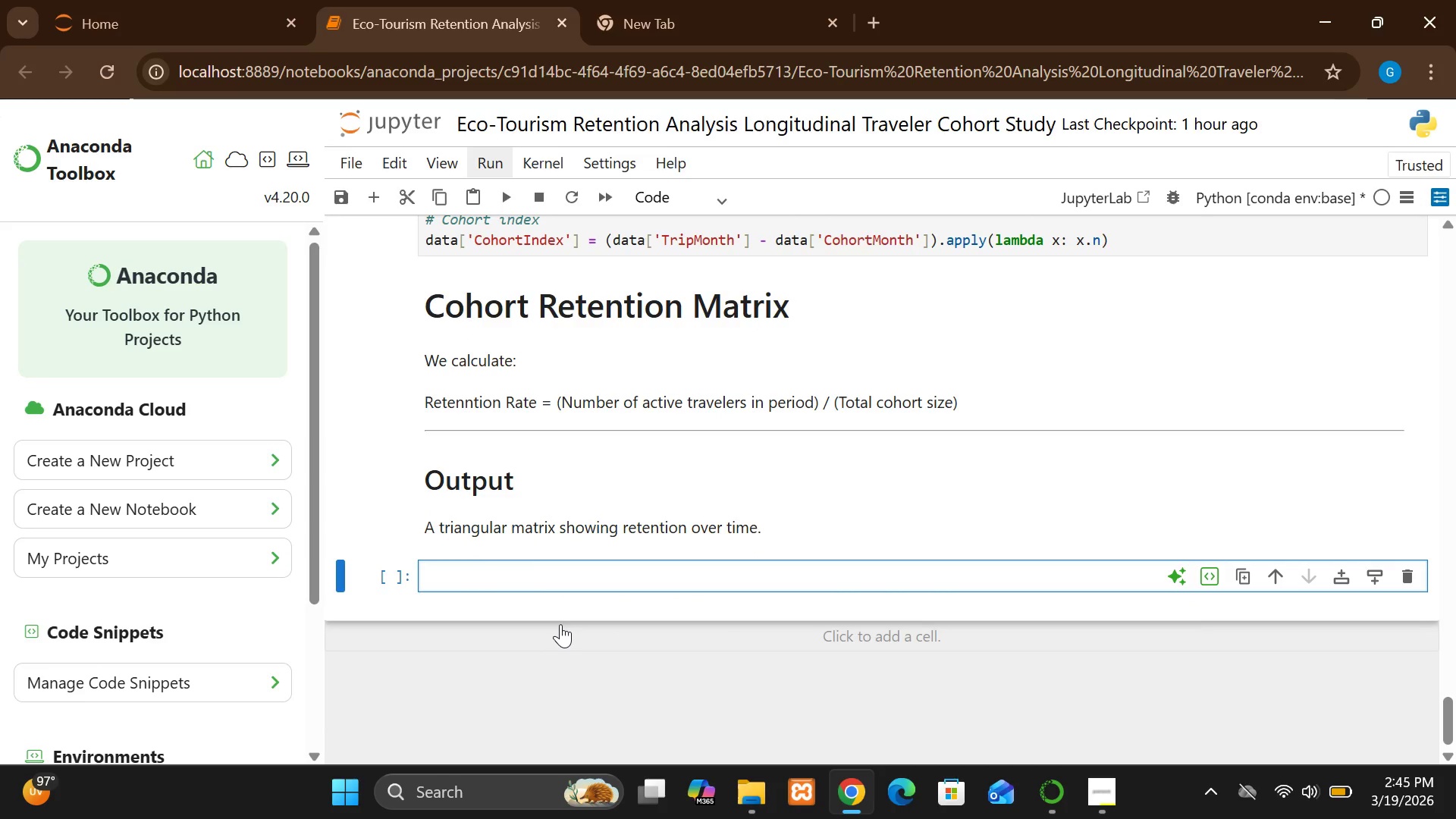 
hold_key(key=ShiftLeft, duration=1.24)
 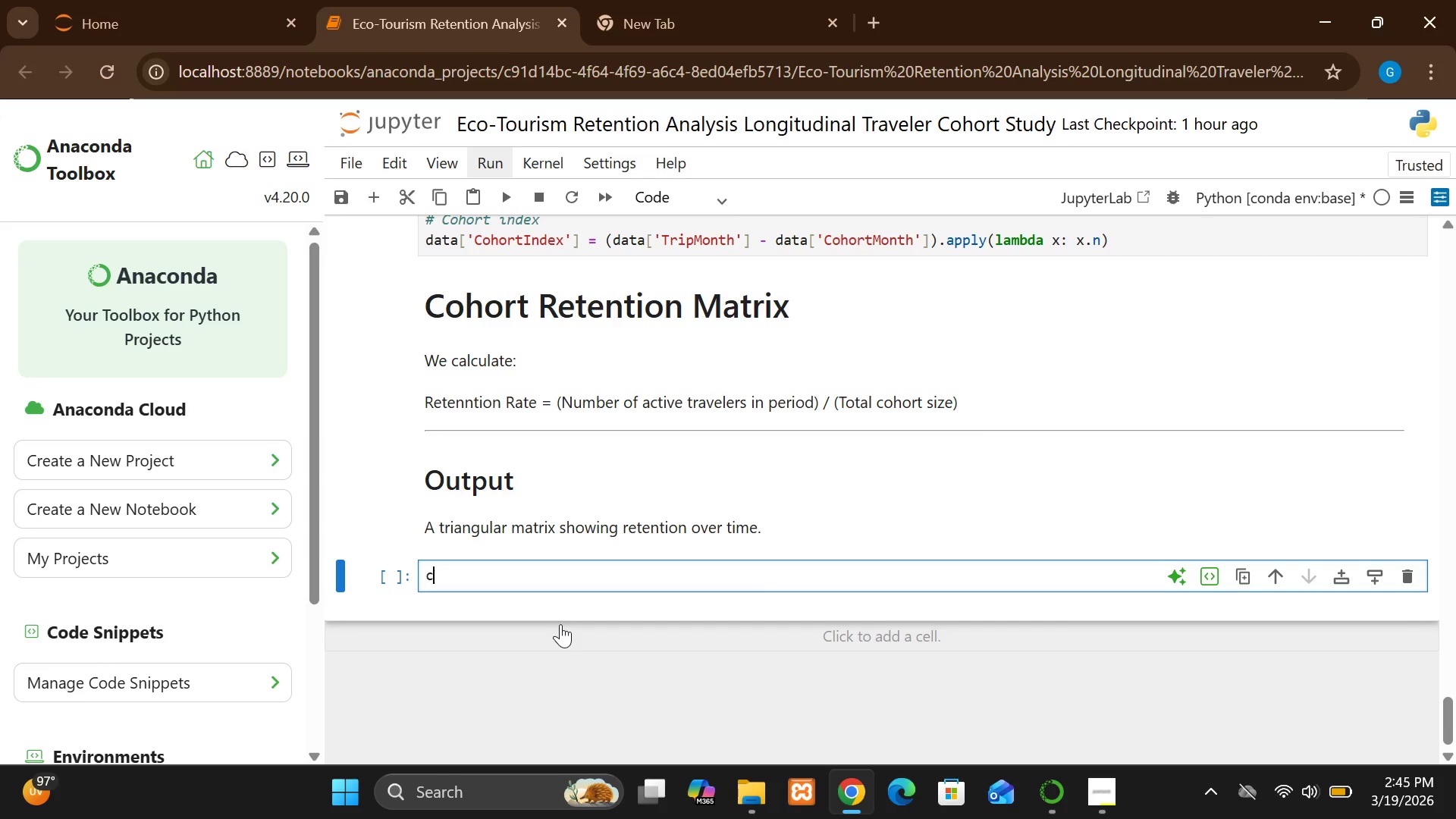 
type(cohort)
 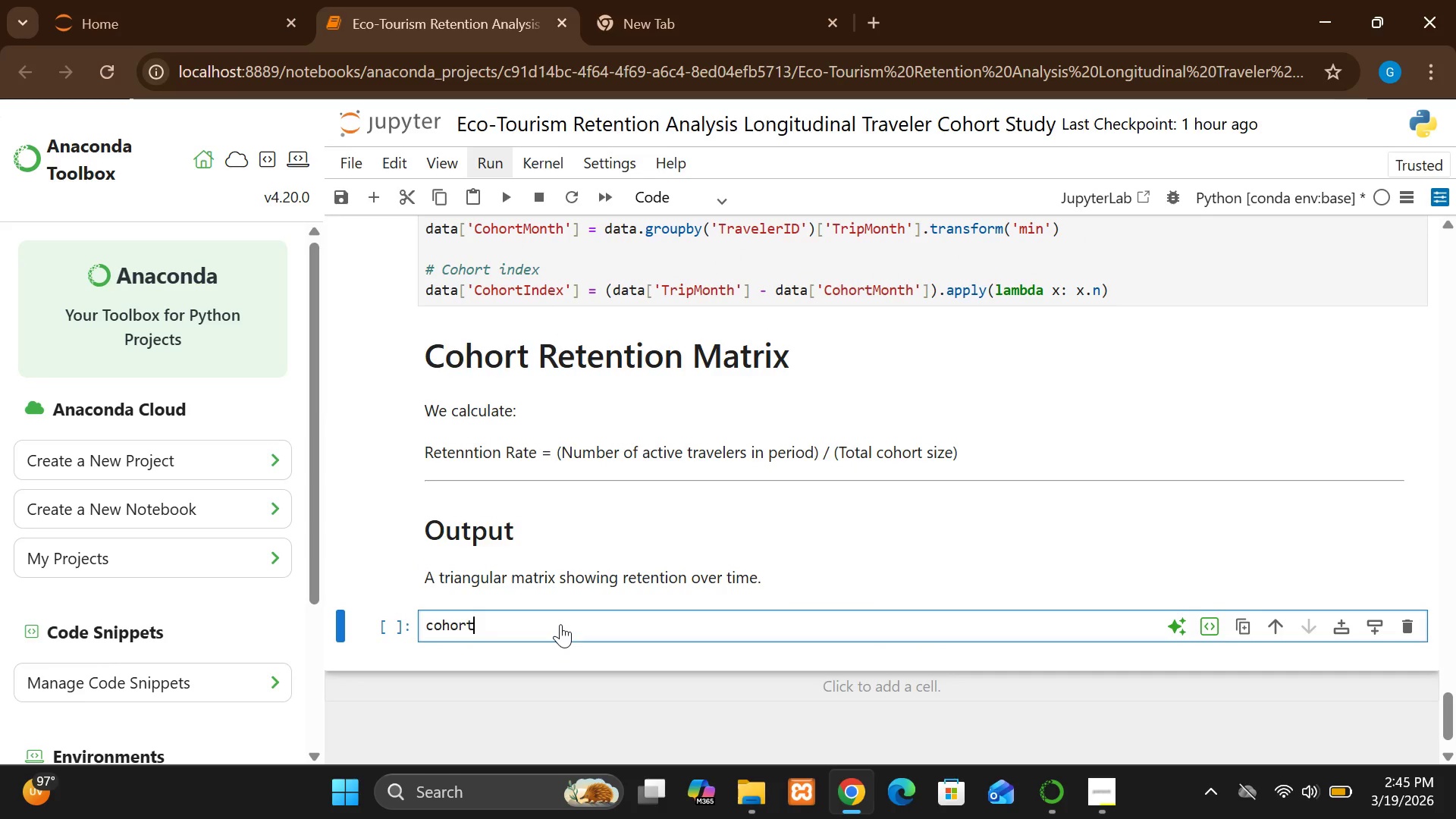 
wait(5.89)
 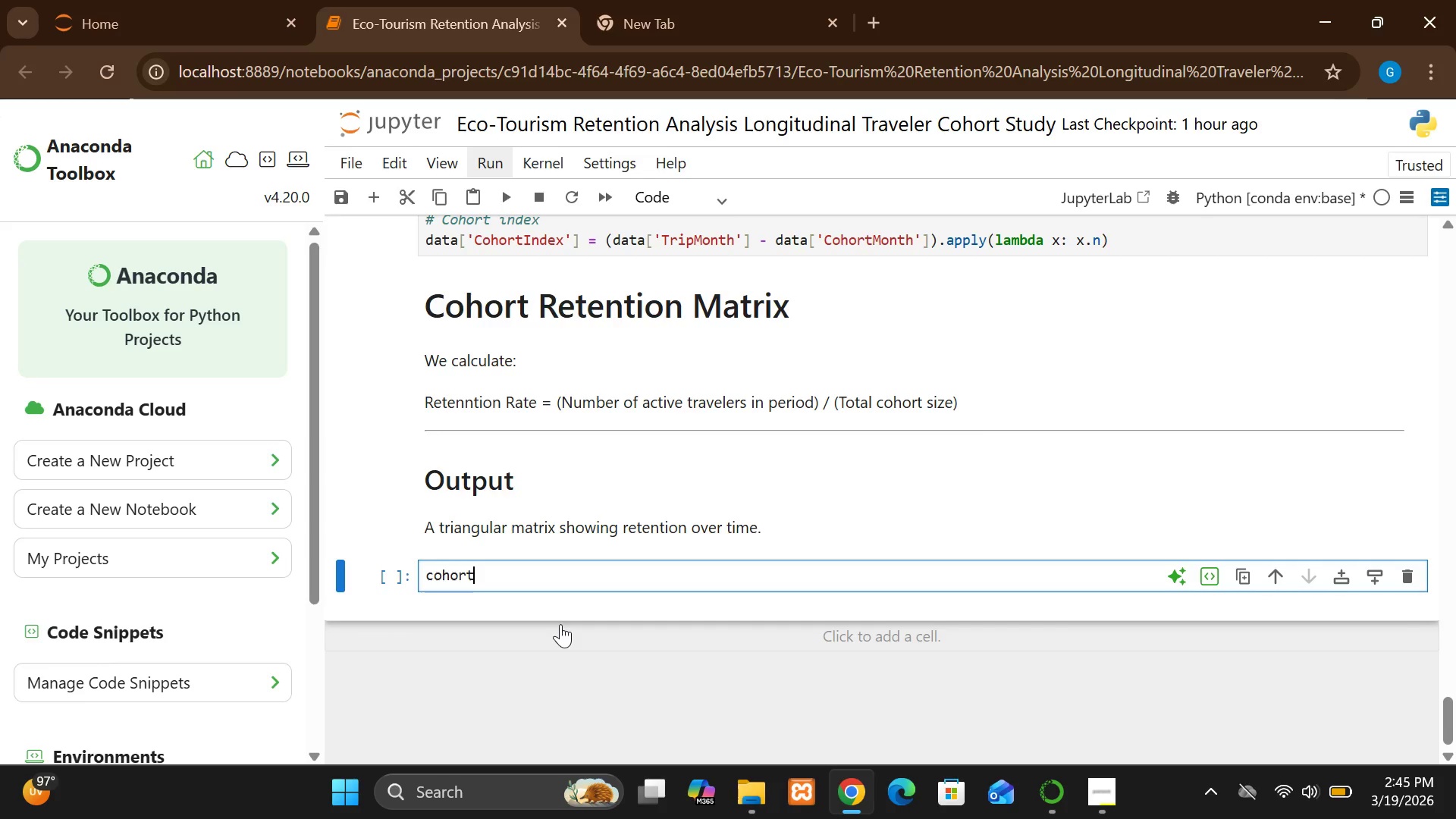 
type(_data )
 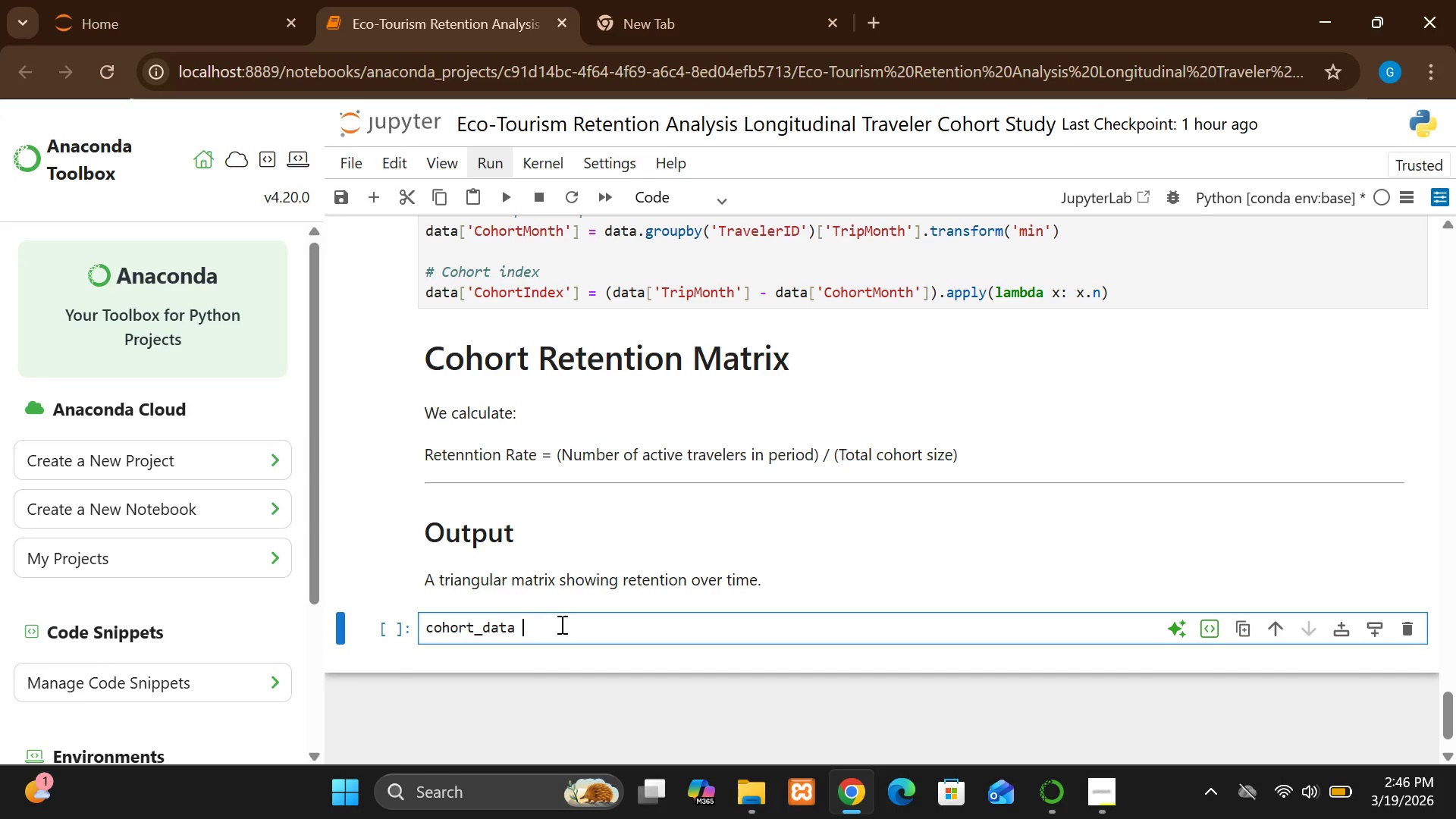 
key(Equal)
 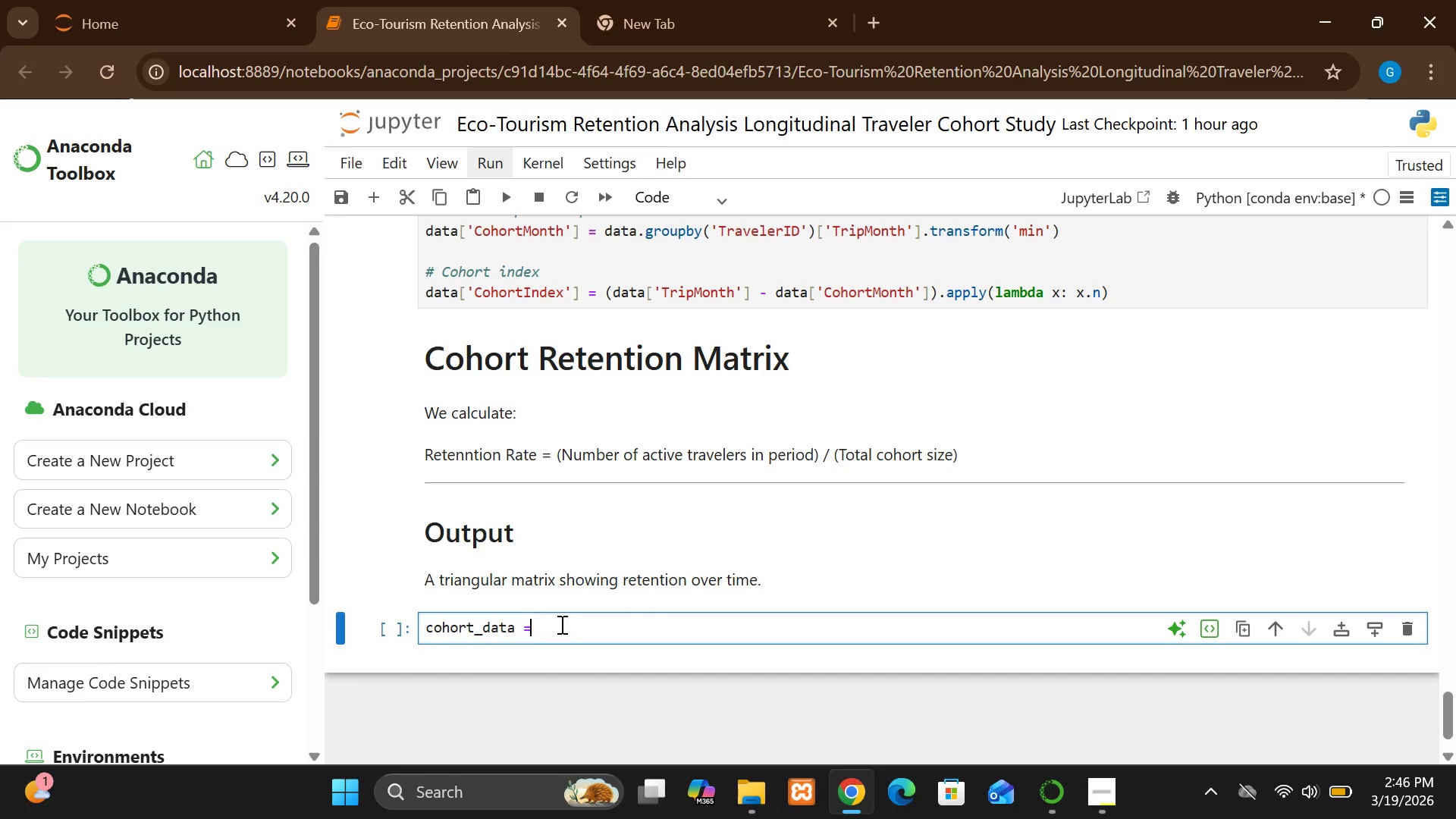 
key(Space)
 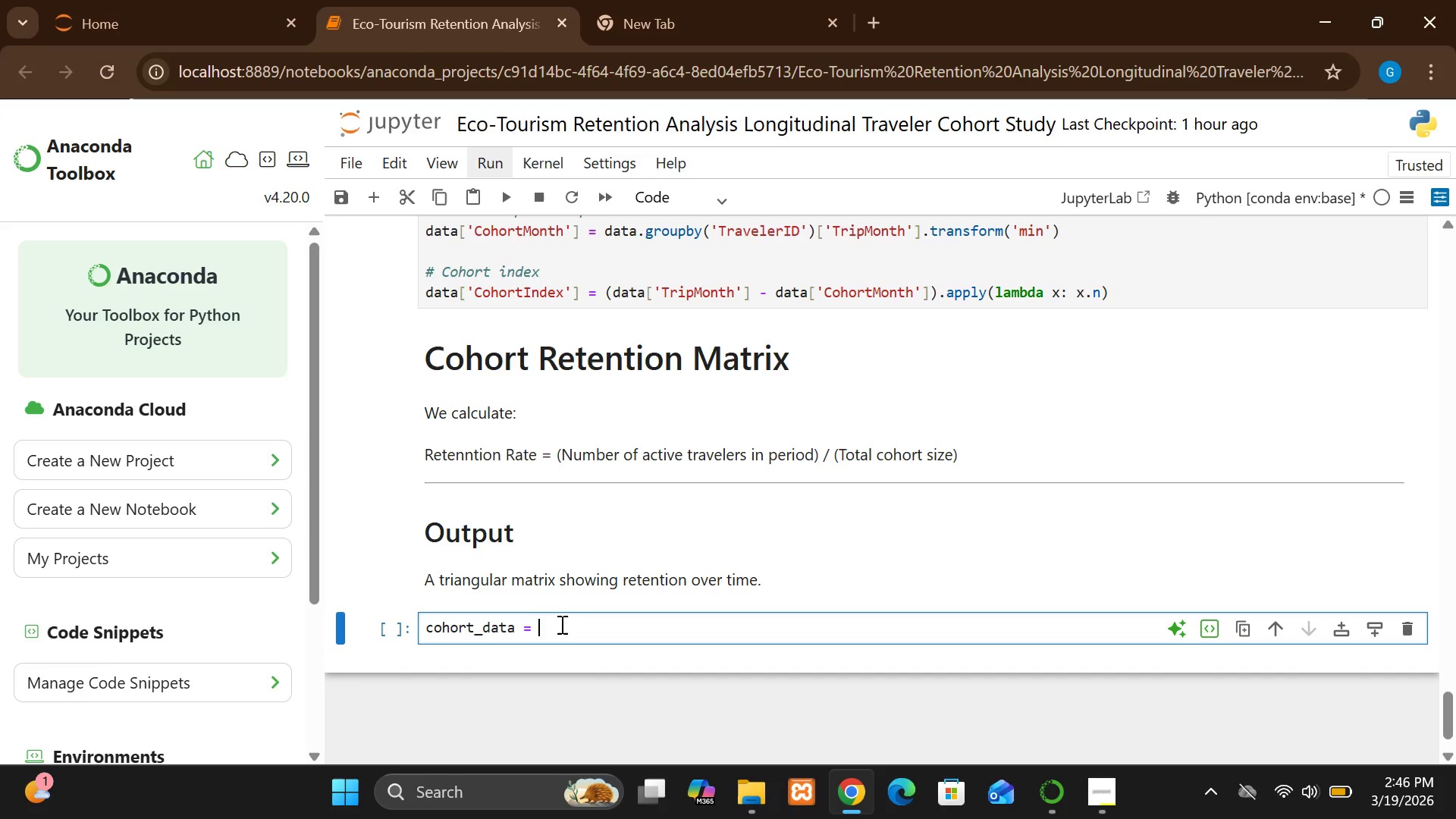 
type(dat)
 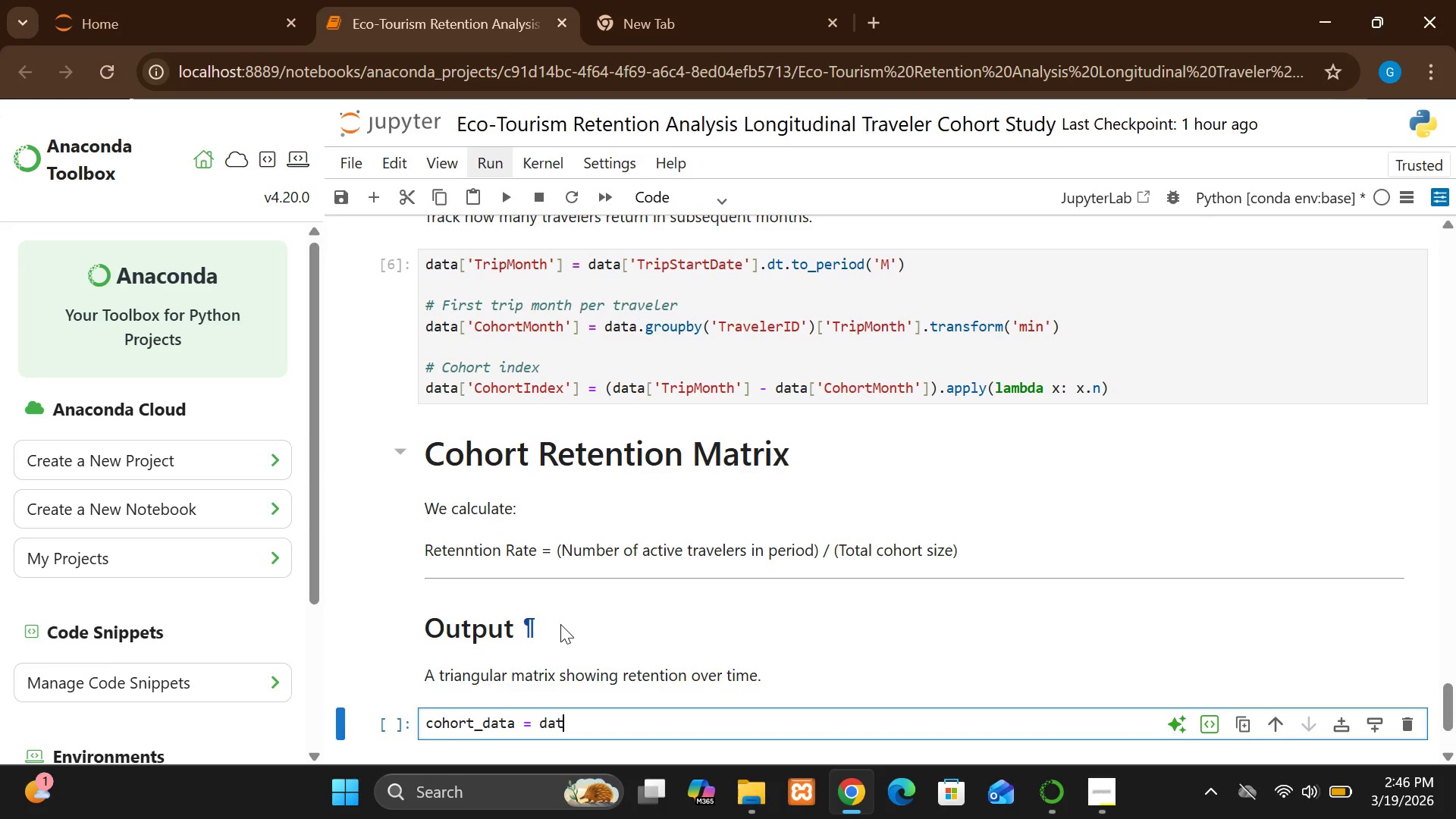 
wait(15.11)
 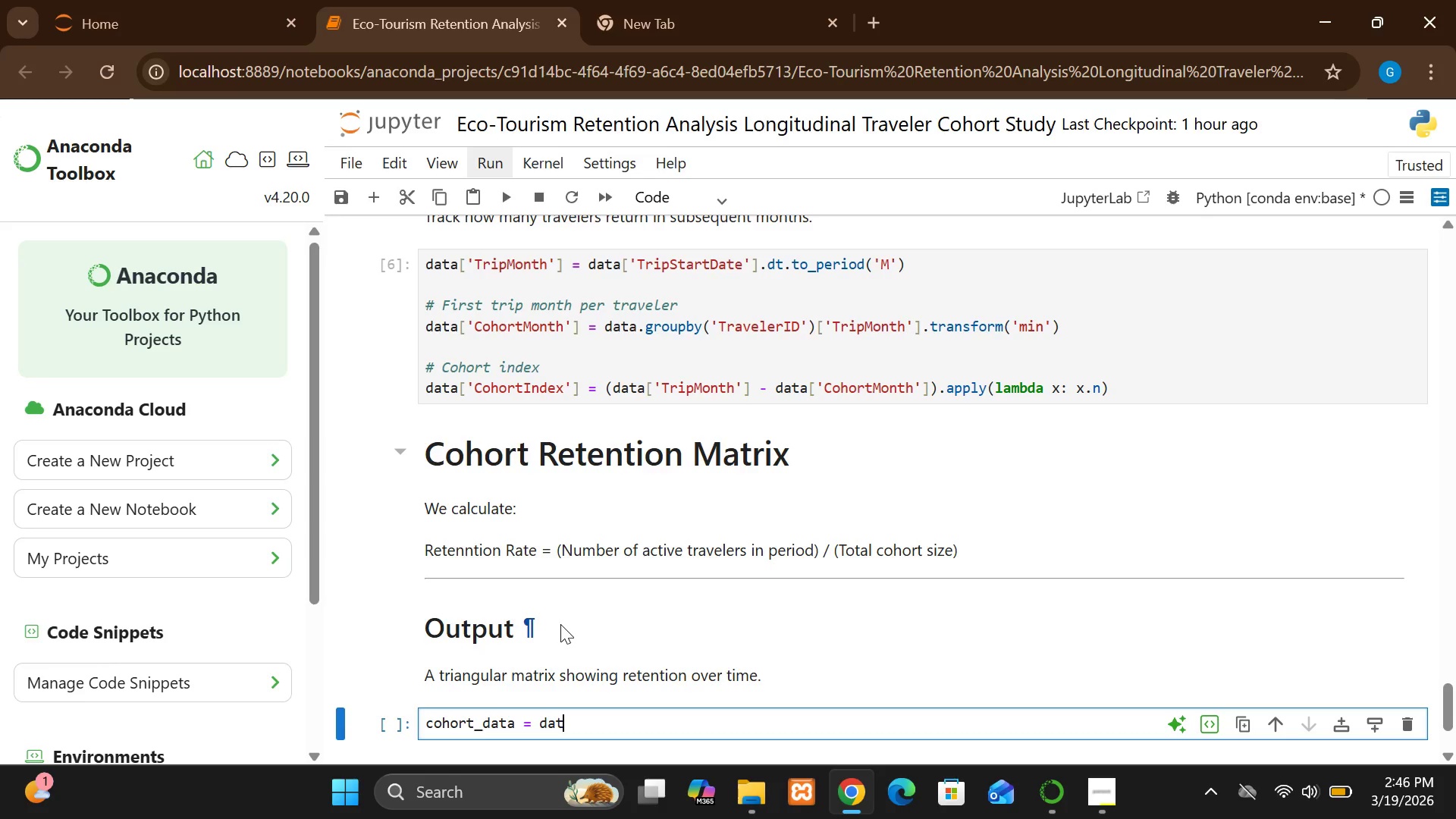 
key(A)
 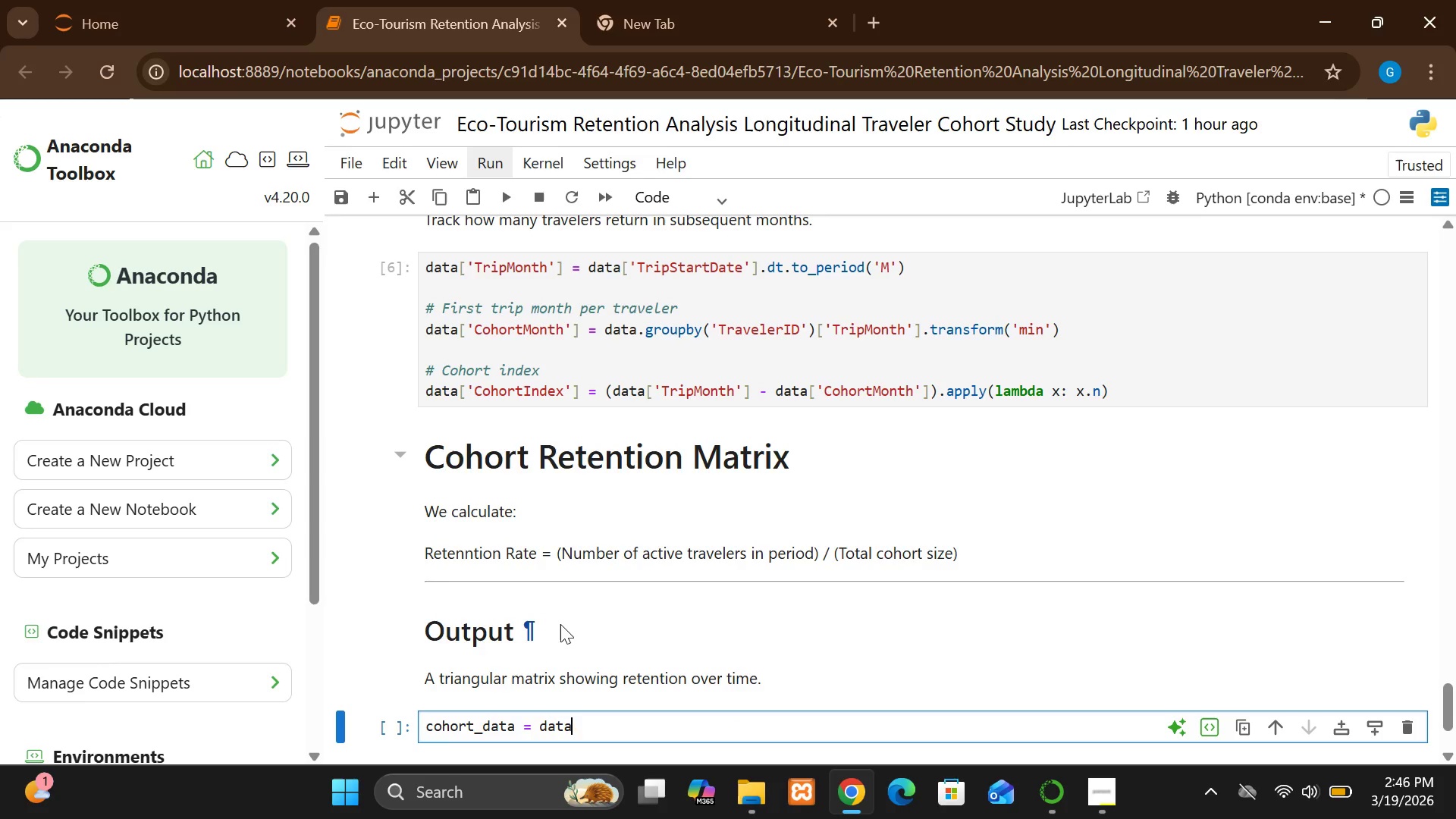 
key(Period)
 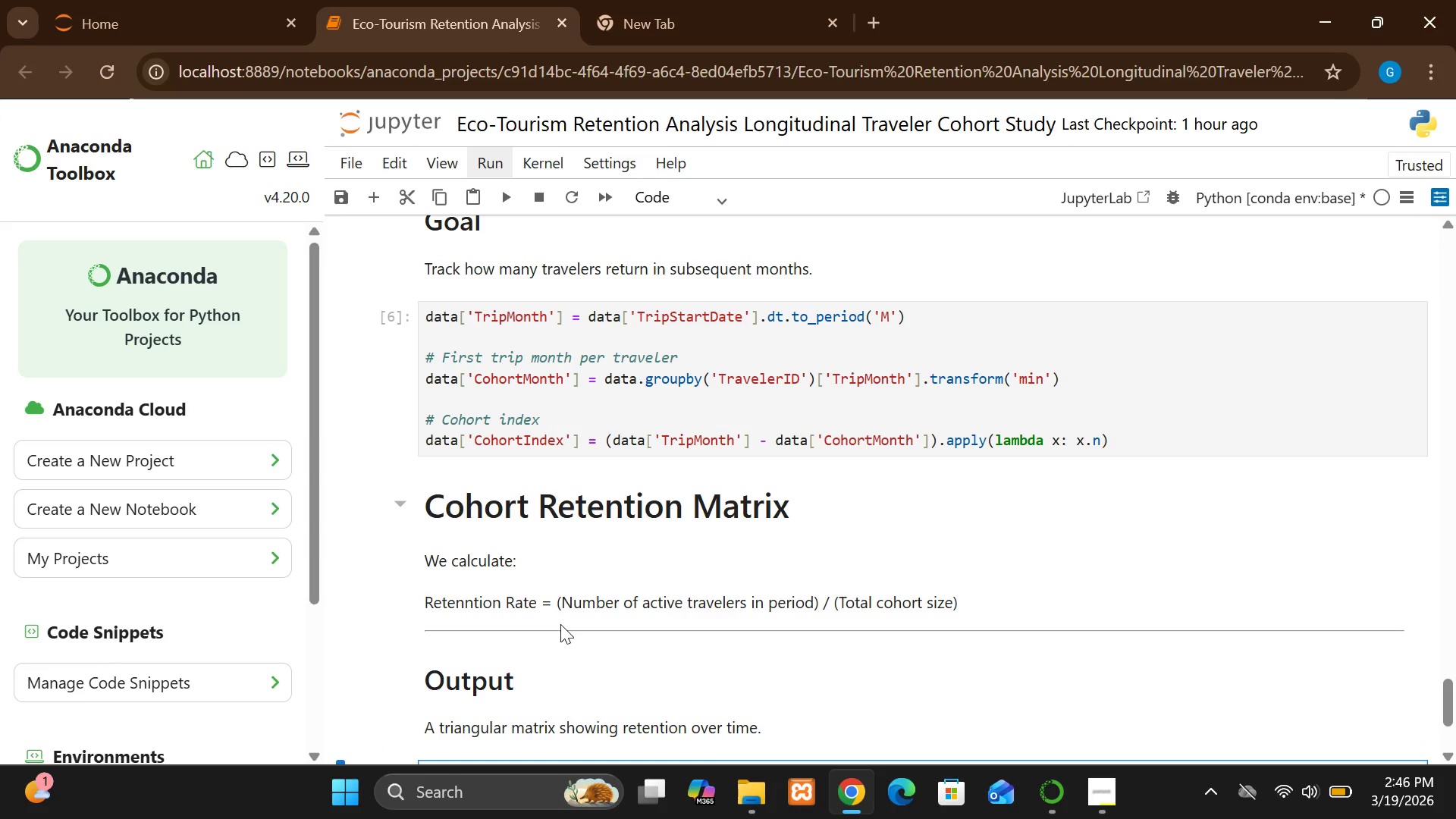 
wait(27.97)
 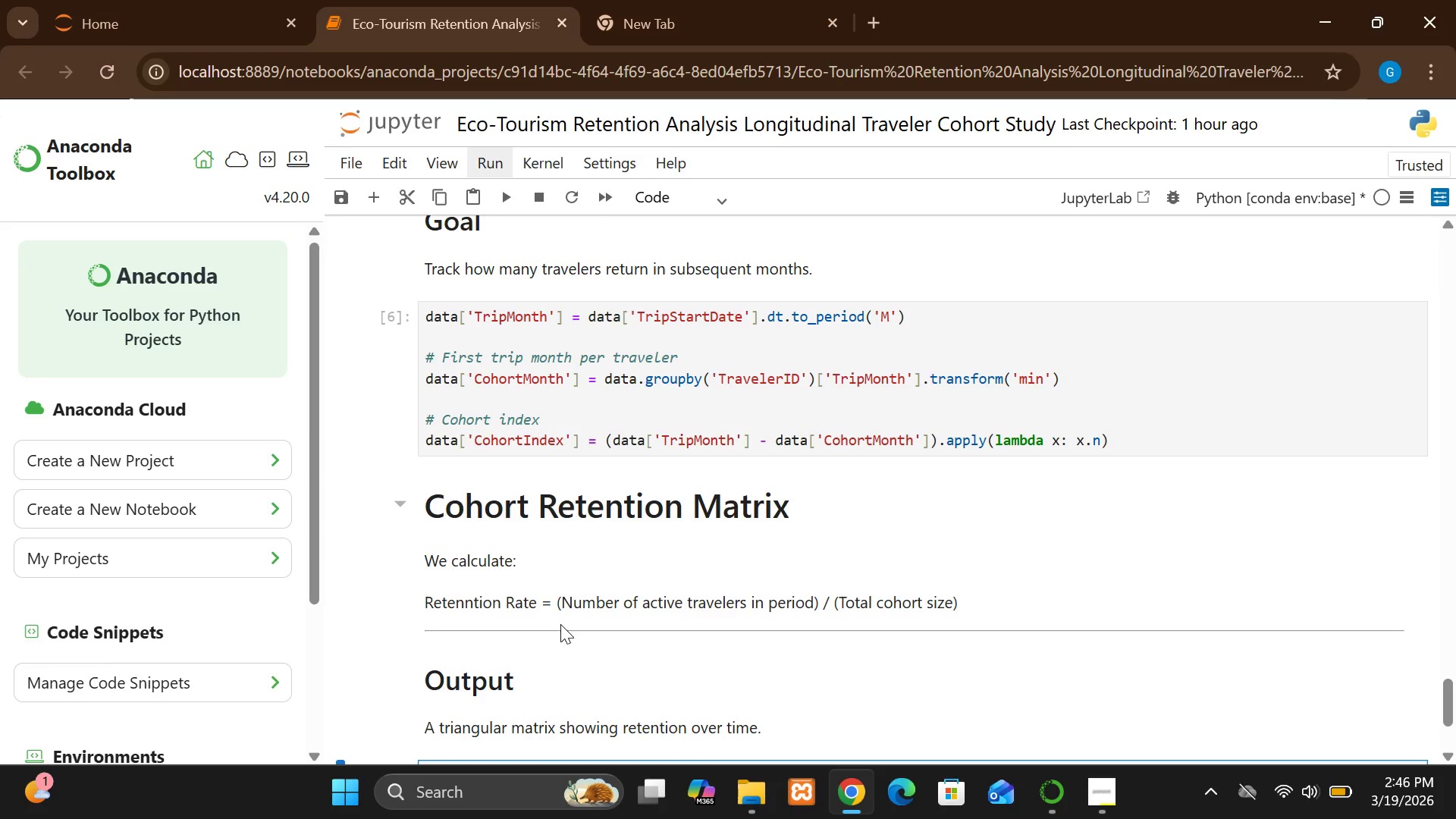 
type(groupby(['CohortMonth',   ')
key(Backspace)
key(Backspace)
 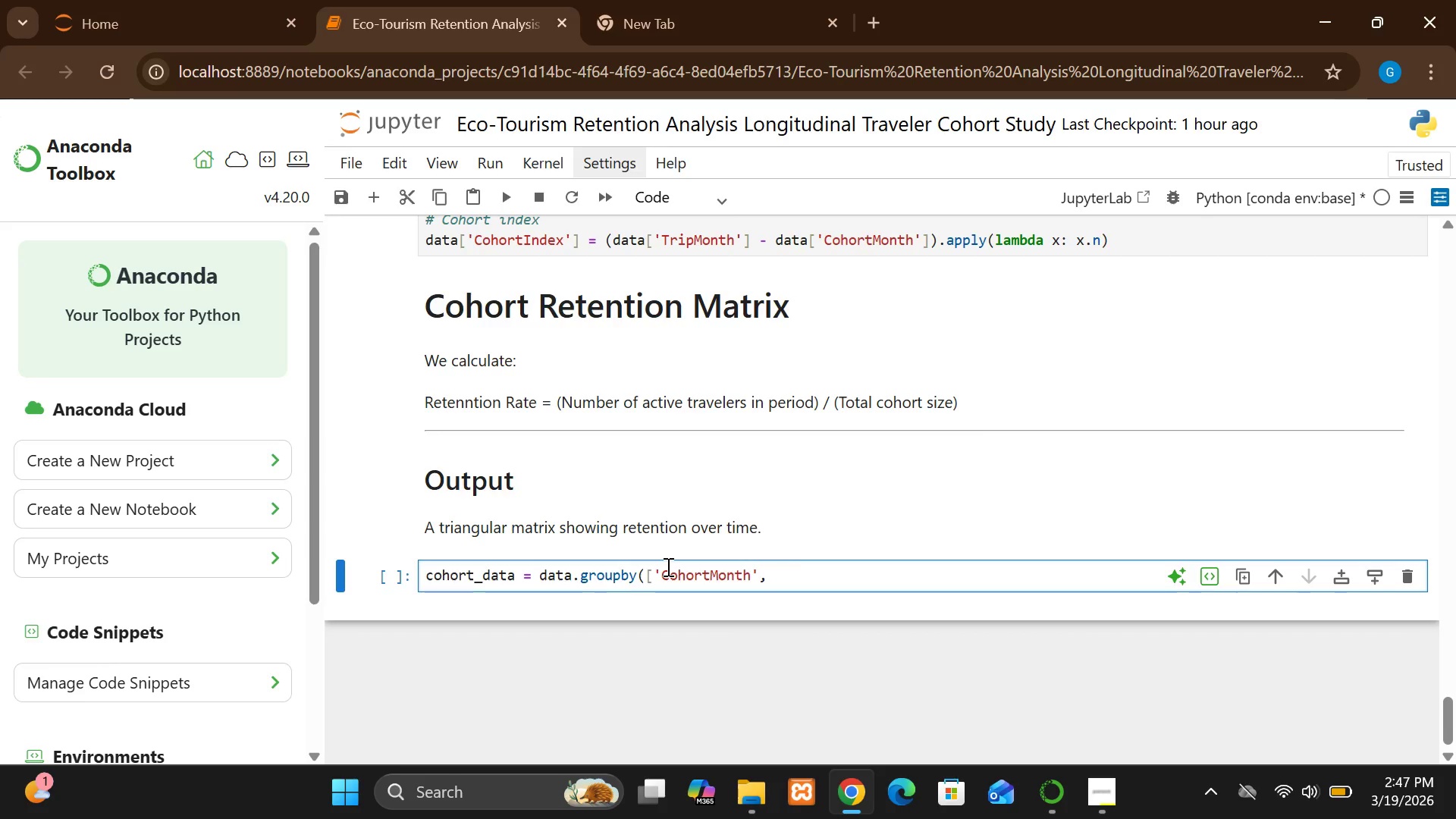 
hold_key(key=ShiftLeft, duration=1.5)
 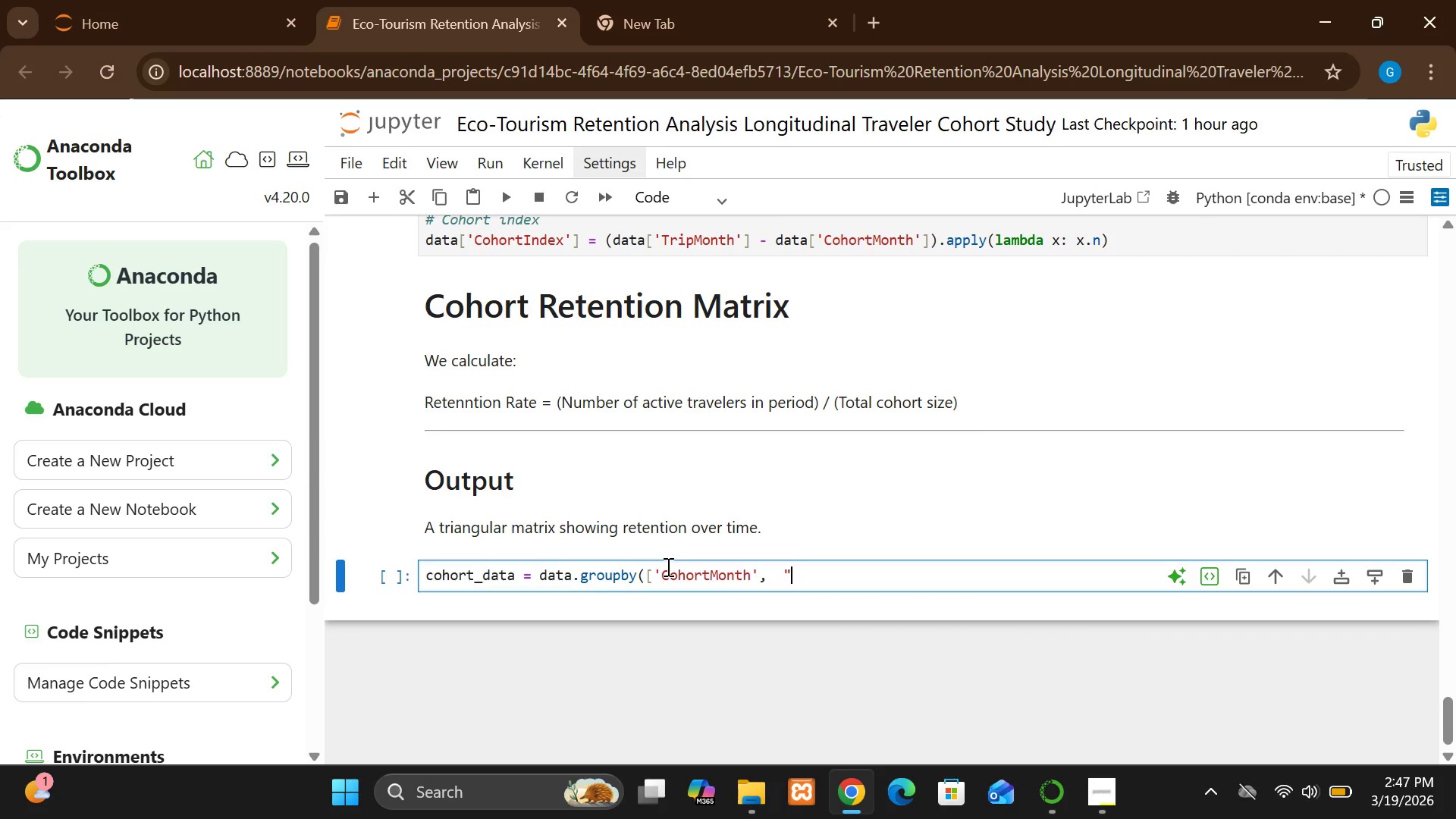 
key(Shift+Quote)
 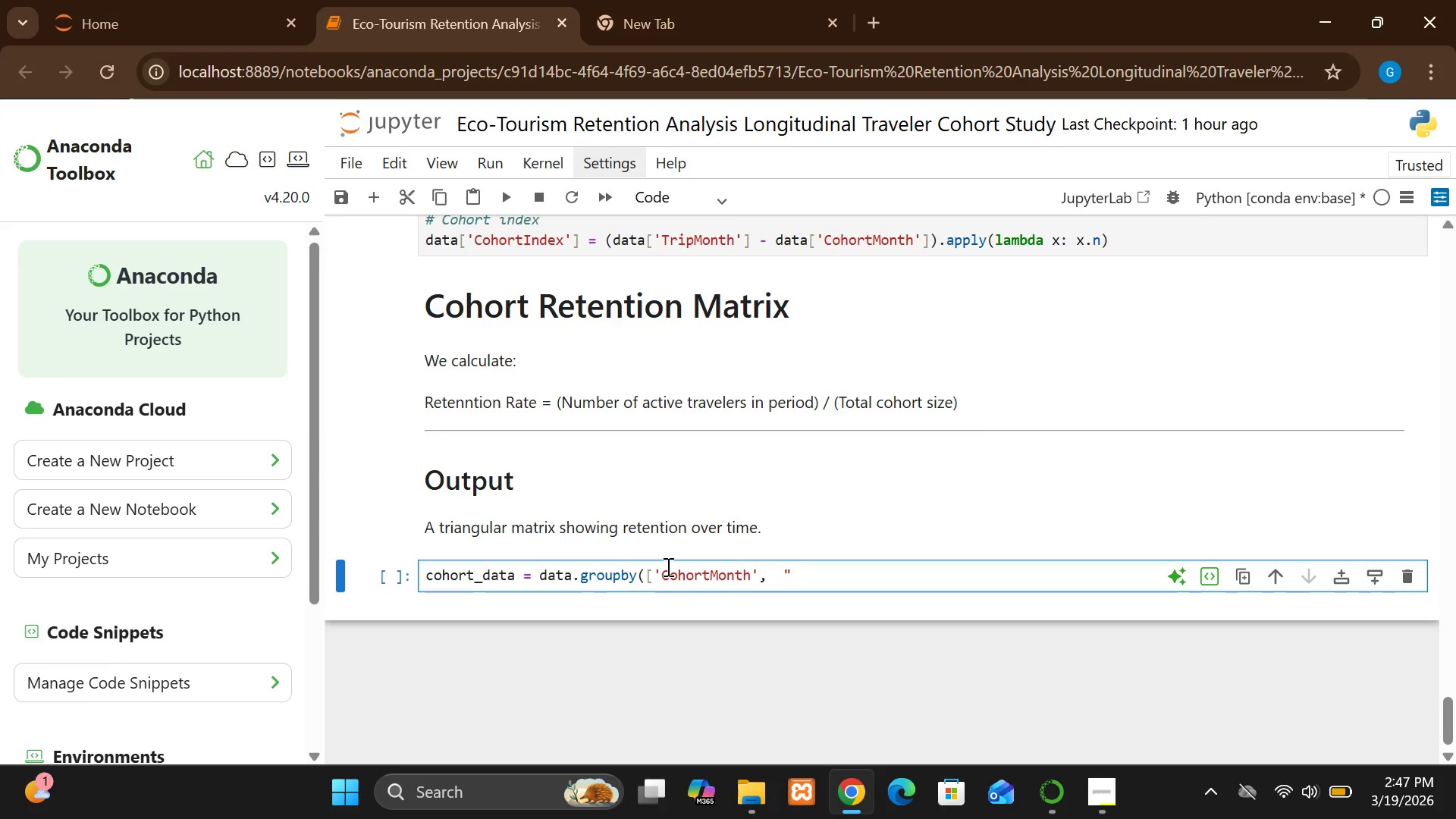 
key(Backspace)
 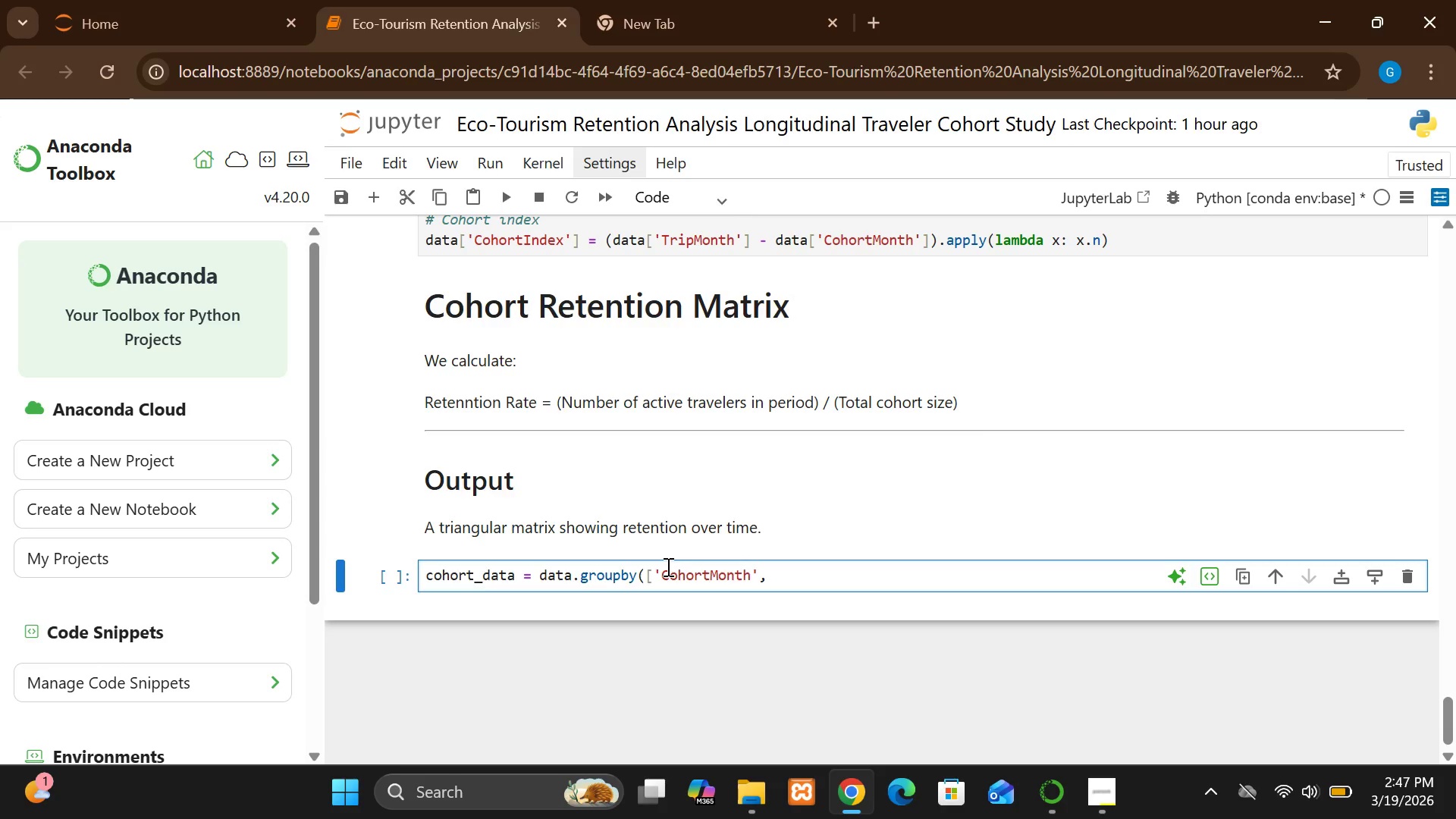 
key(NumpadEnter)
 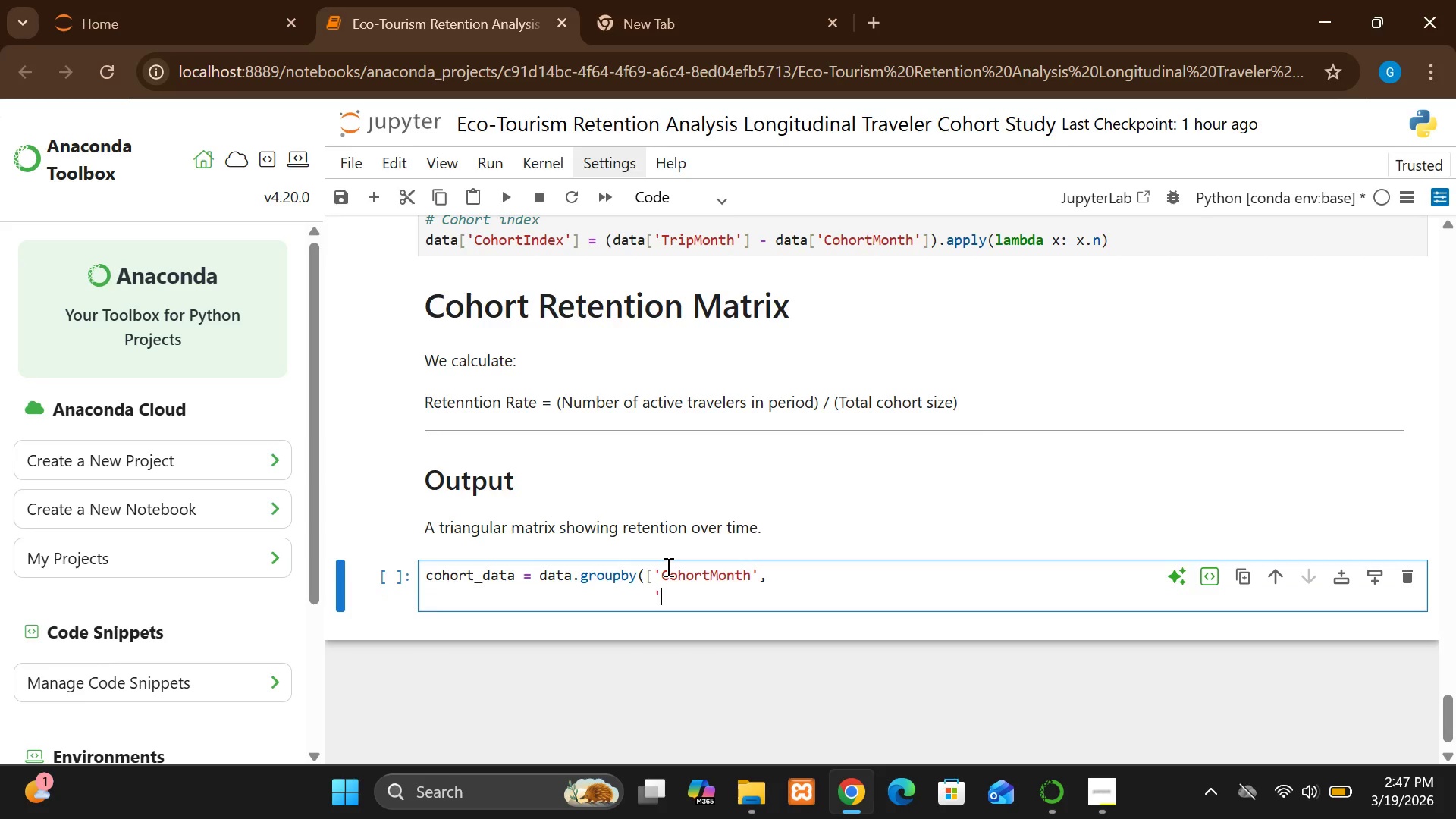 
key(Quote)
 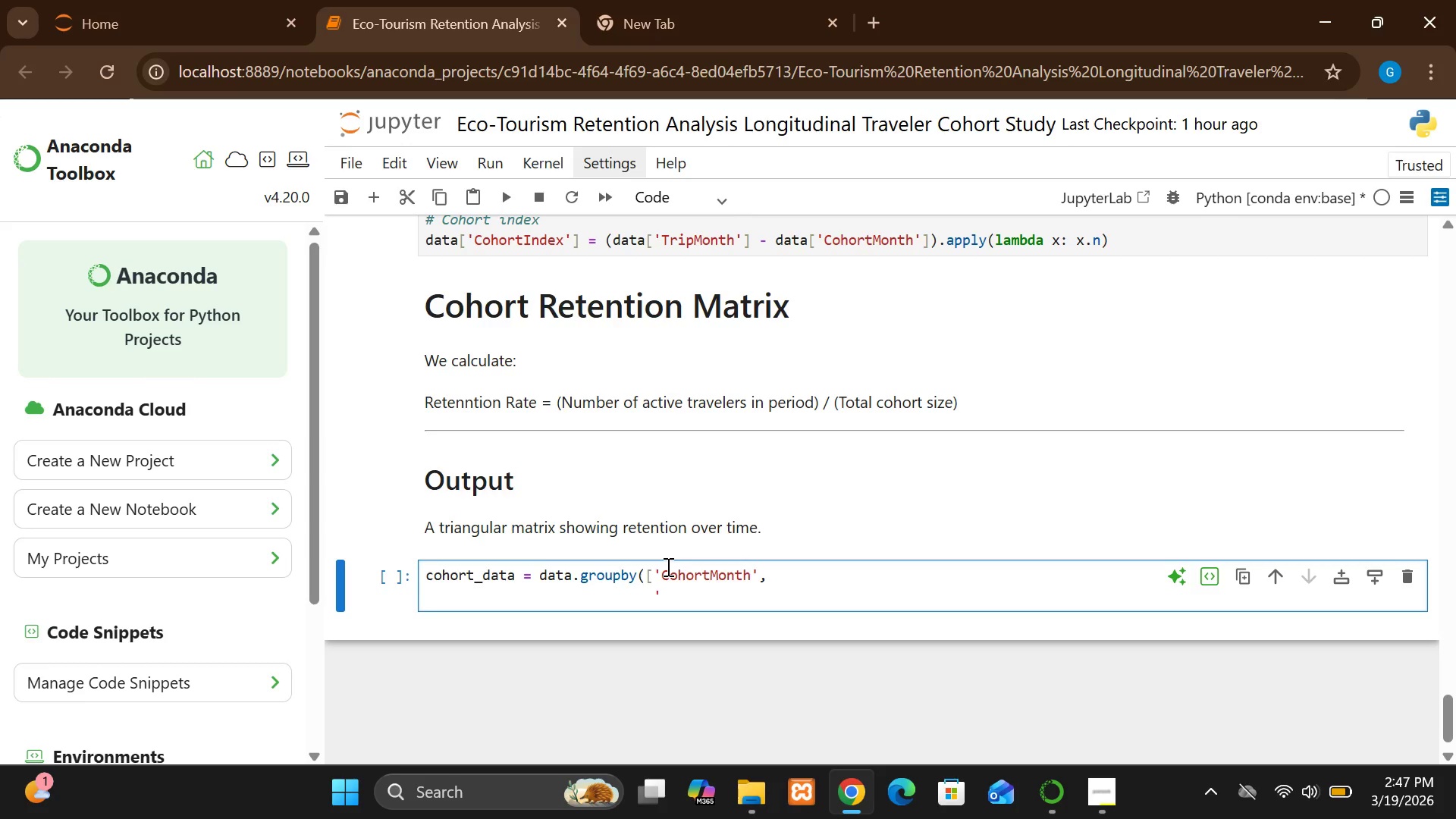 
key(Backspace)
 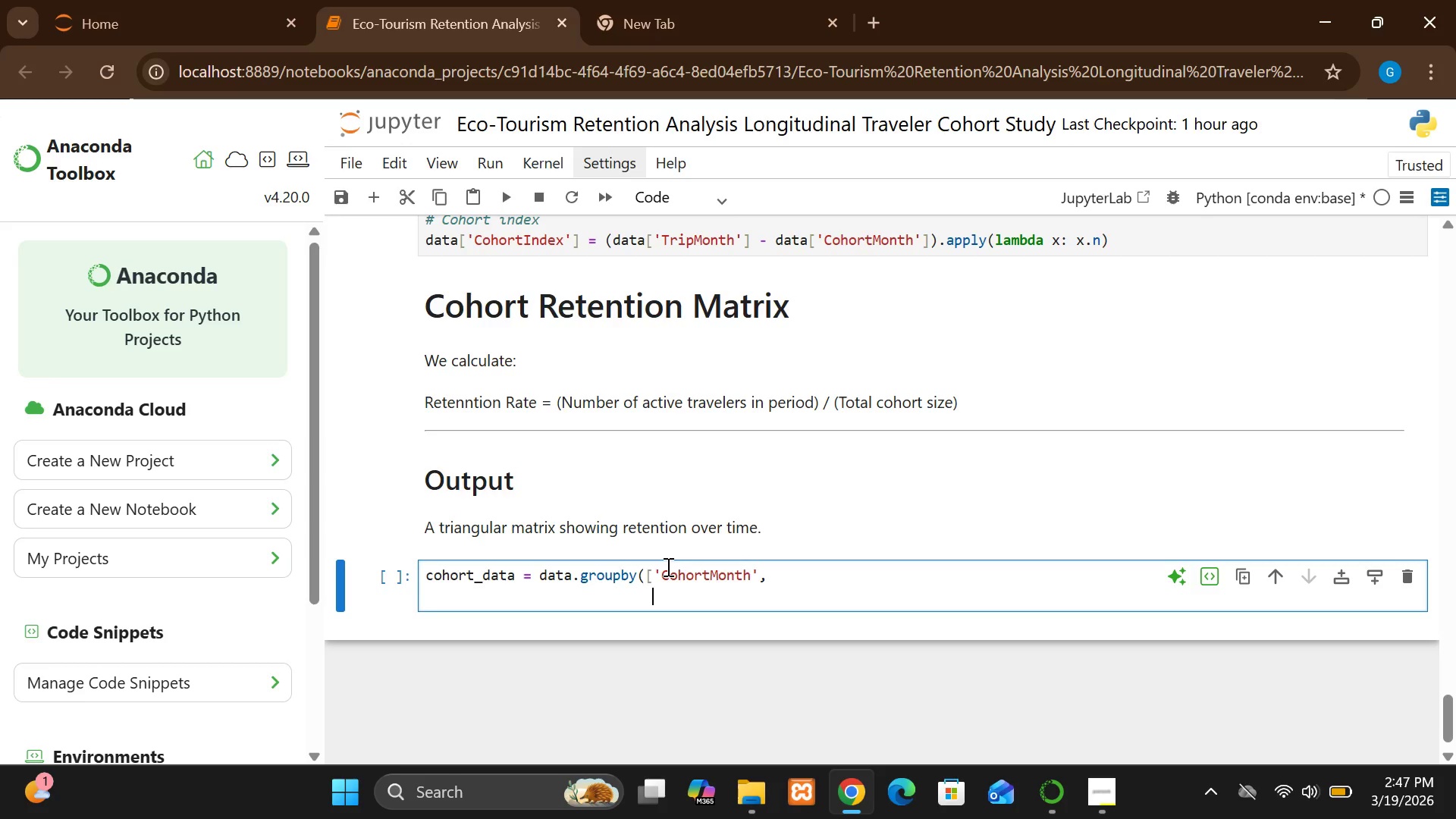 
key(Backspace)
 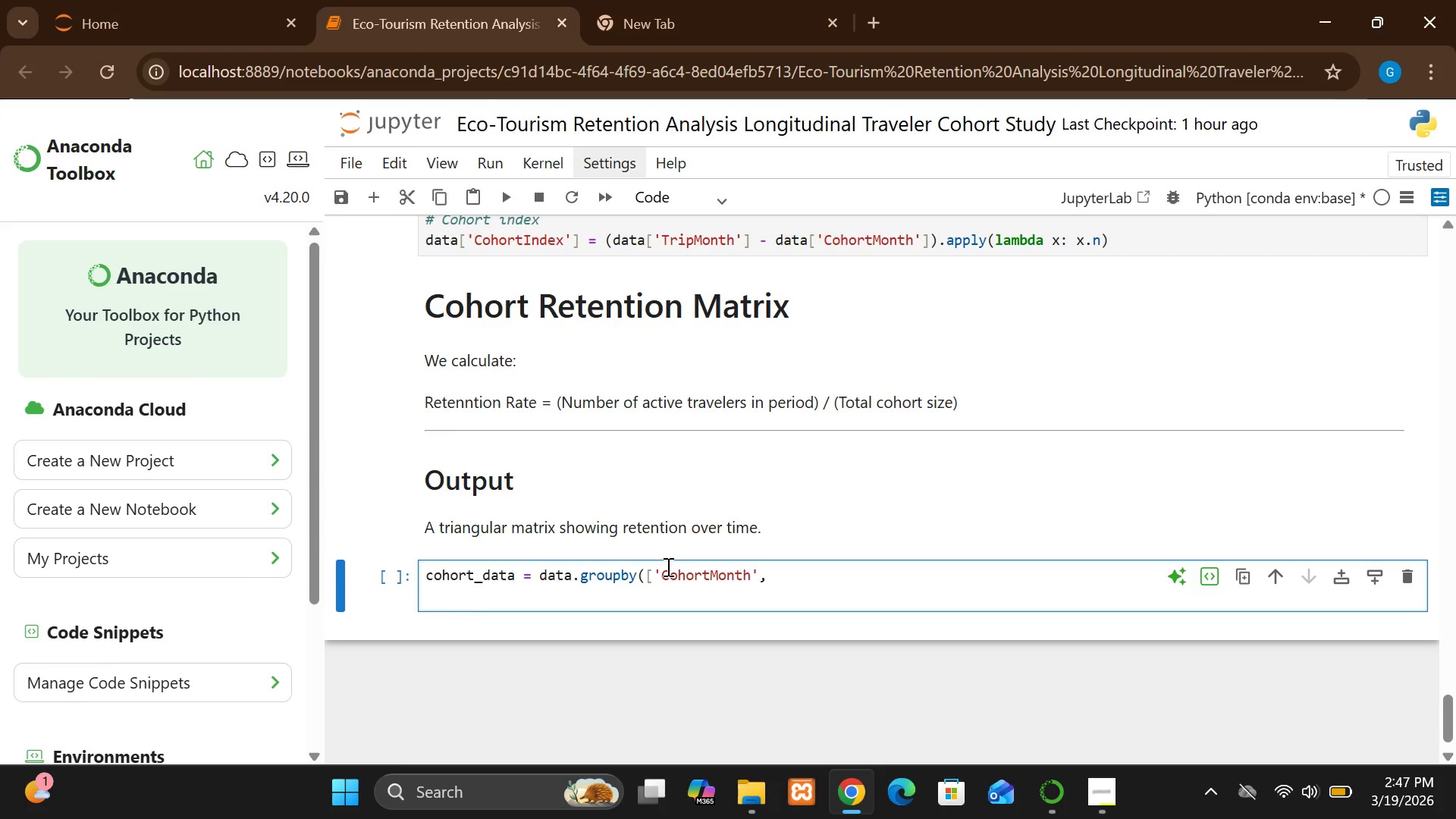 
key(Backspace)
 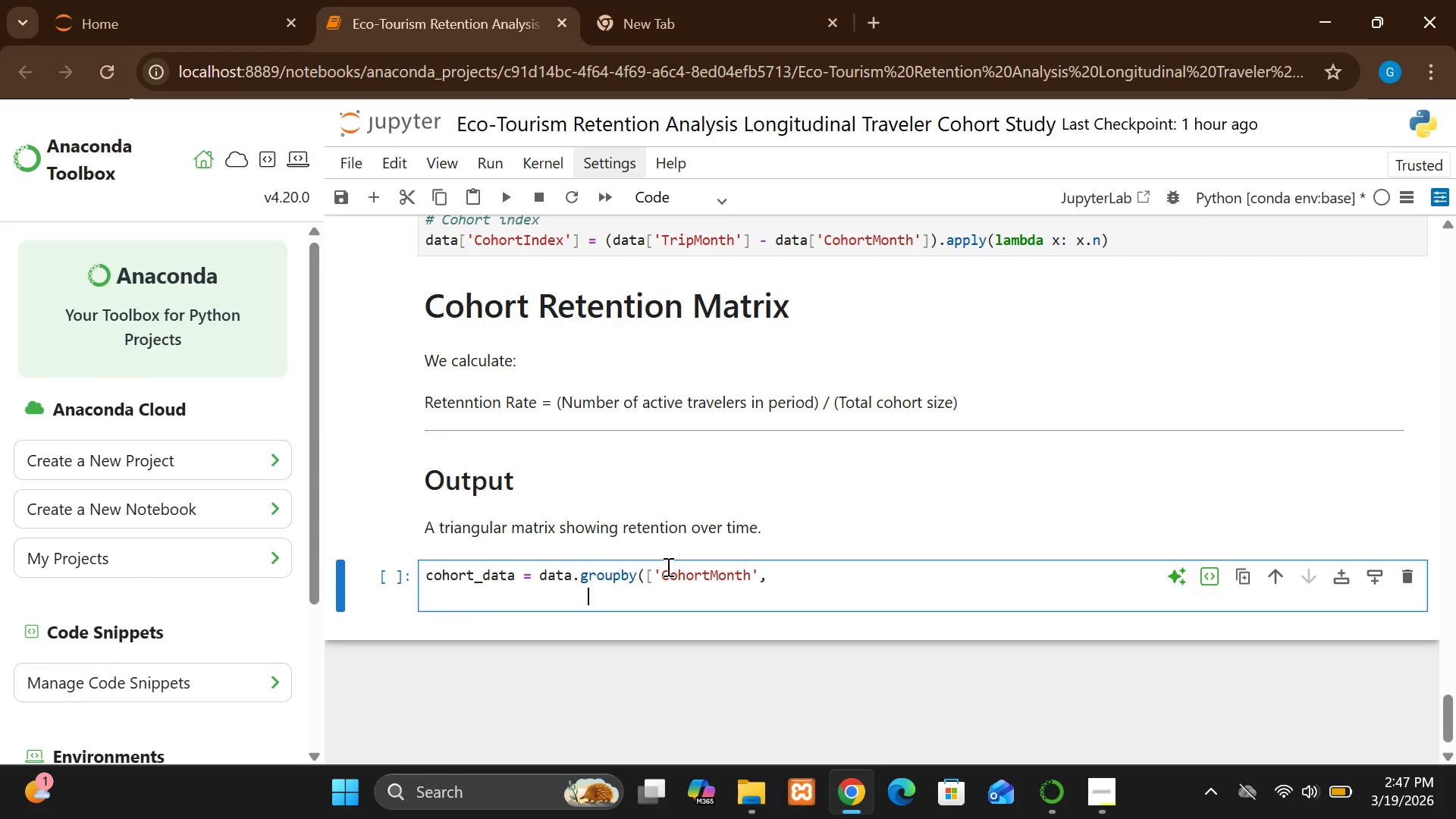 
key(Backspace)
 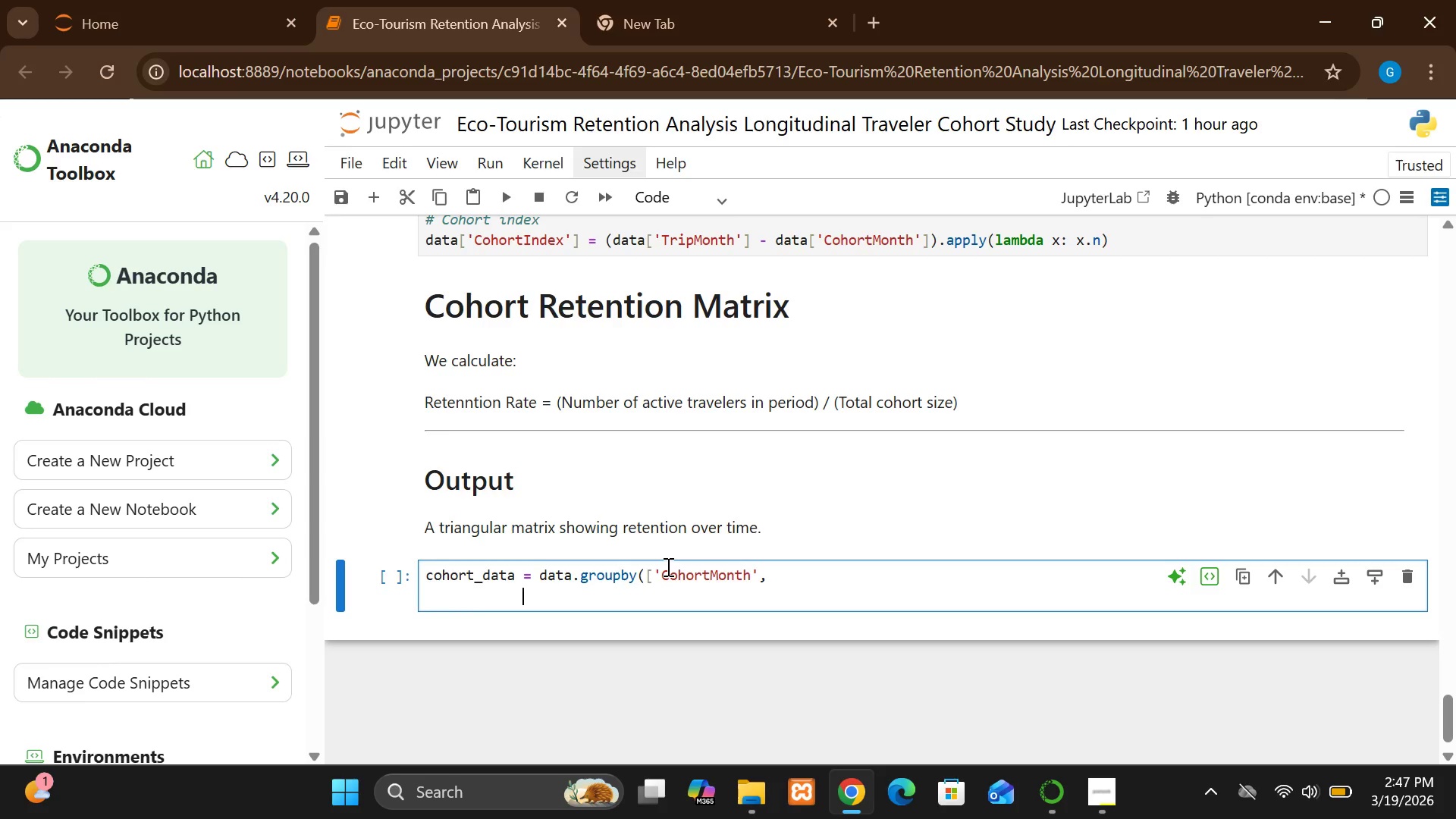 
key(Backspace)
 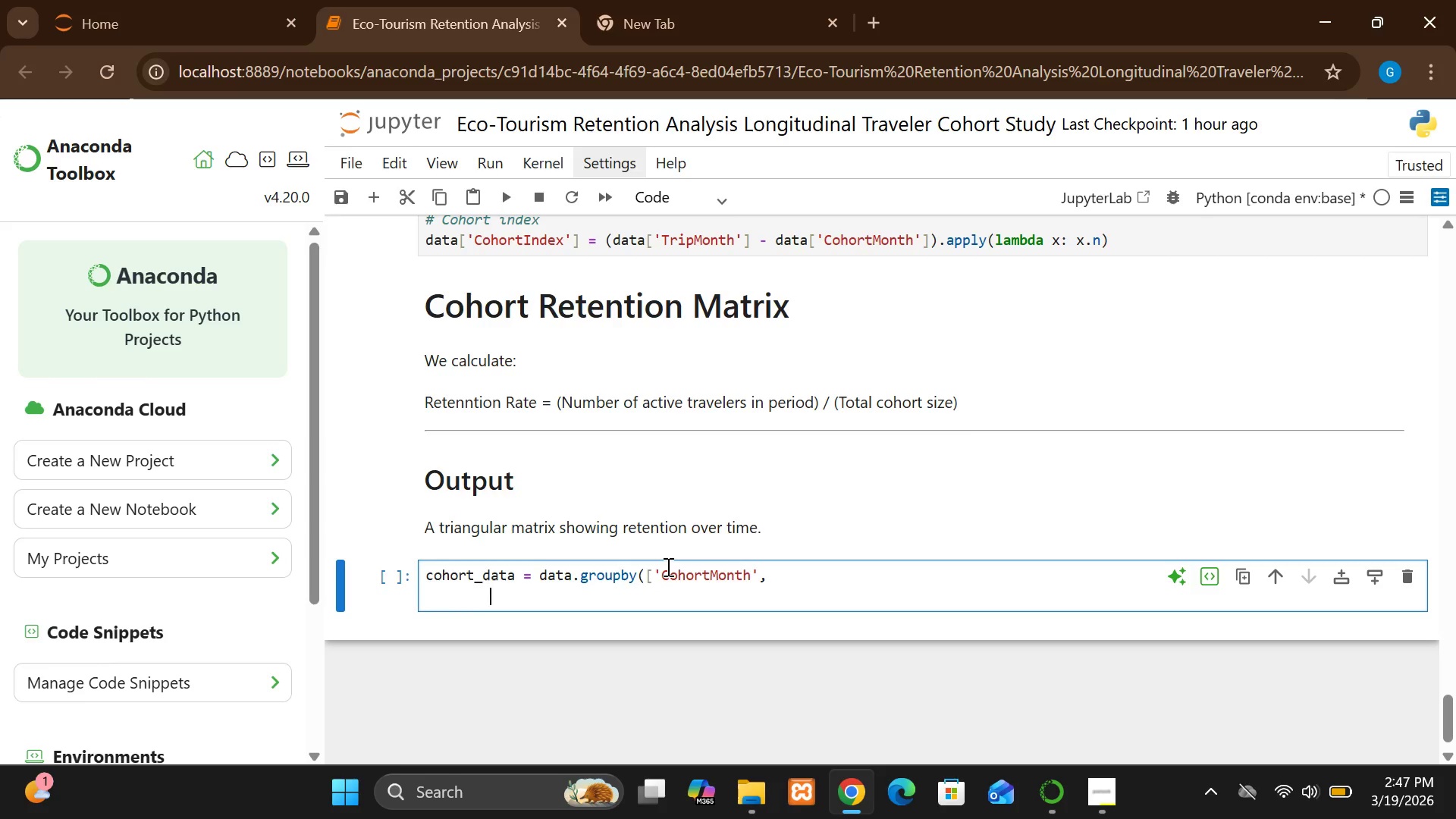 
key(Backspace)
 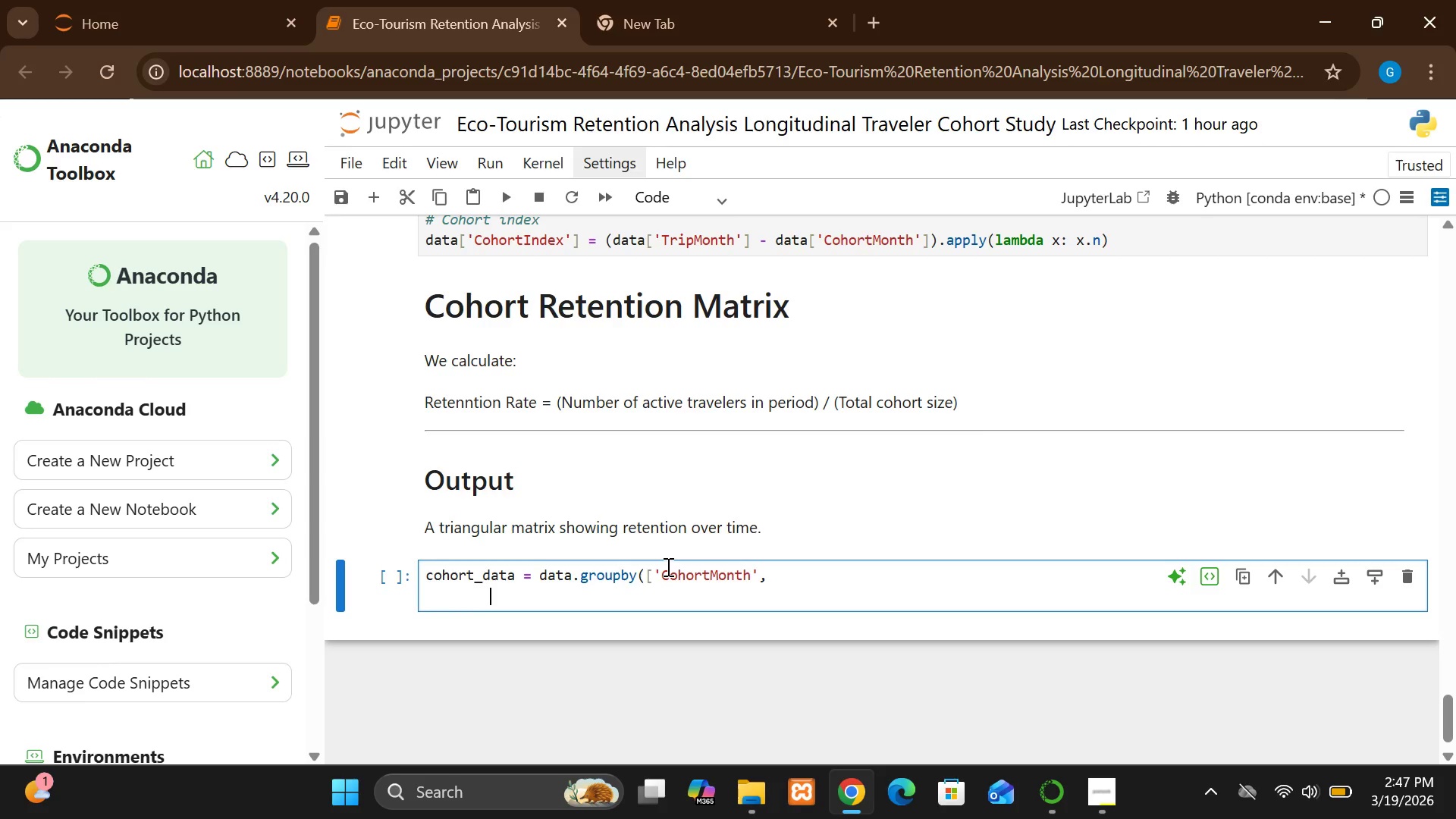 
key(Backspace)
 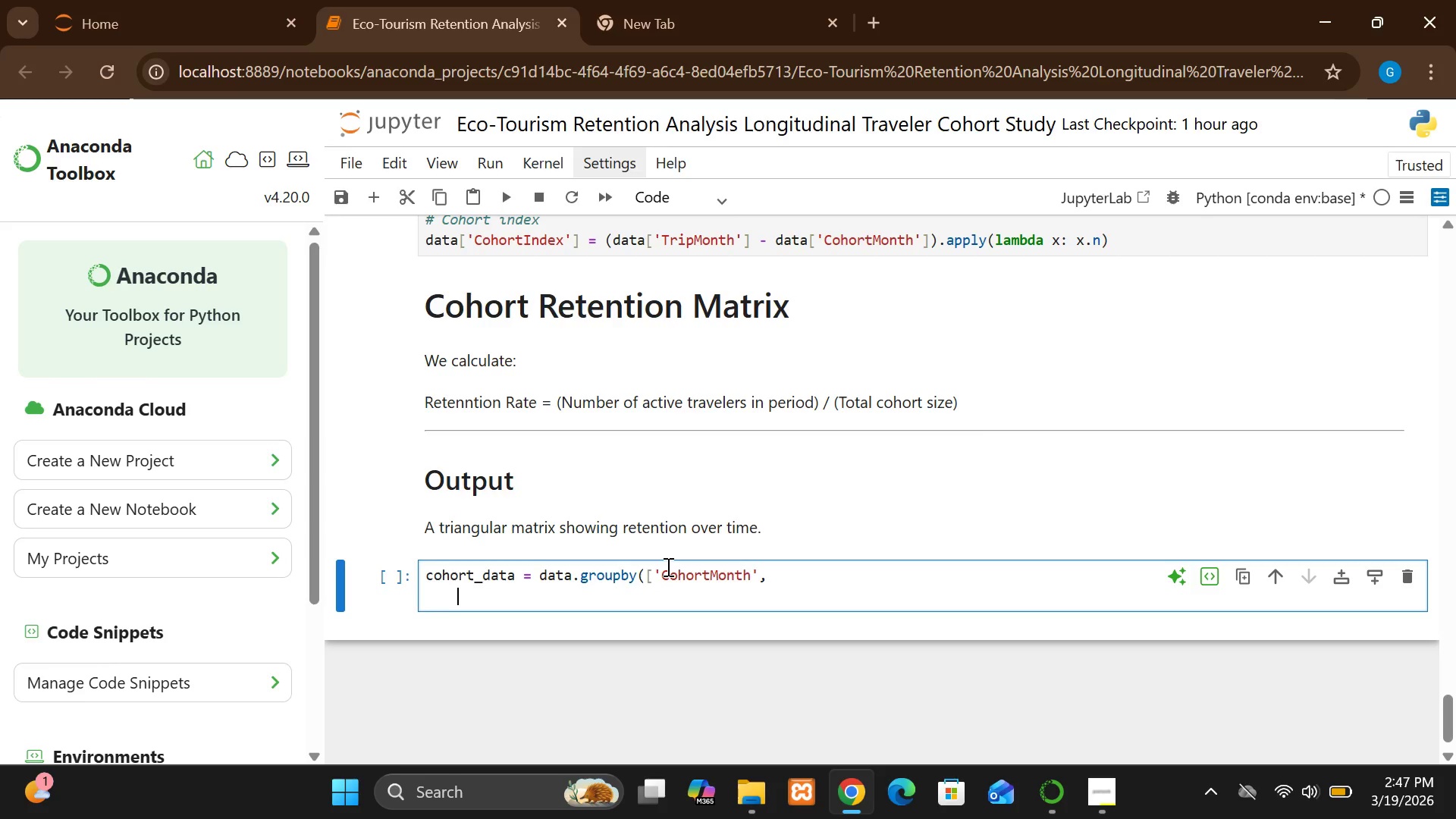 
key(Backspace)
 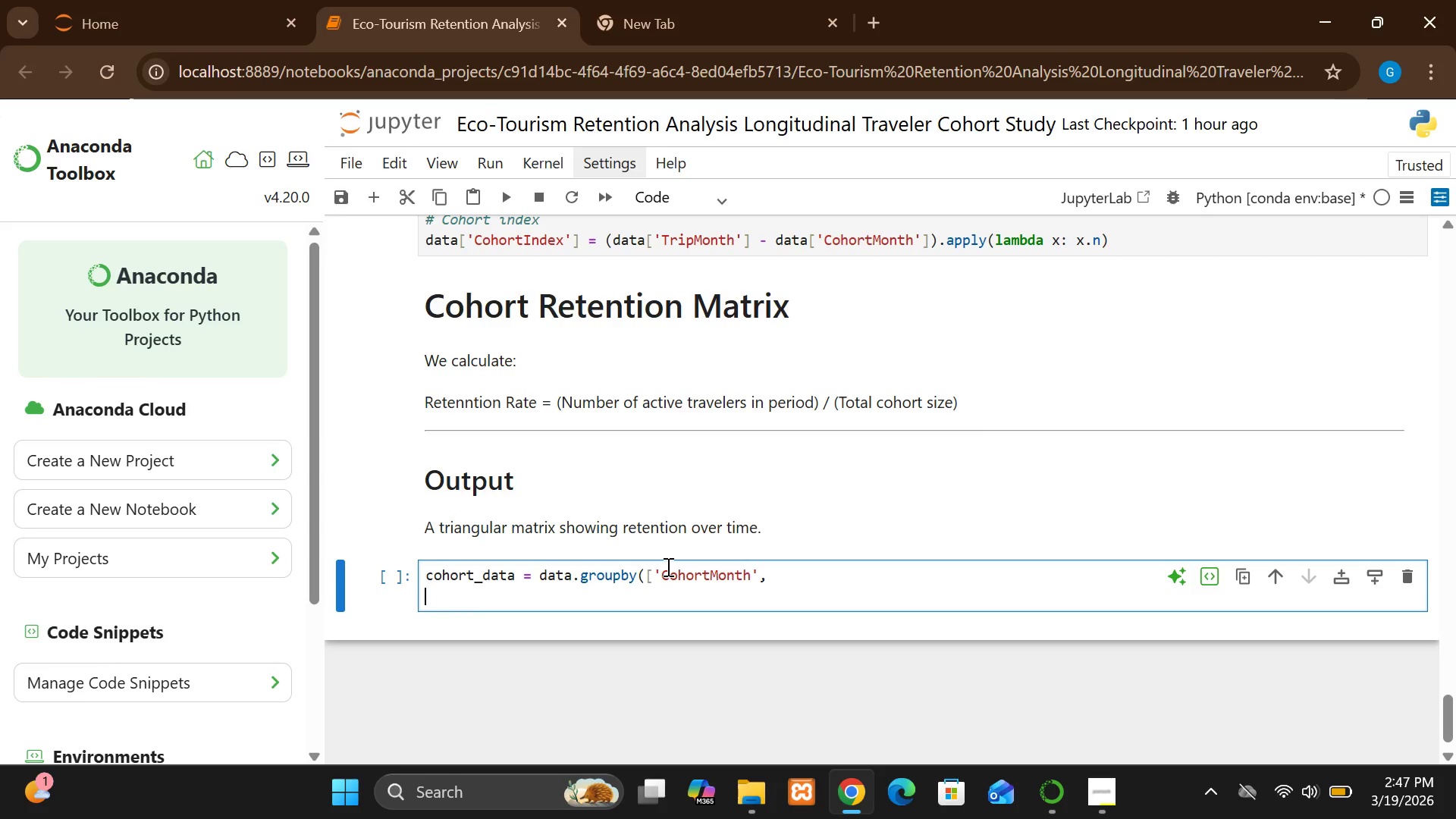 
key(Backspace)
 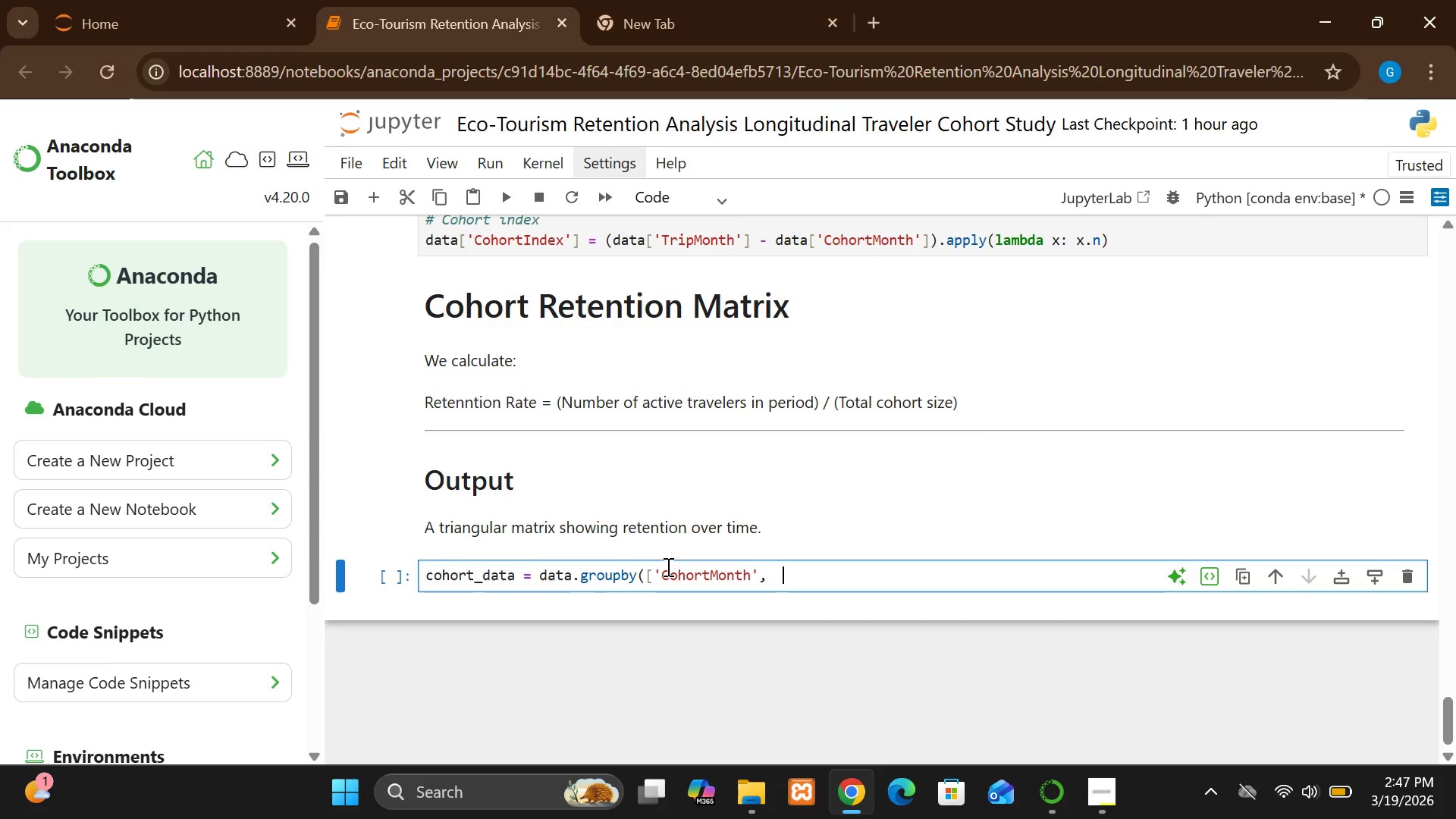 
key(Quote)
 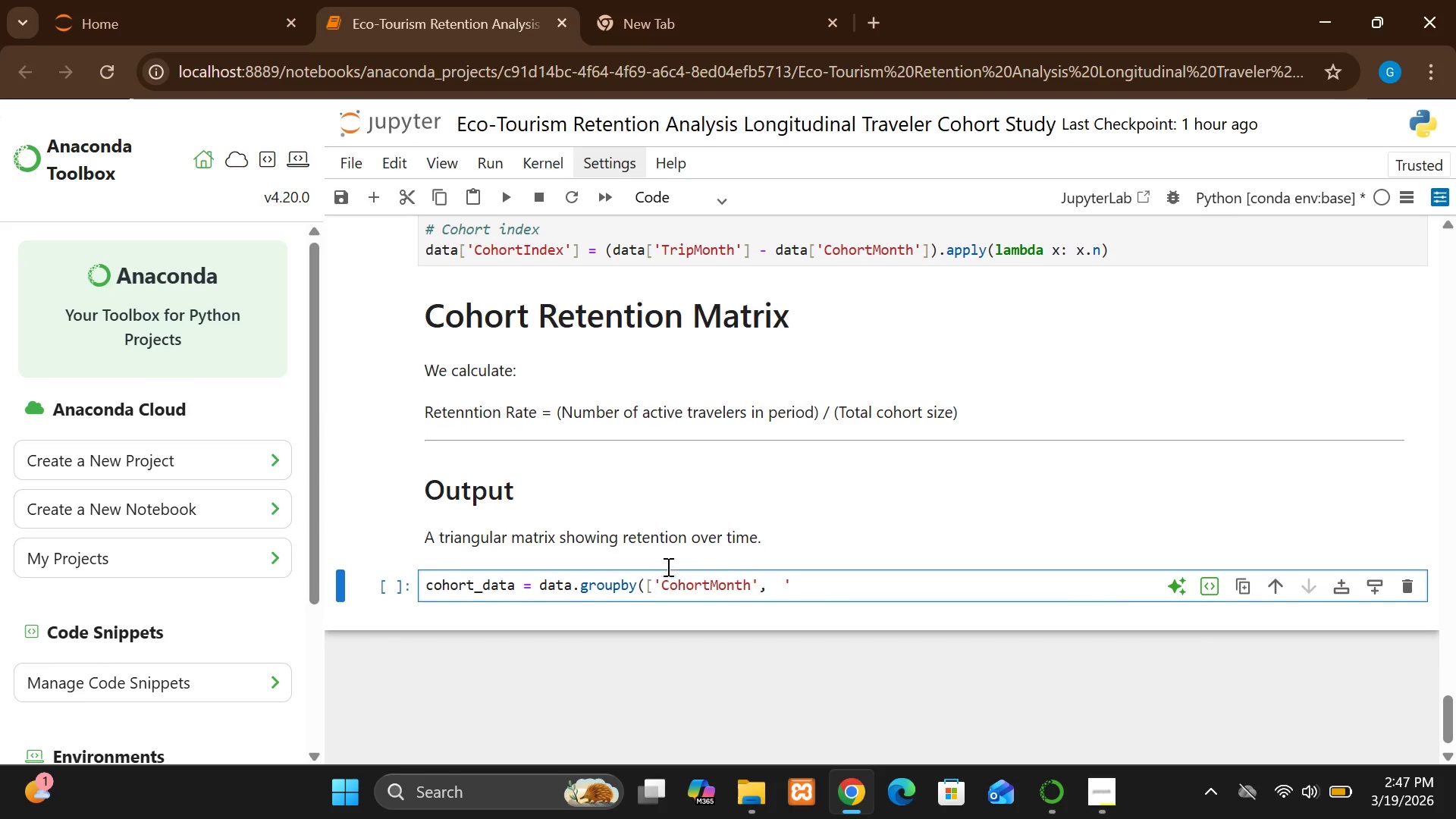 
type(CohortIndex)
 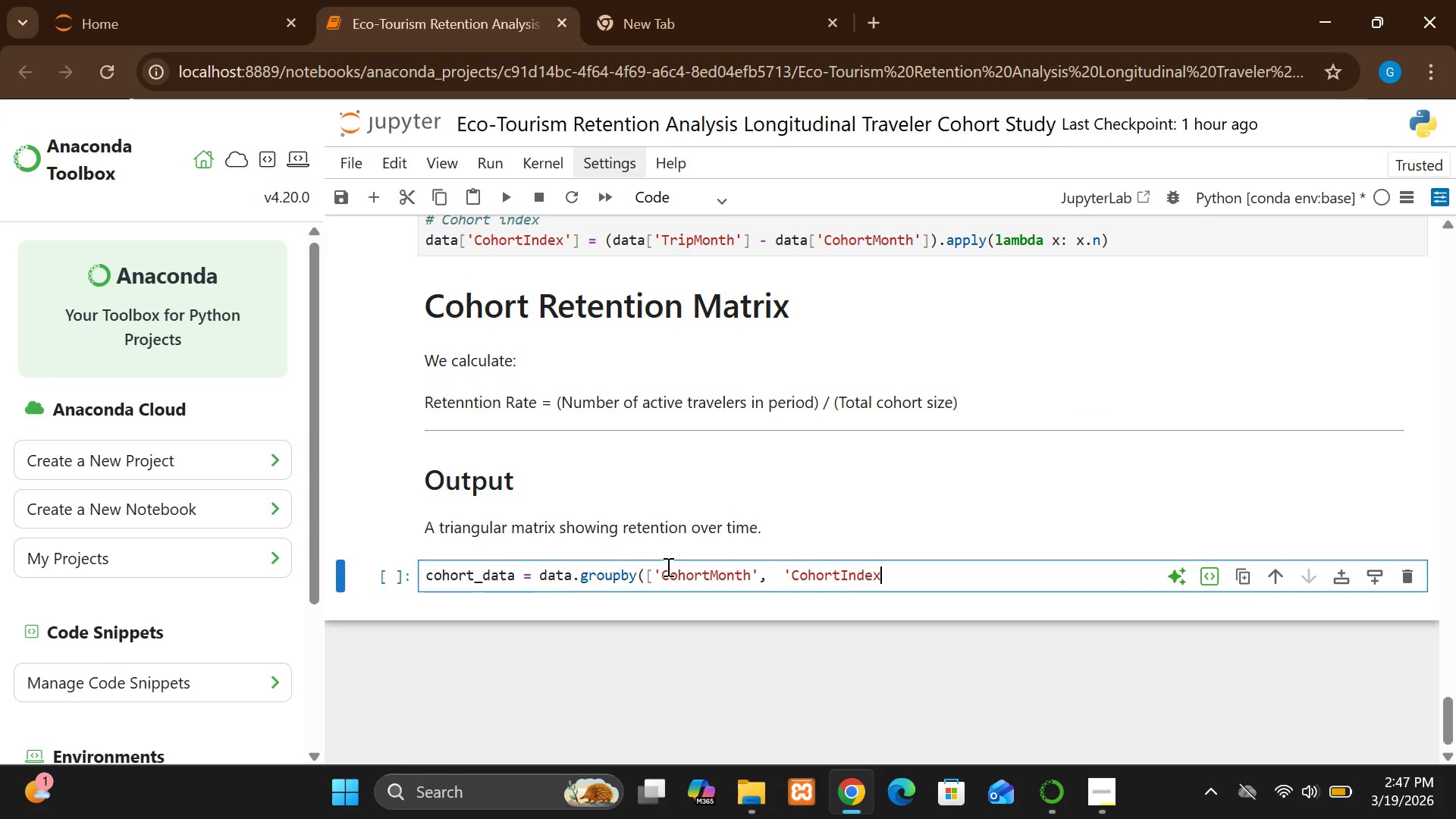 
key(Quote)
 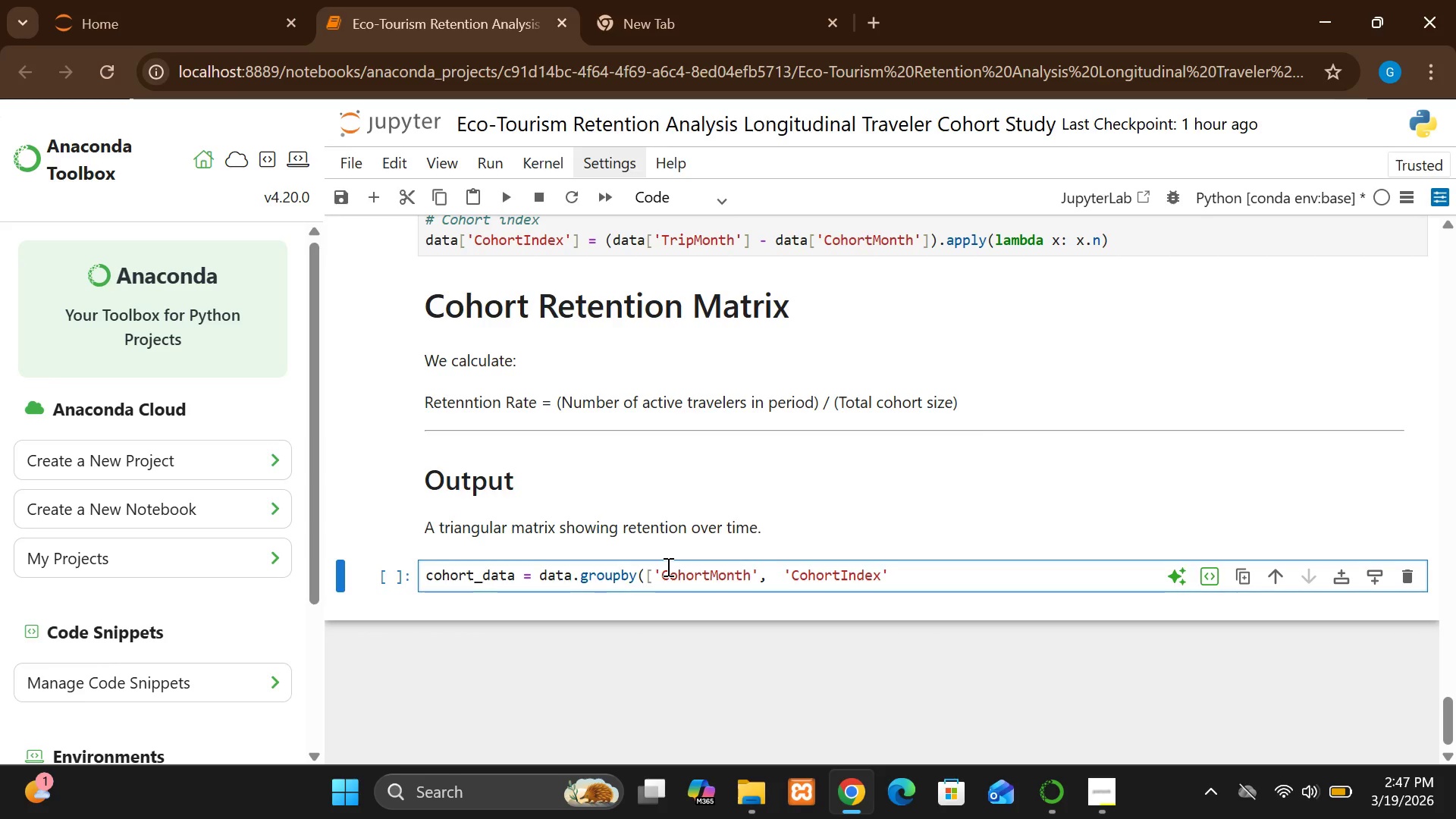 
key(BracketRight)
 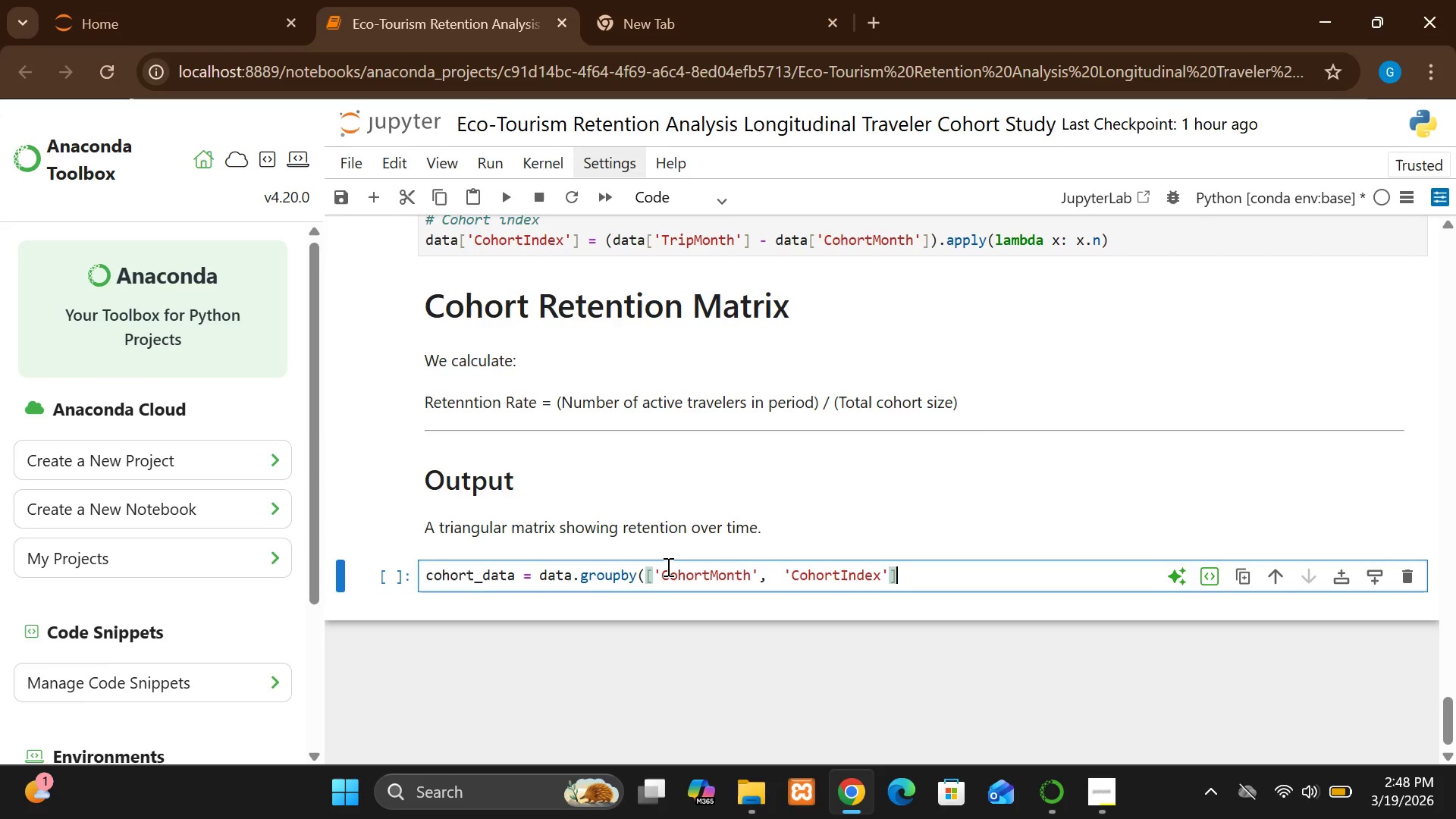 
key(Shift+0)
 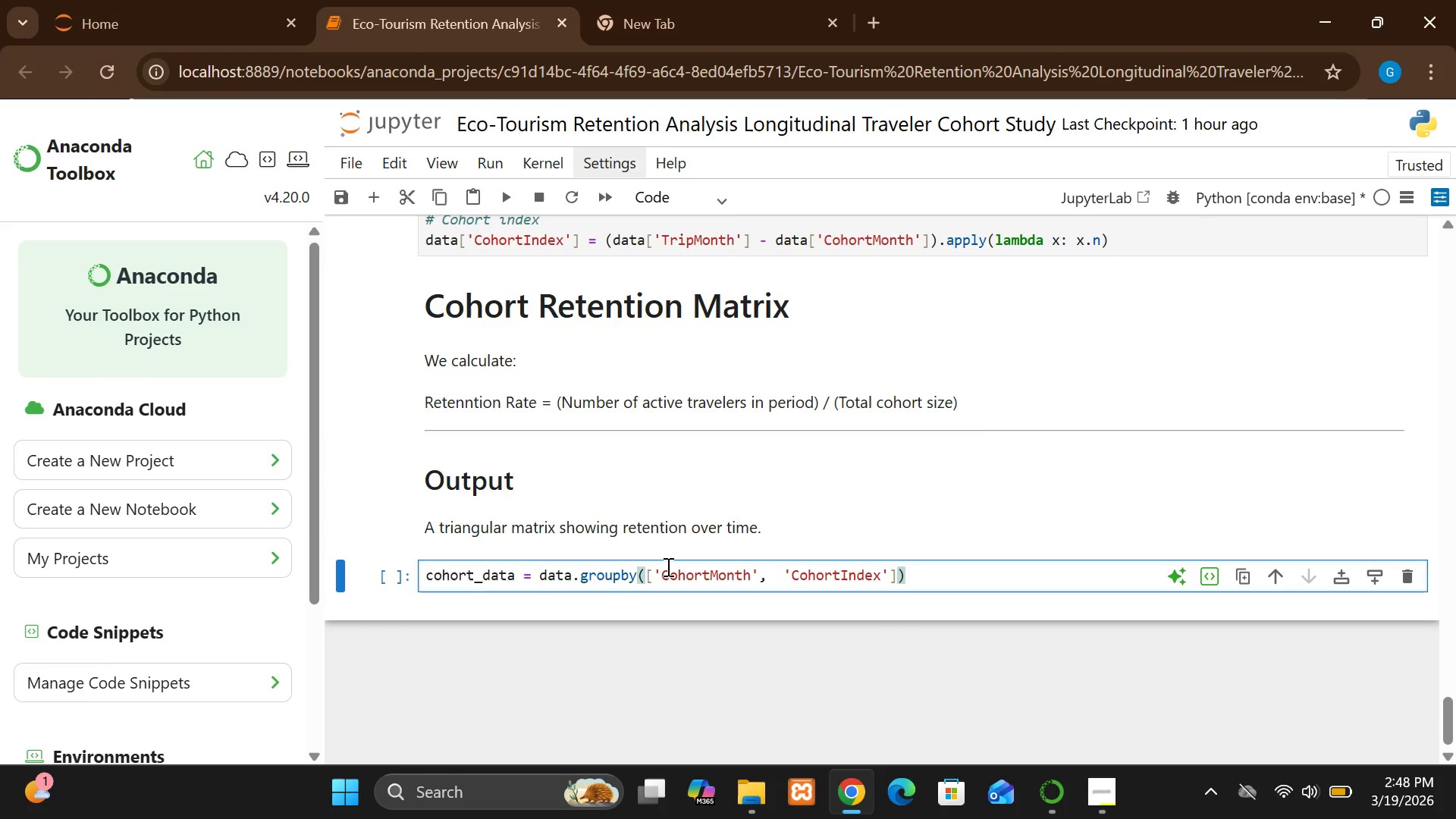 
type(['Traveler)
 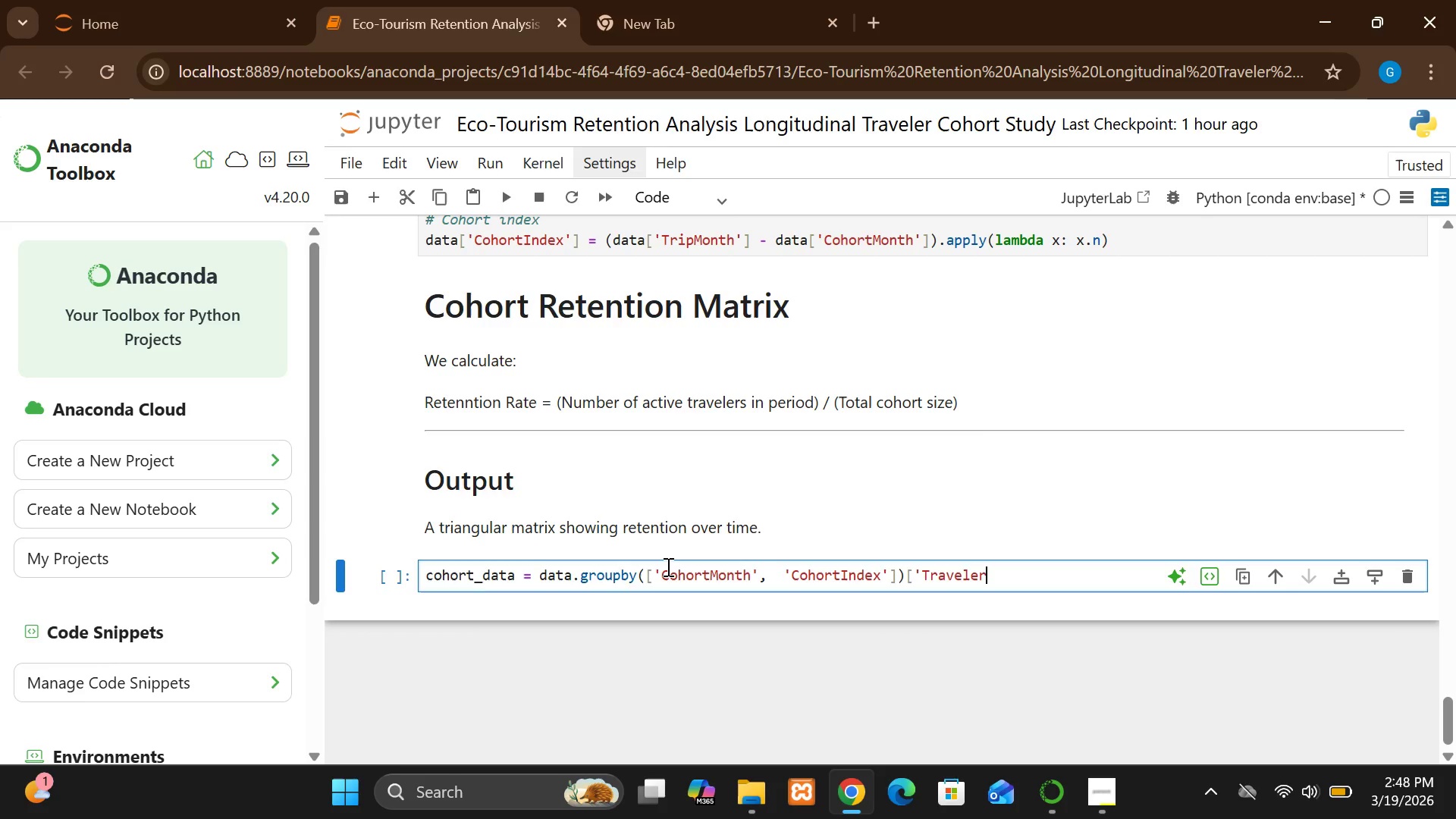 
hold_key(key=ShiftLeft, duration=1.53)
 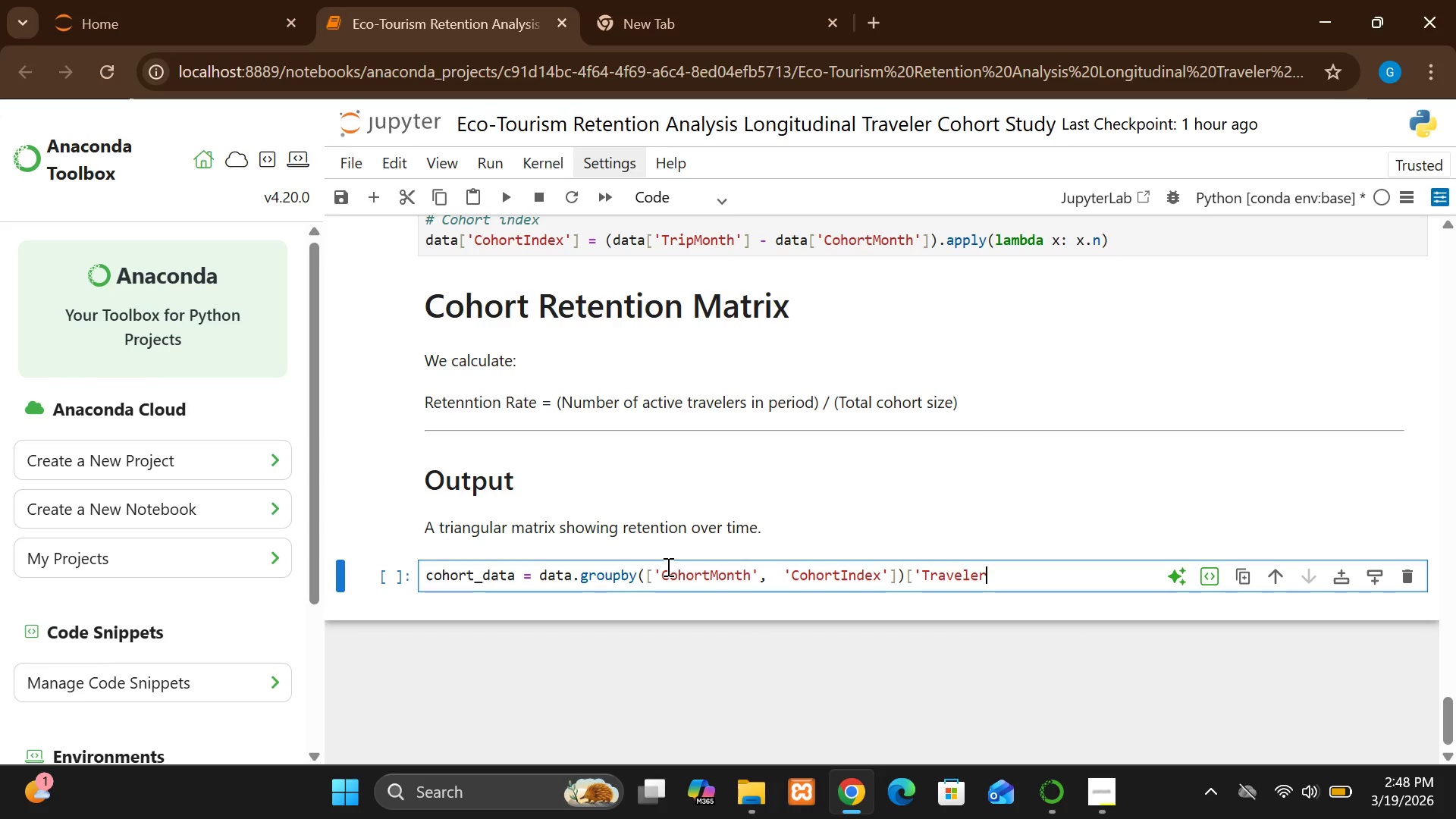 
type(ID'])
 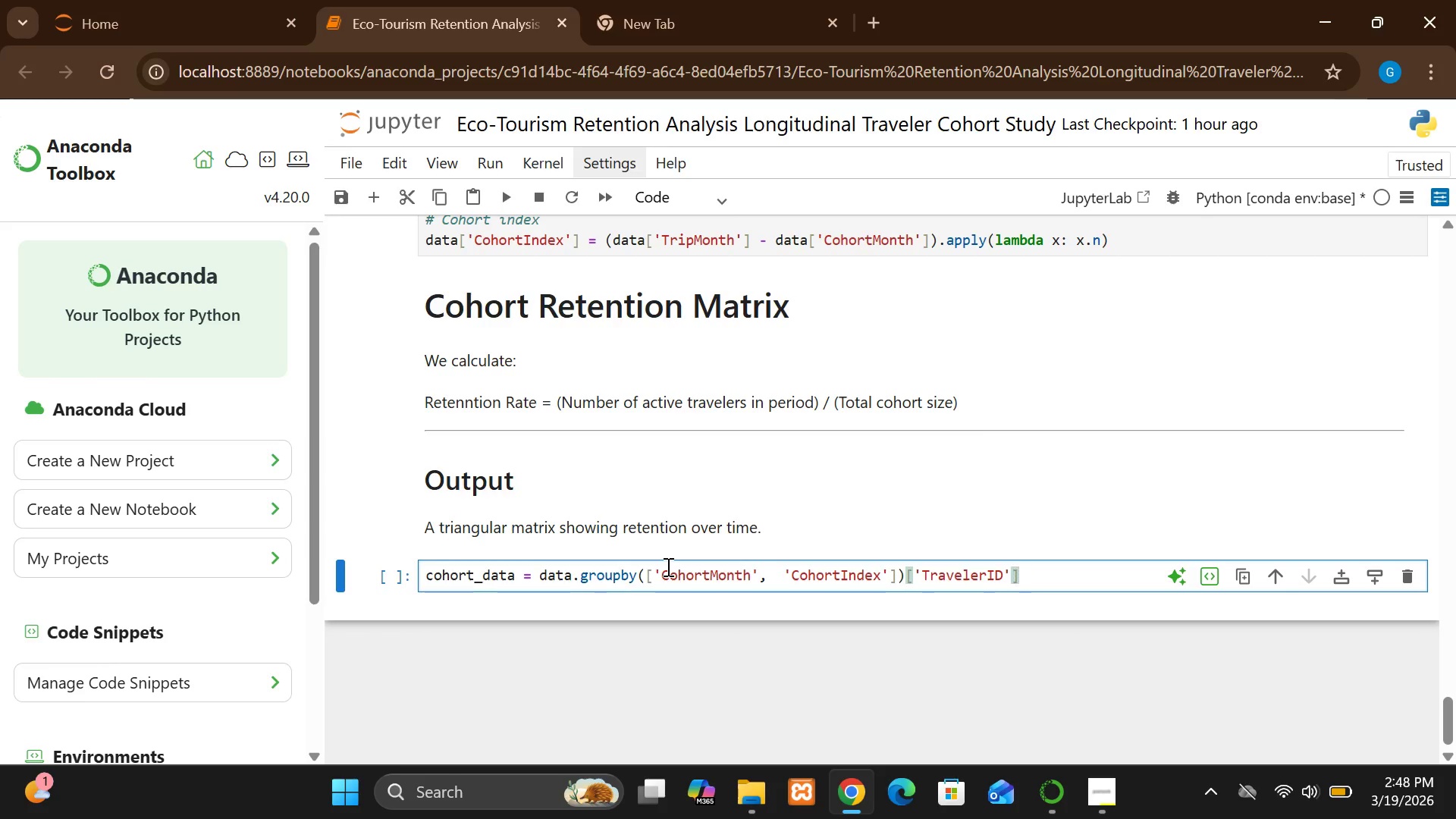 
type(.nu)
 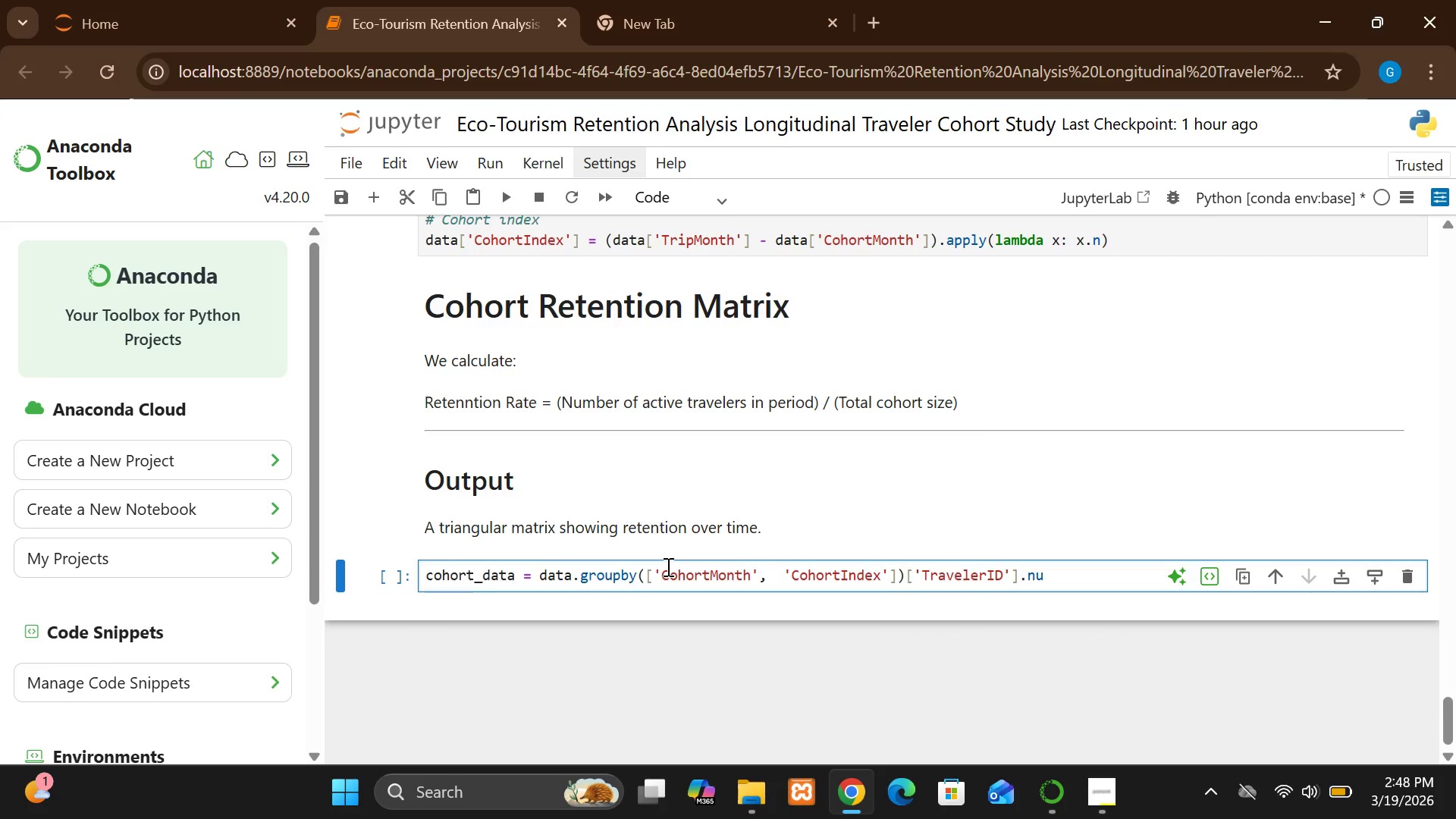 
key(N)
 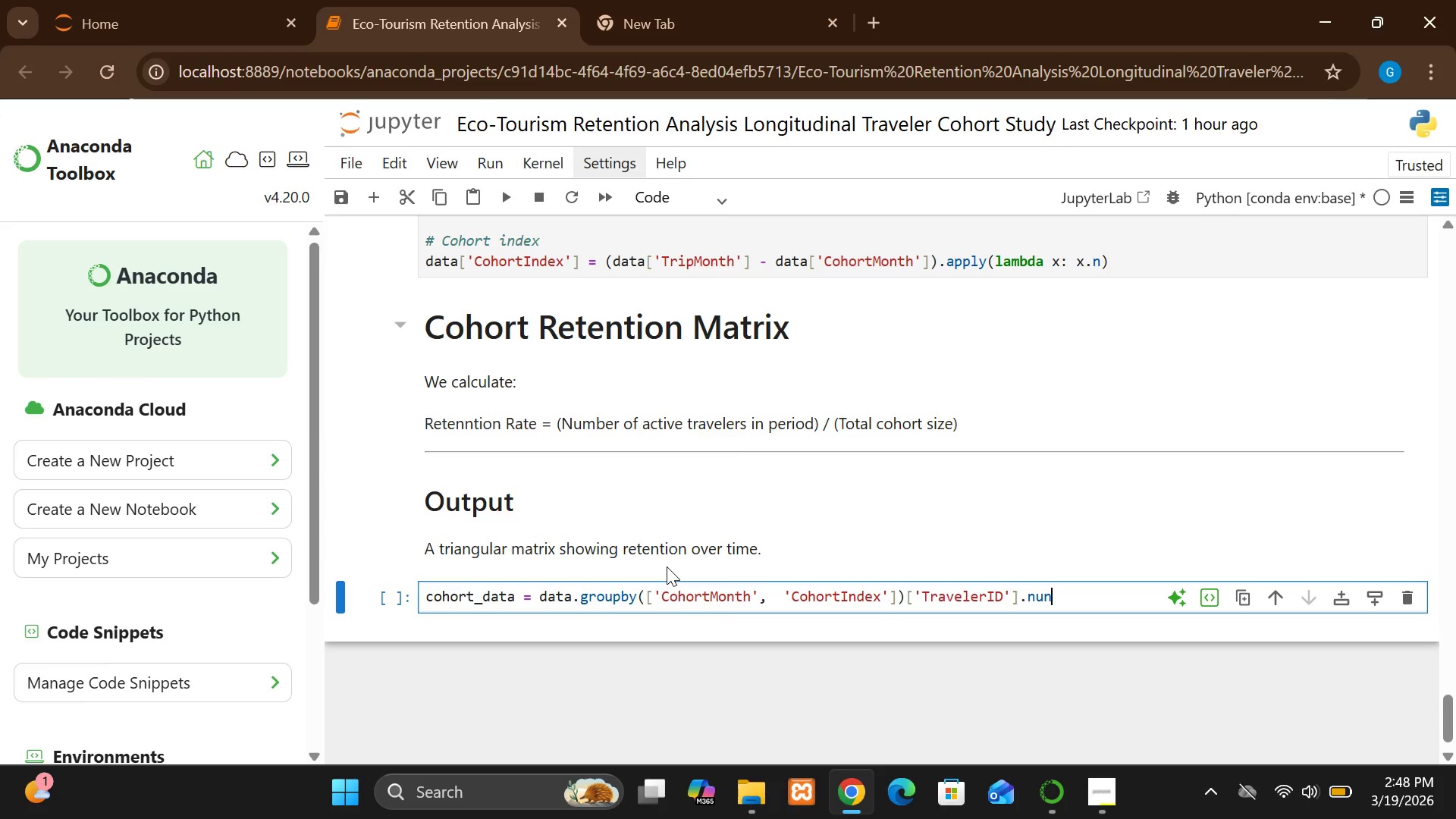 
wait(5.56)
 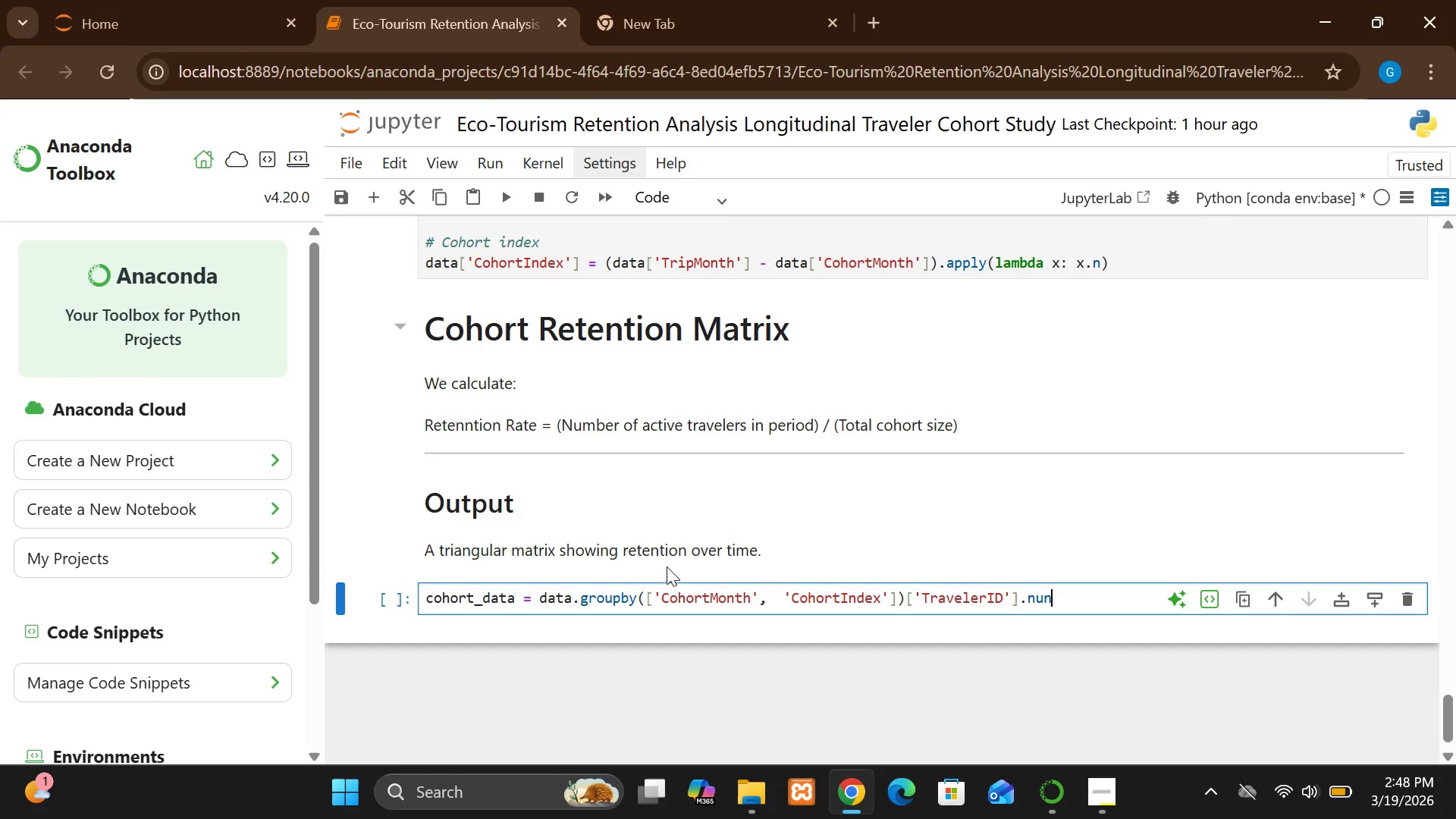 
key(I)
 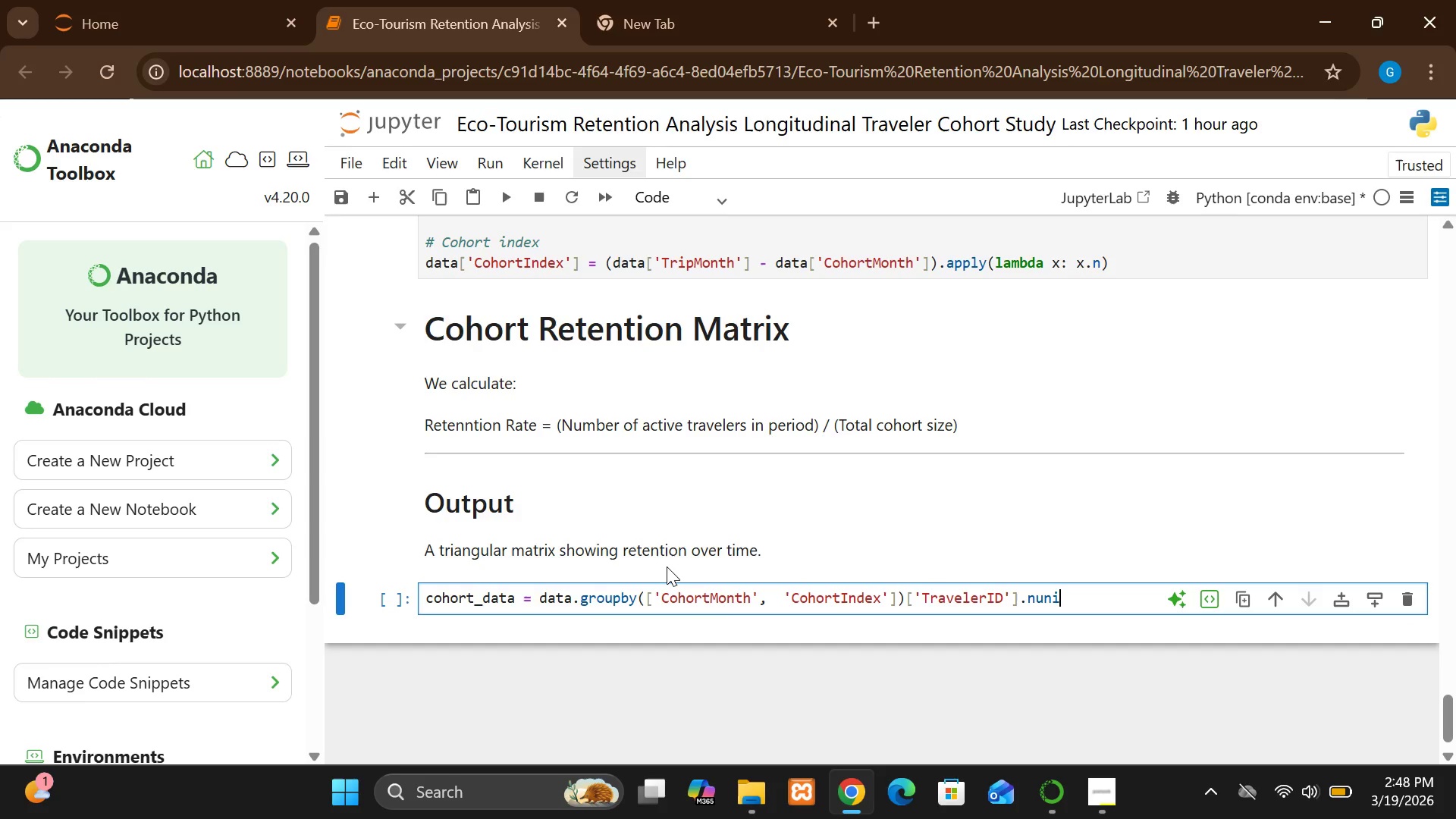 
scroll: coordinate [667, 566], scroll_direction: none, amount: 0.0
 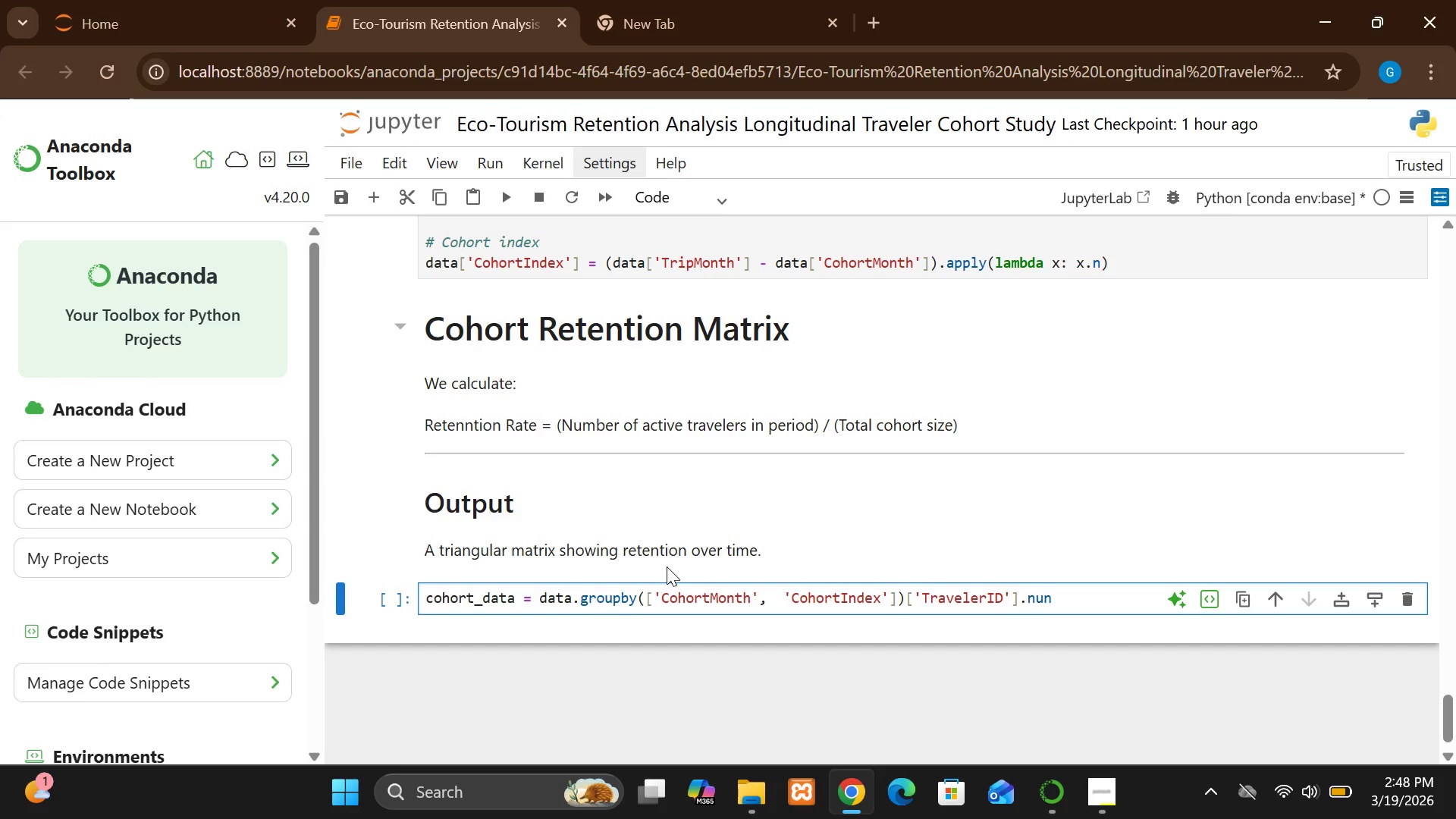 
type(que().resul)
 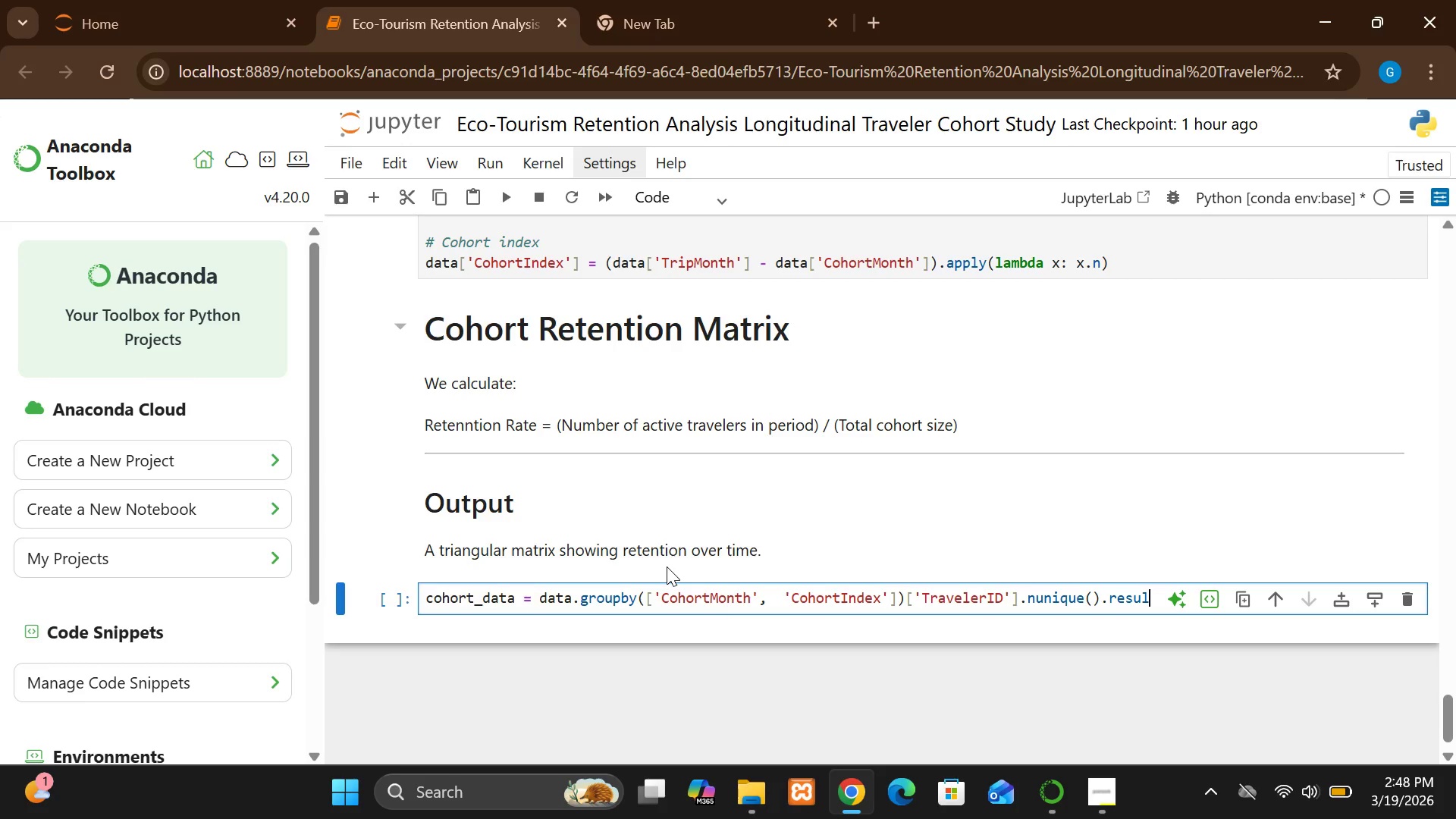 
key(Backspace)
 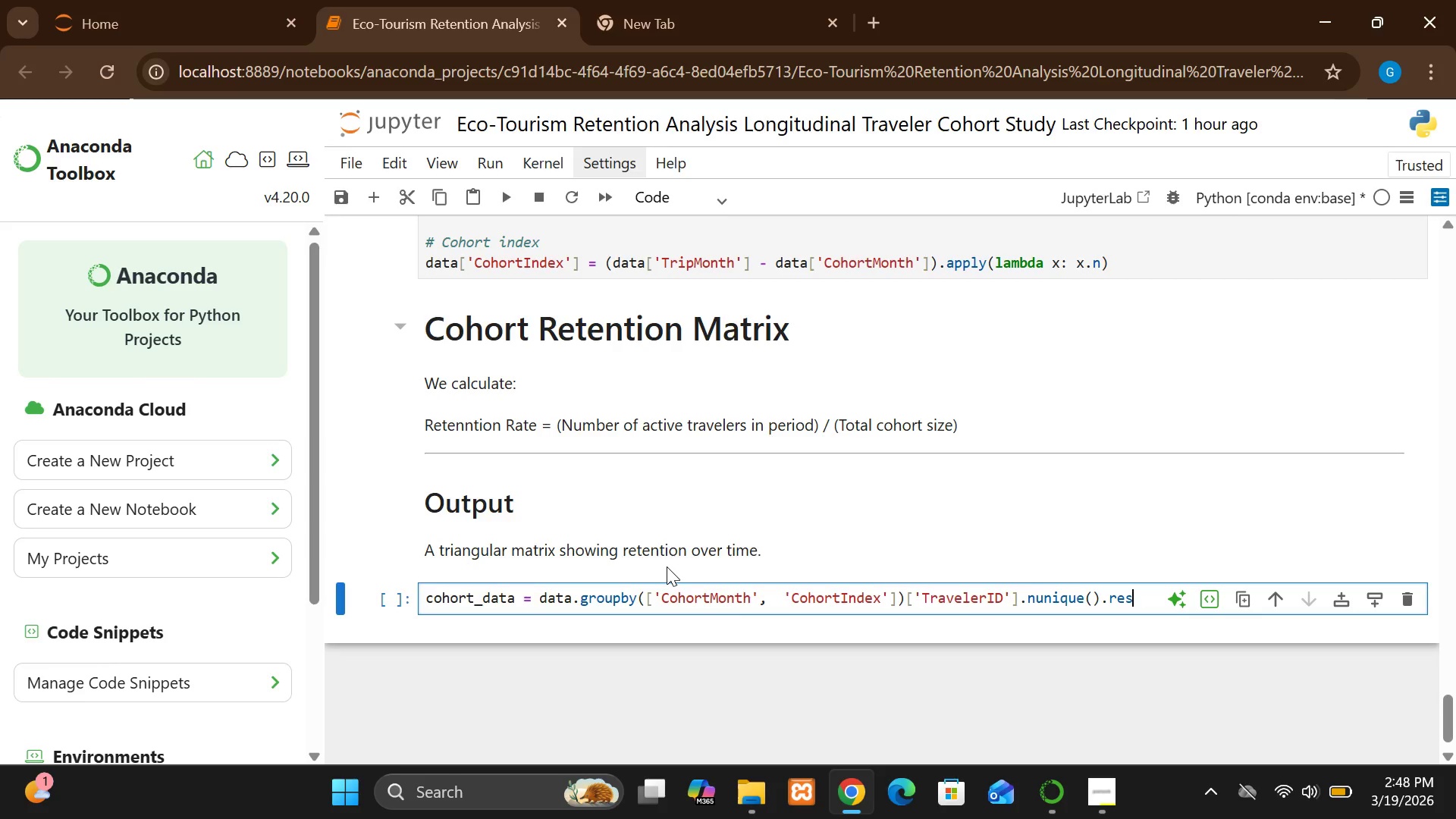 
key(Backspace)
 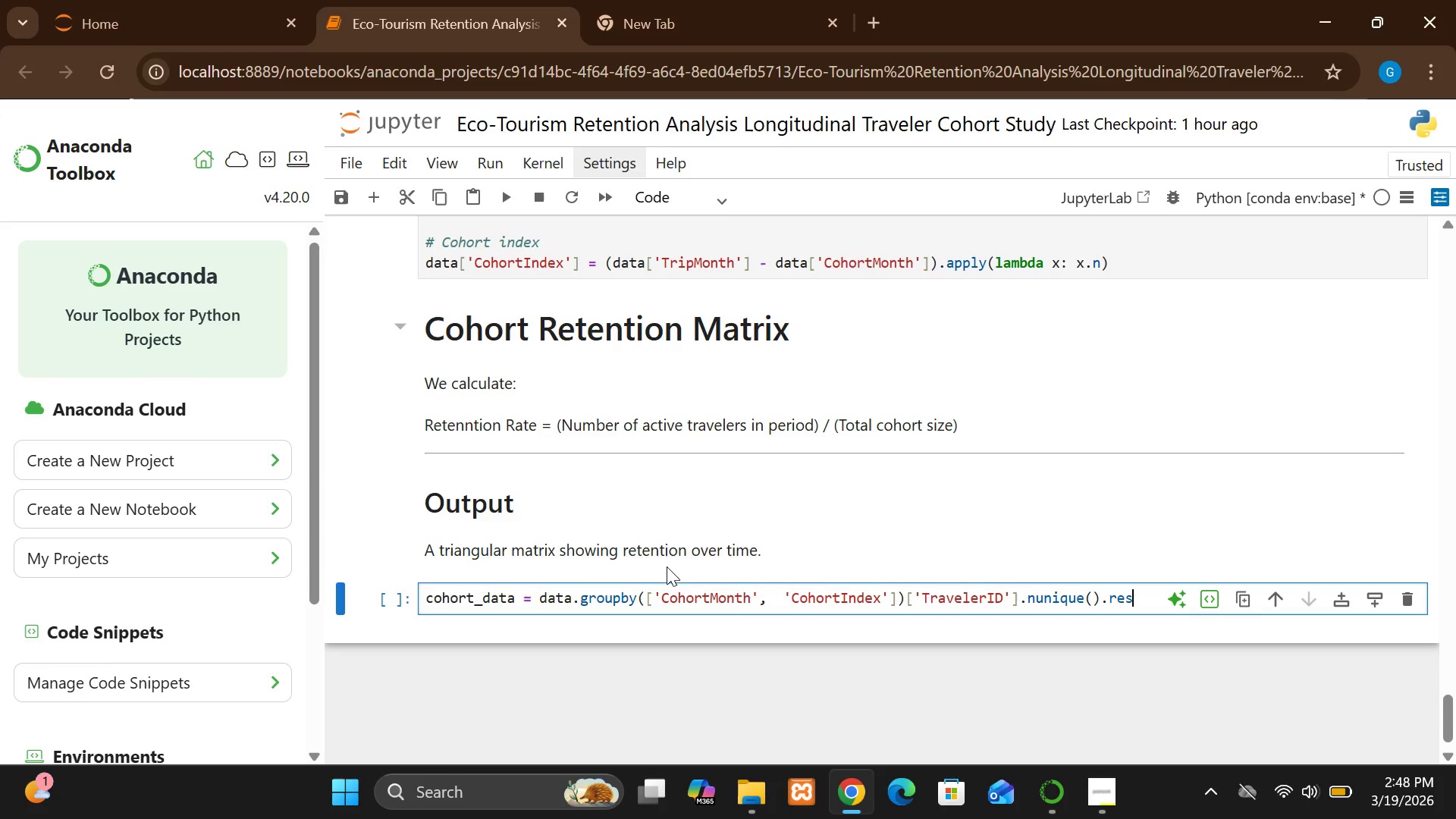 
type(et)
 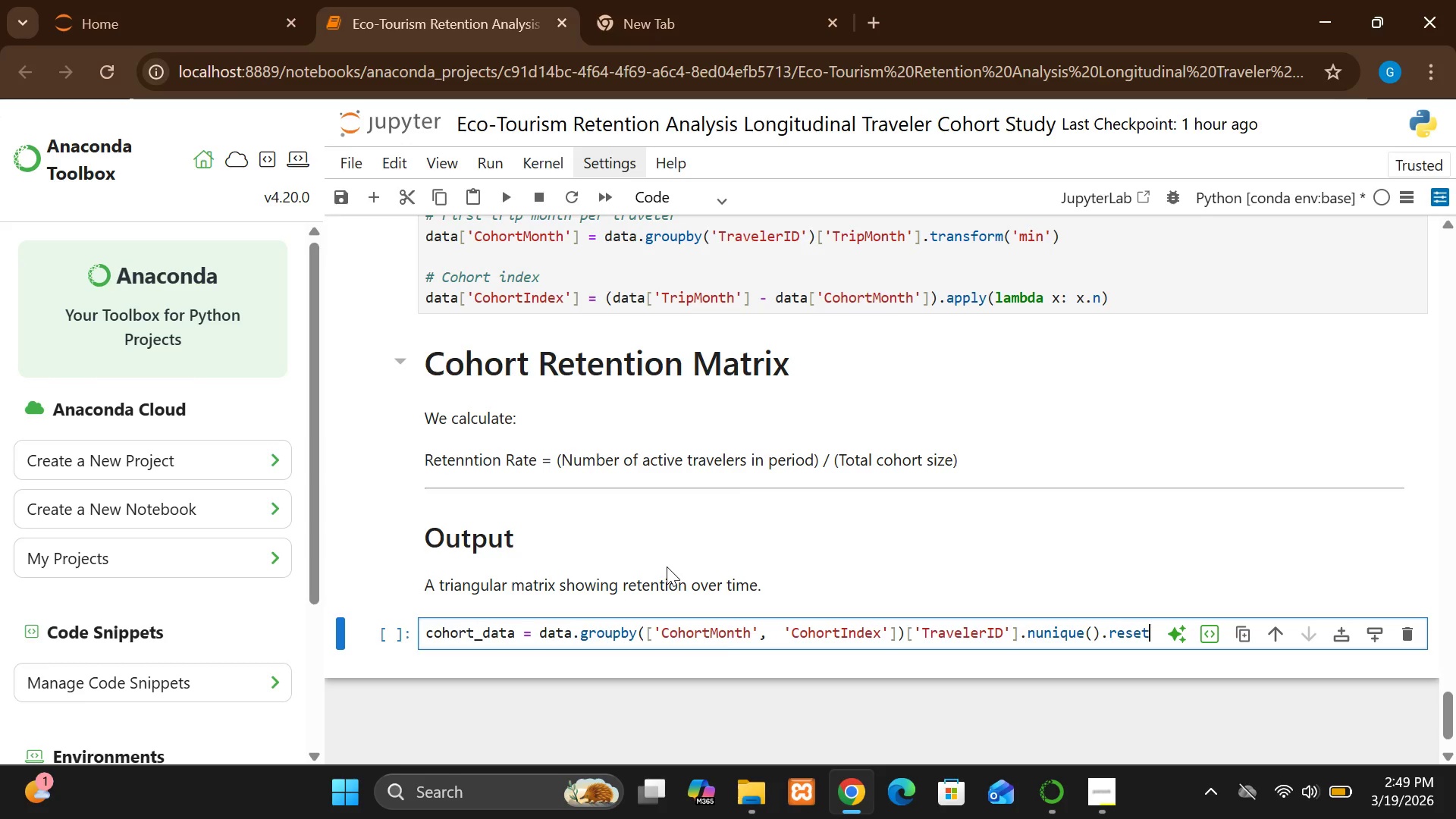 
wait(5.25)
 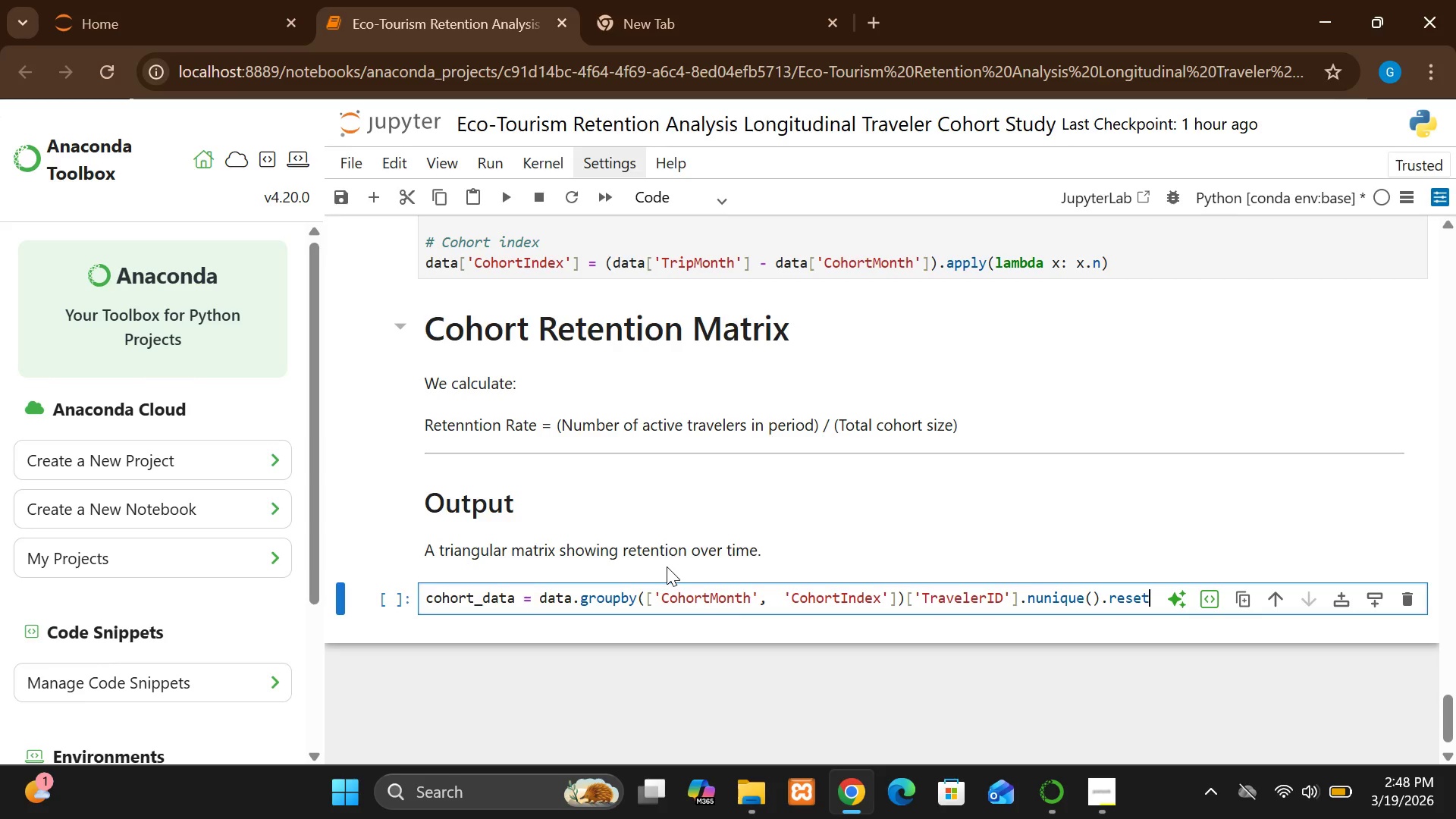 
key(Shift+Minus)
 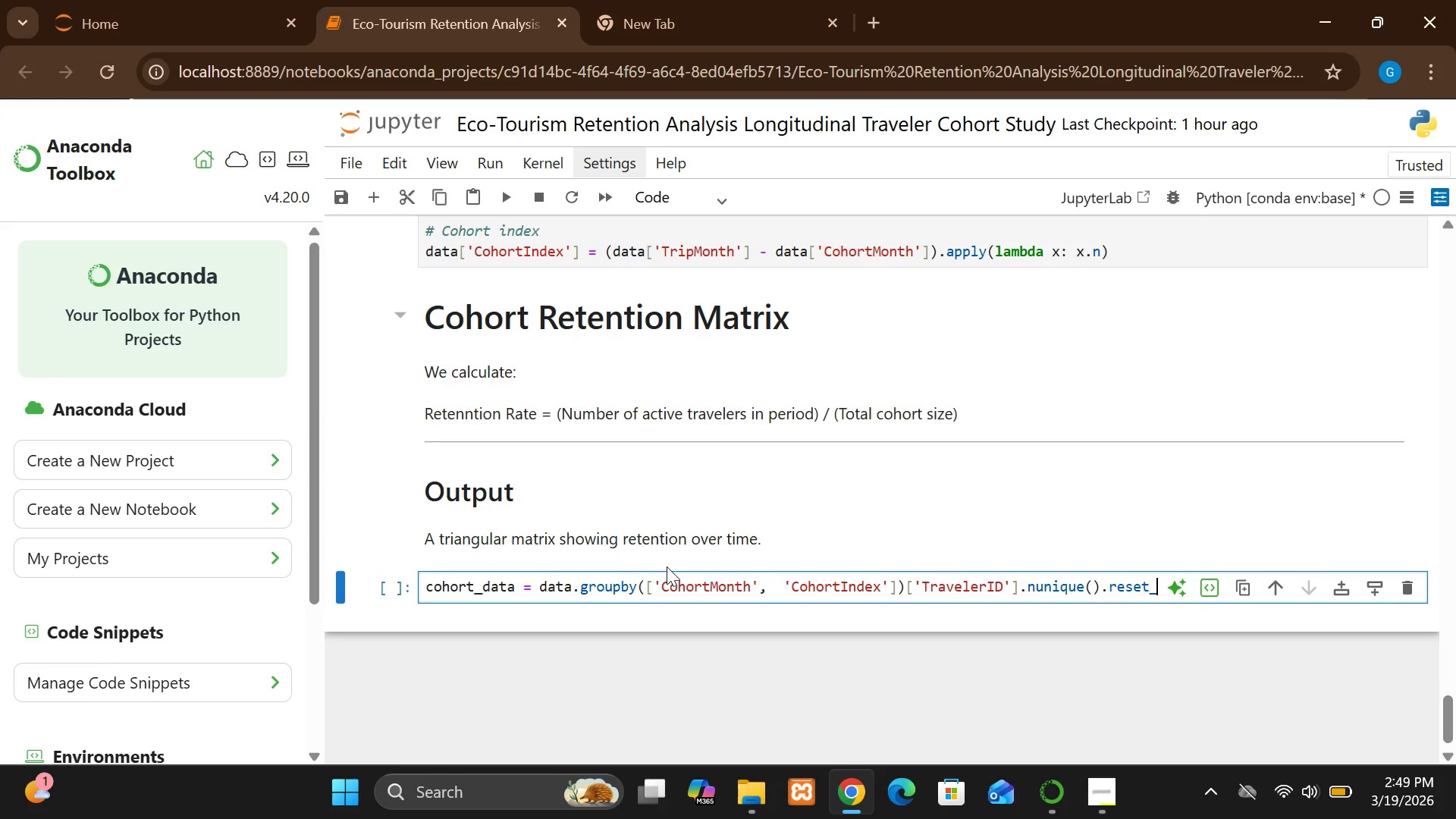 
wait(5.36)
 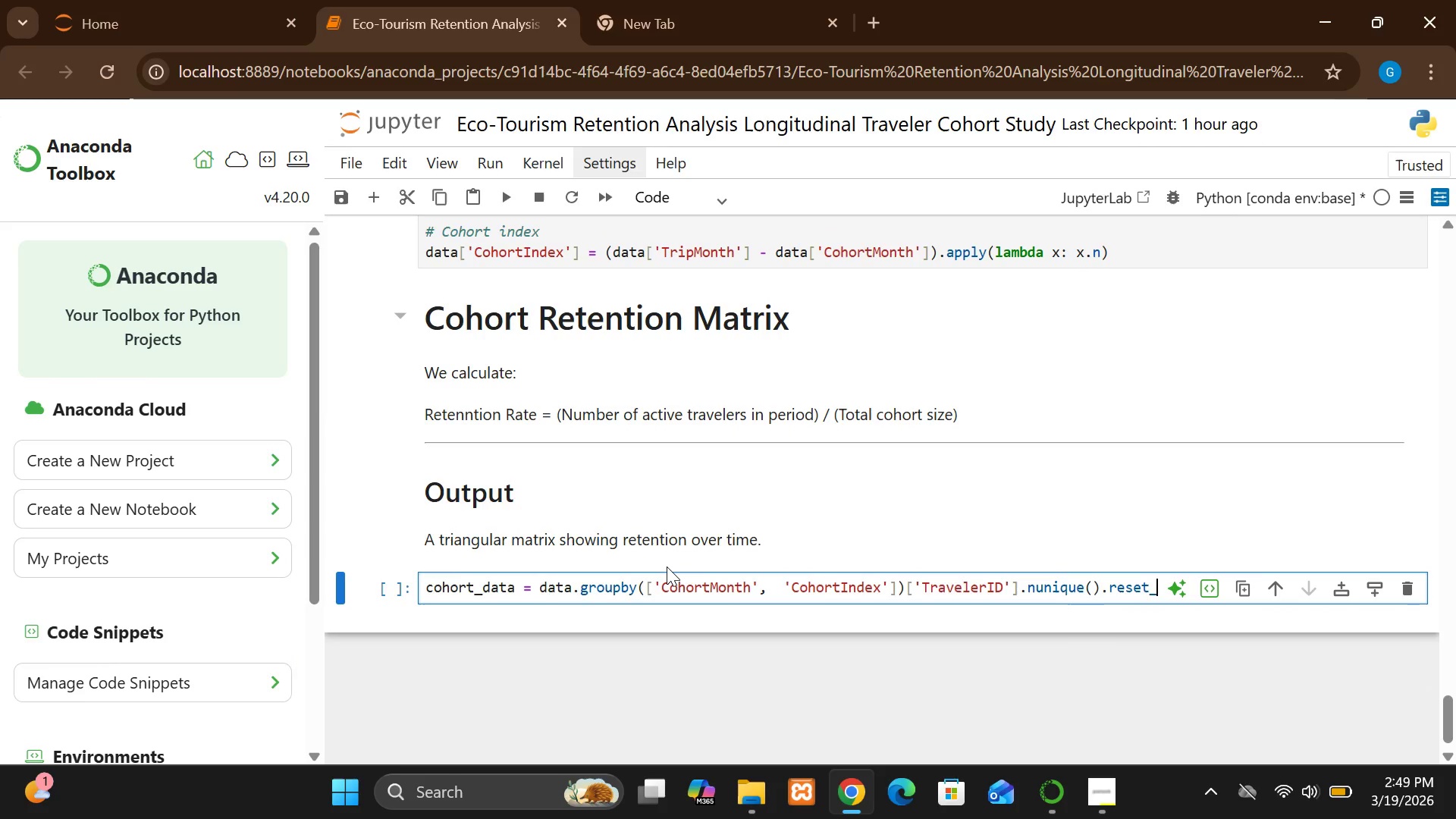 
type(index)
 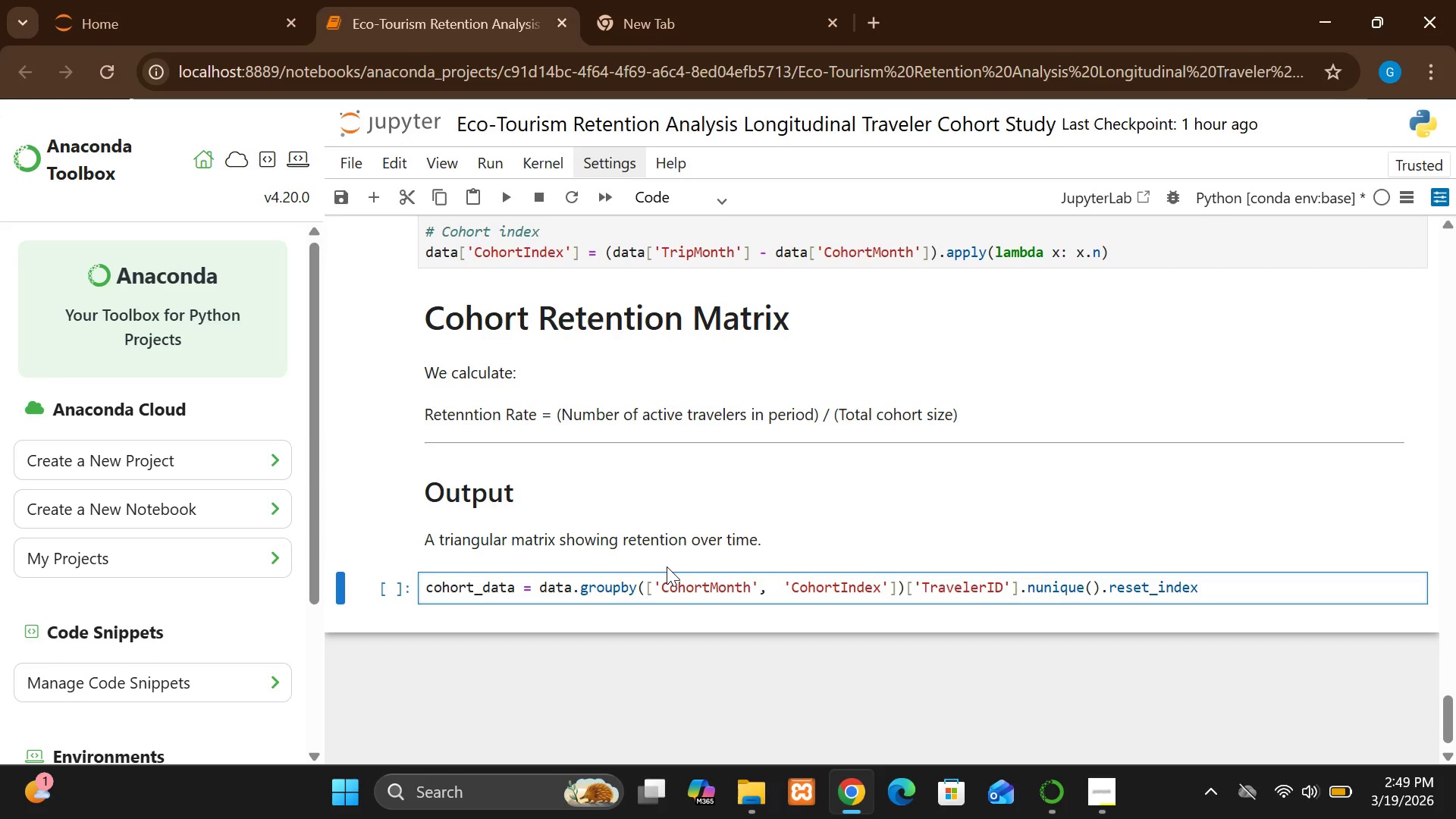 
type(())
 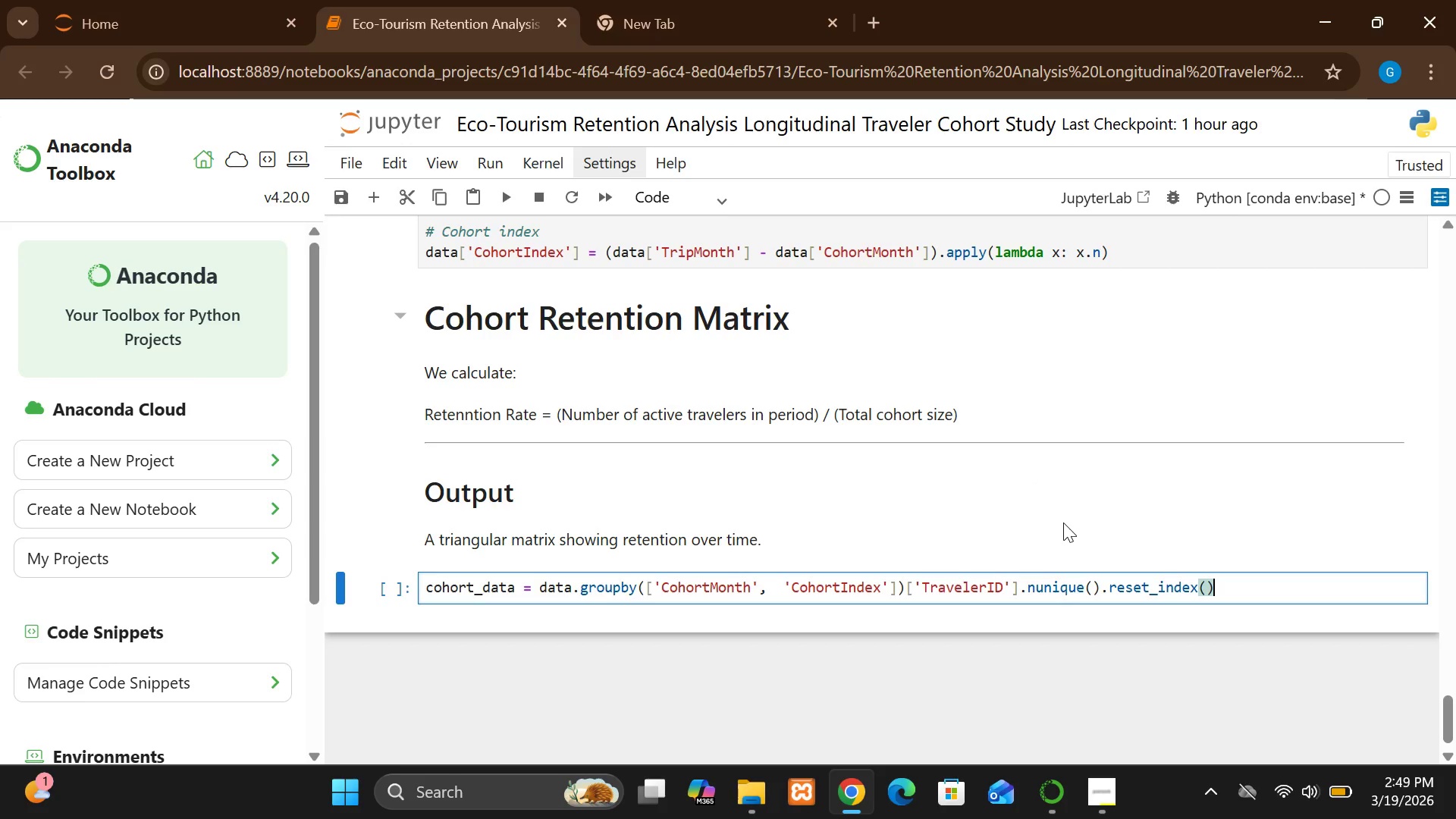 
wait(12.52)
 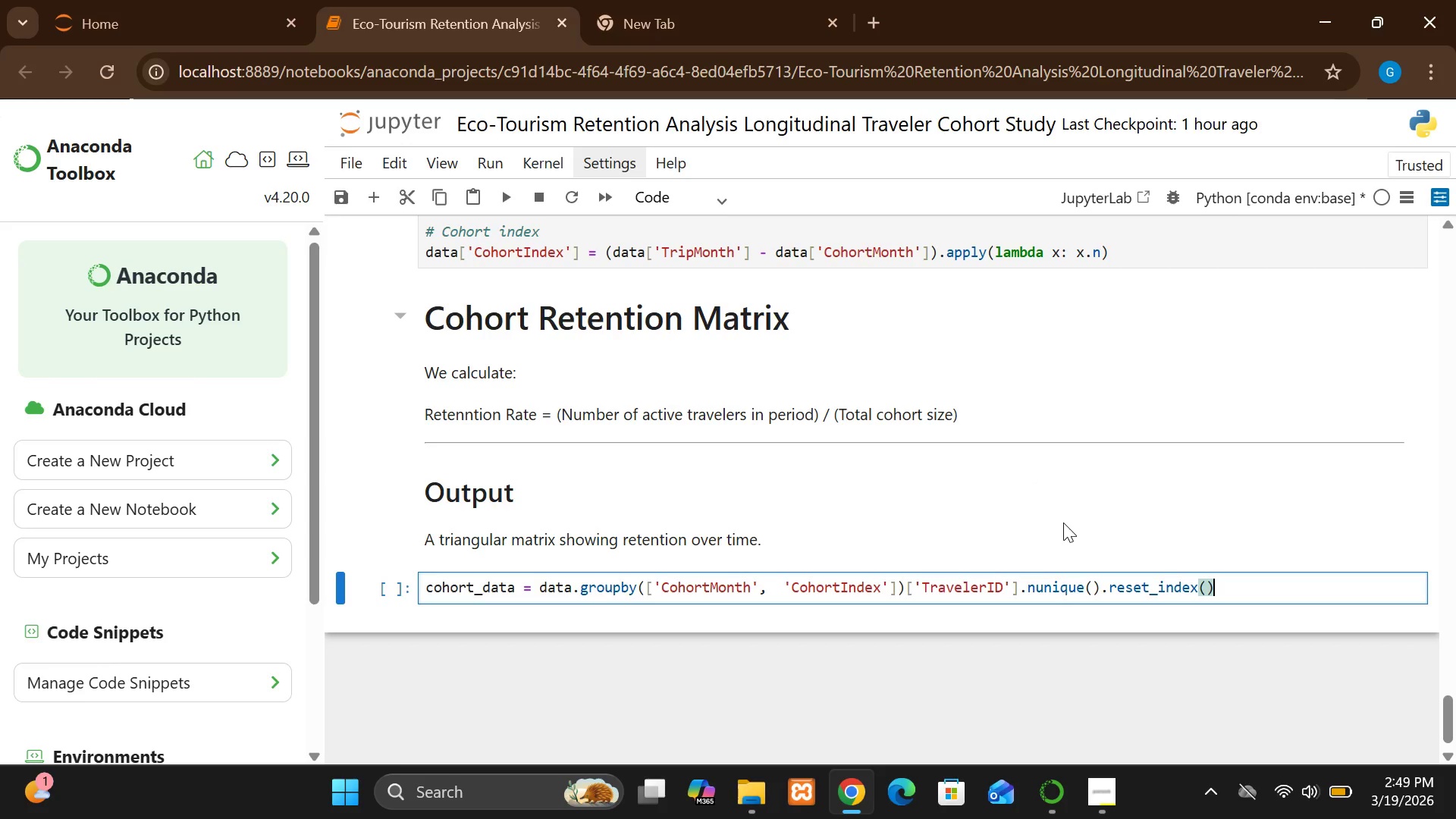 
key(Enter)
 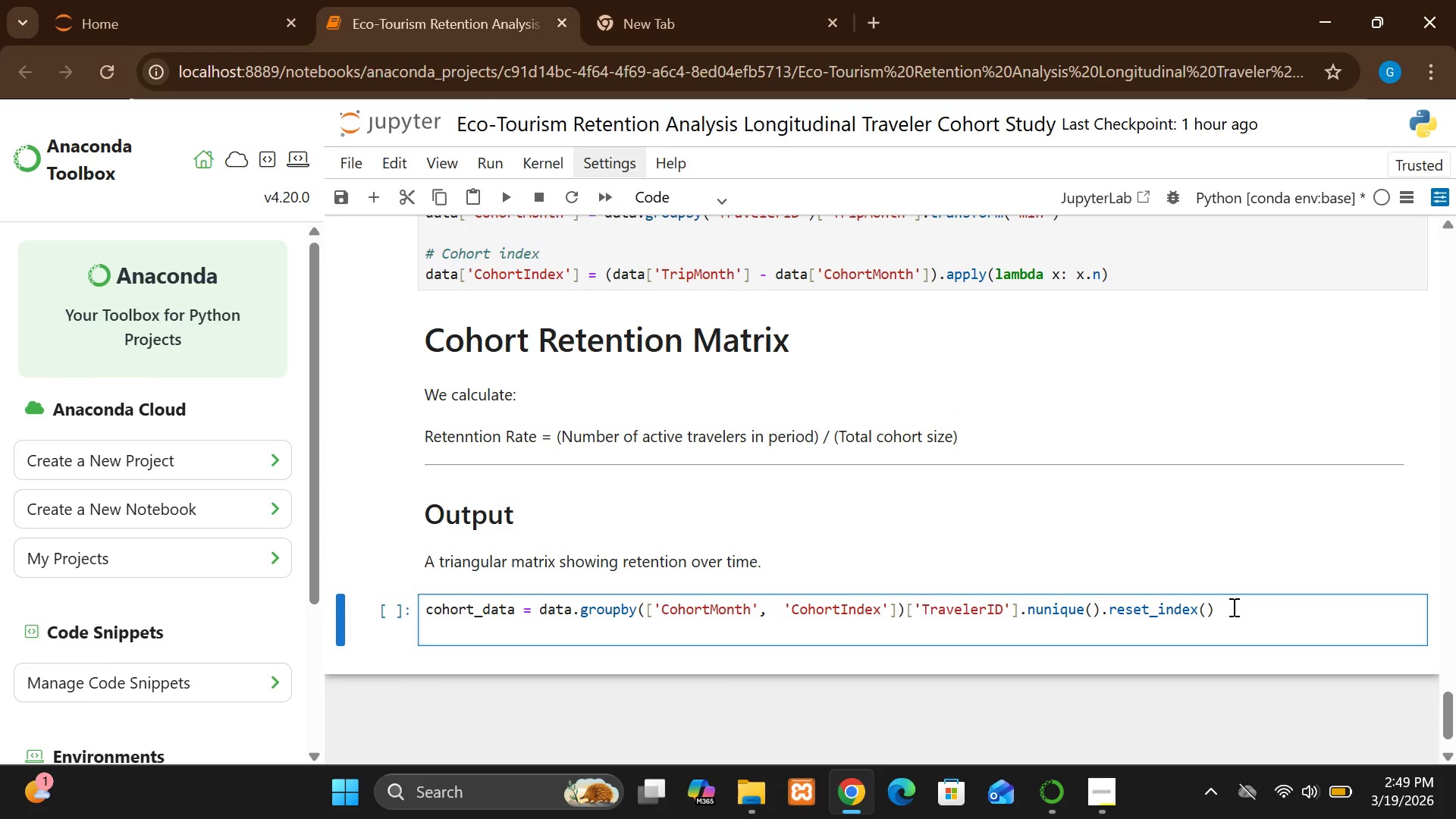 
key(Enter)
 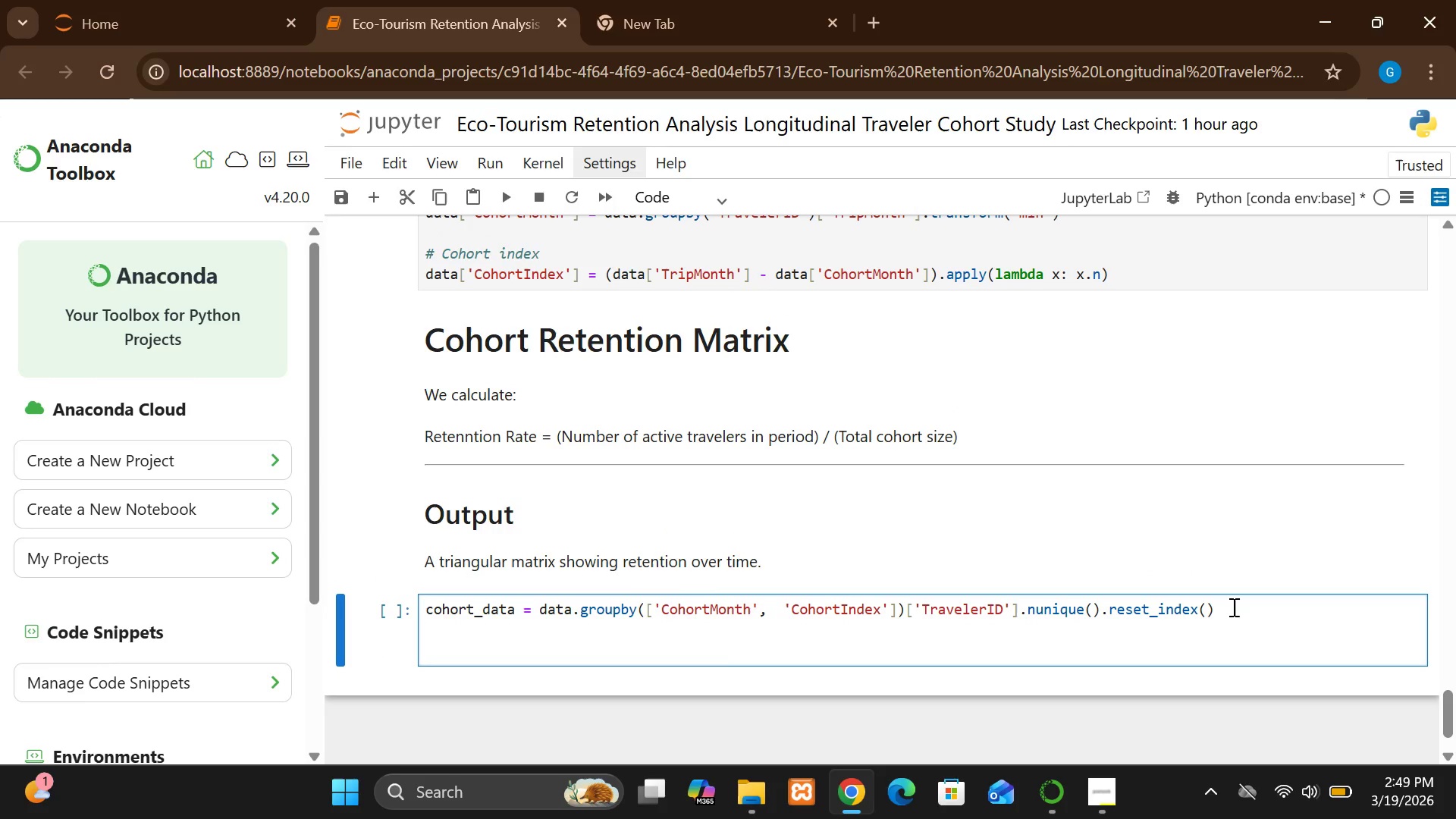 
hold_key(key=ShiftLeft, duration=0.81)
 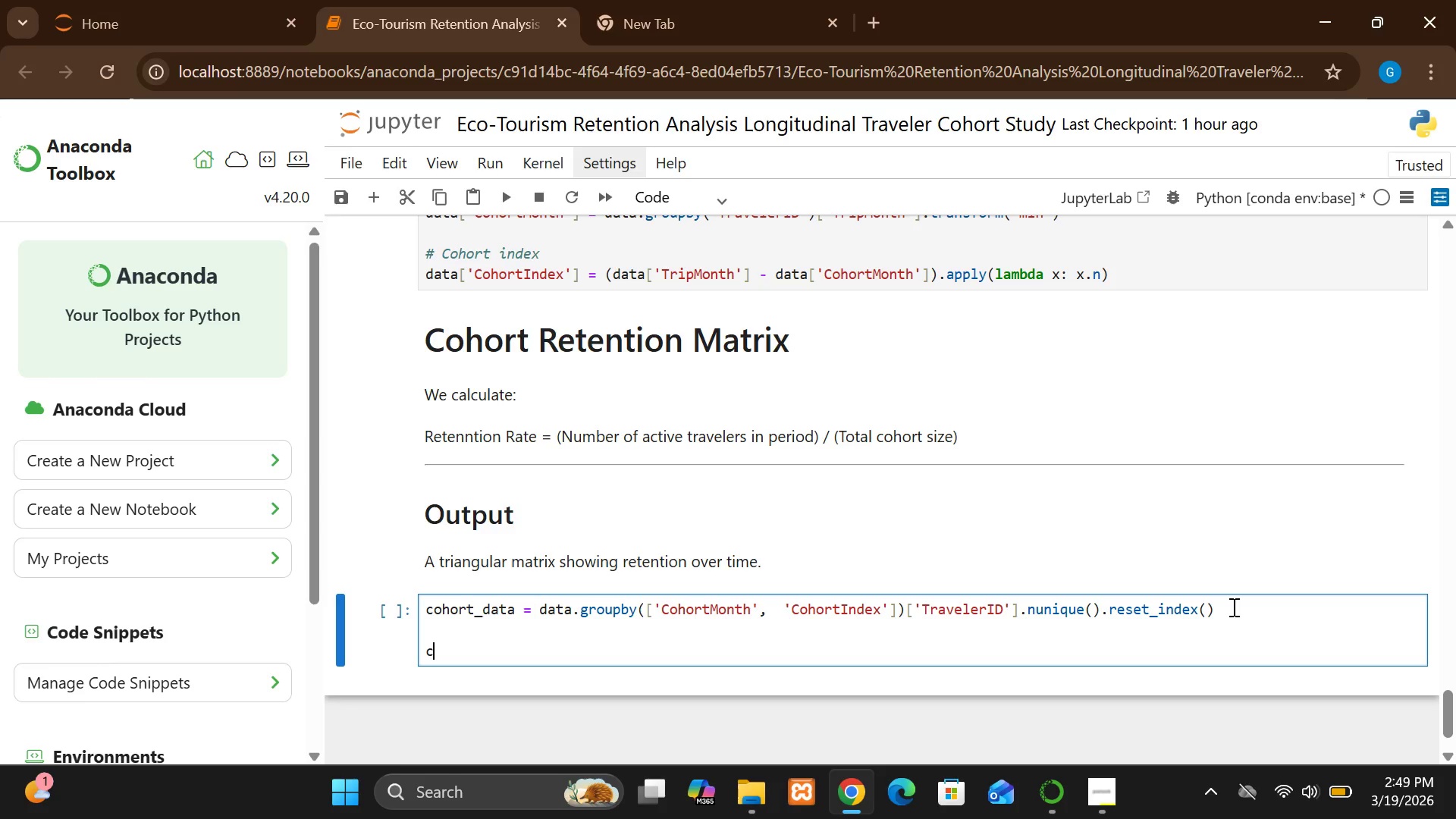 
type(cohort_pivot = cohort_data.pivott)
key(Backspace)
type((indeex)
key(Backspace)
key(Backspace)
type(x=')
 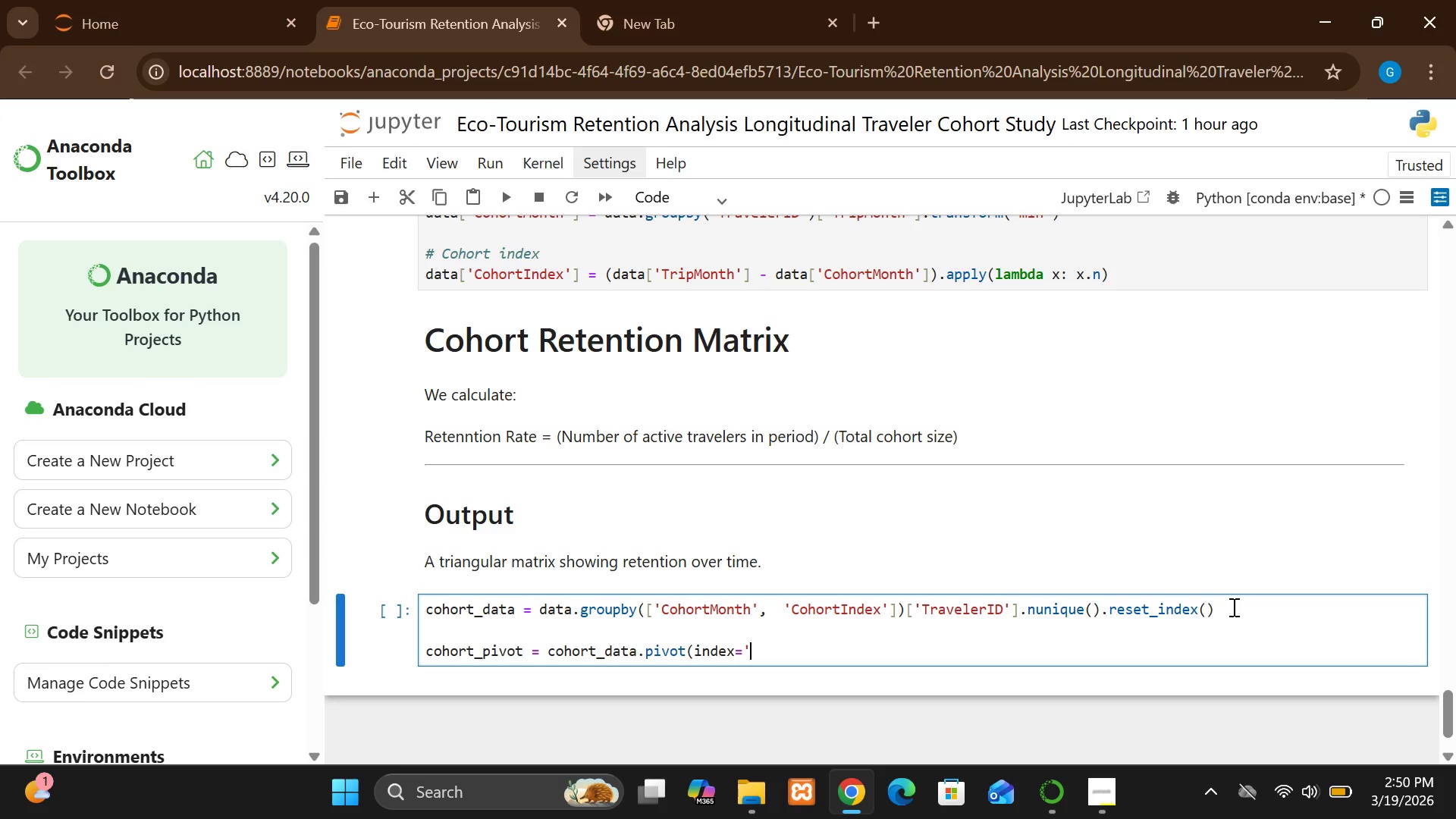 
type(CohortMonth', colu)
 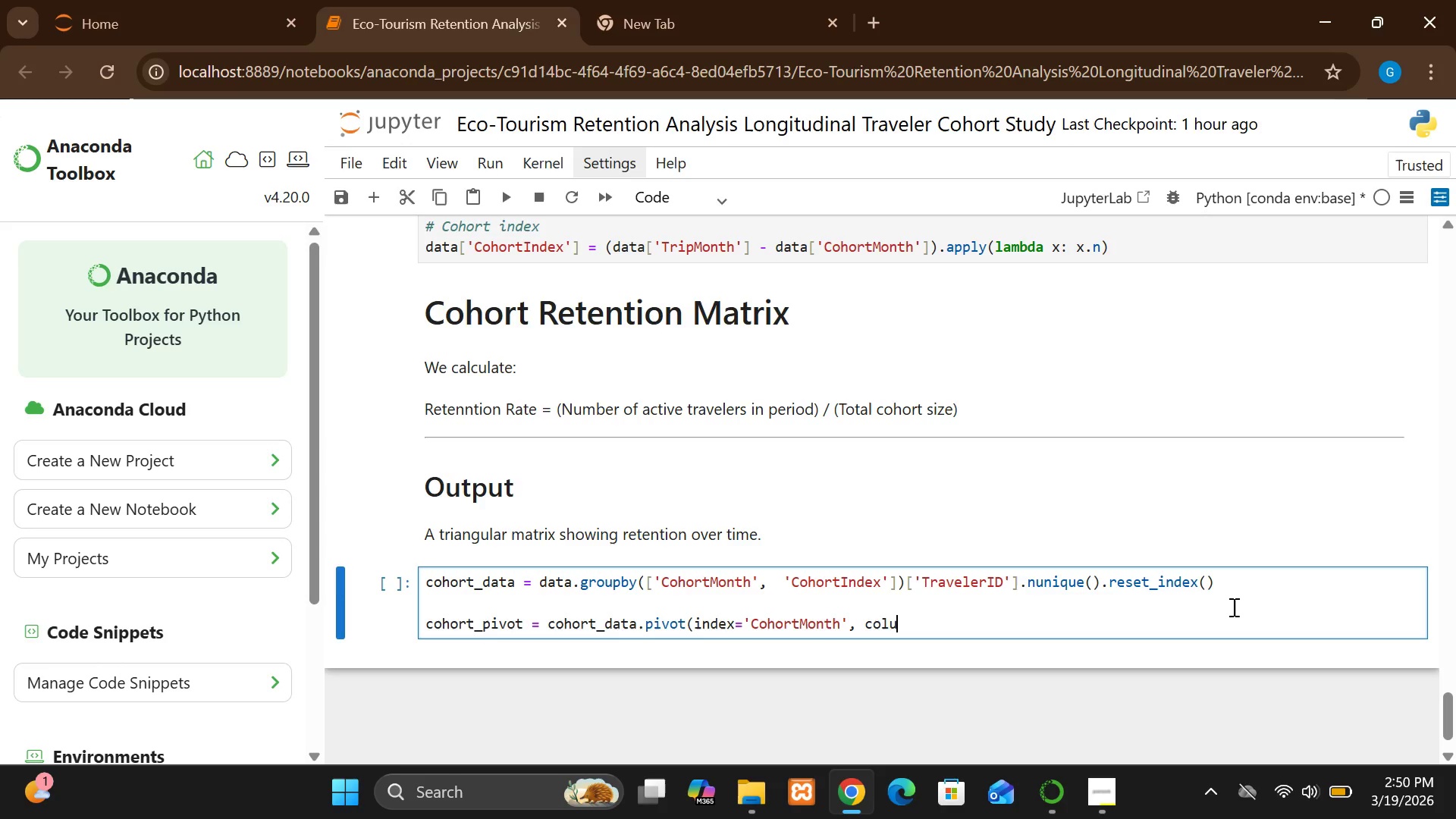 
type(mns=)
 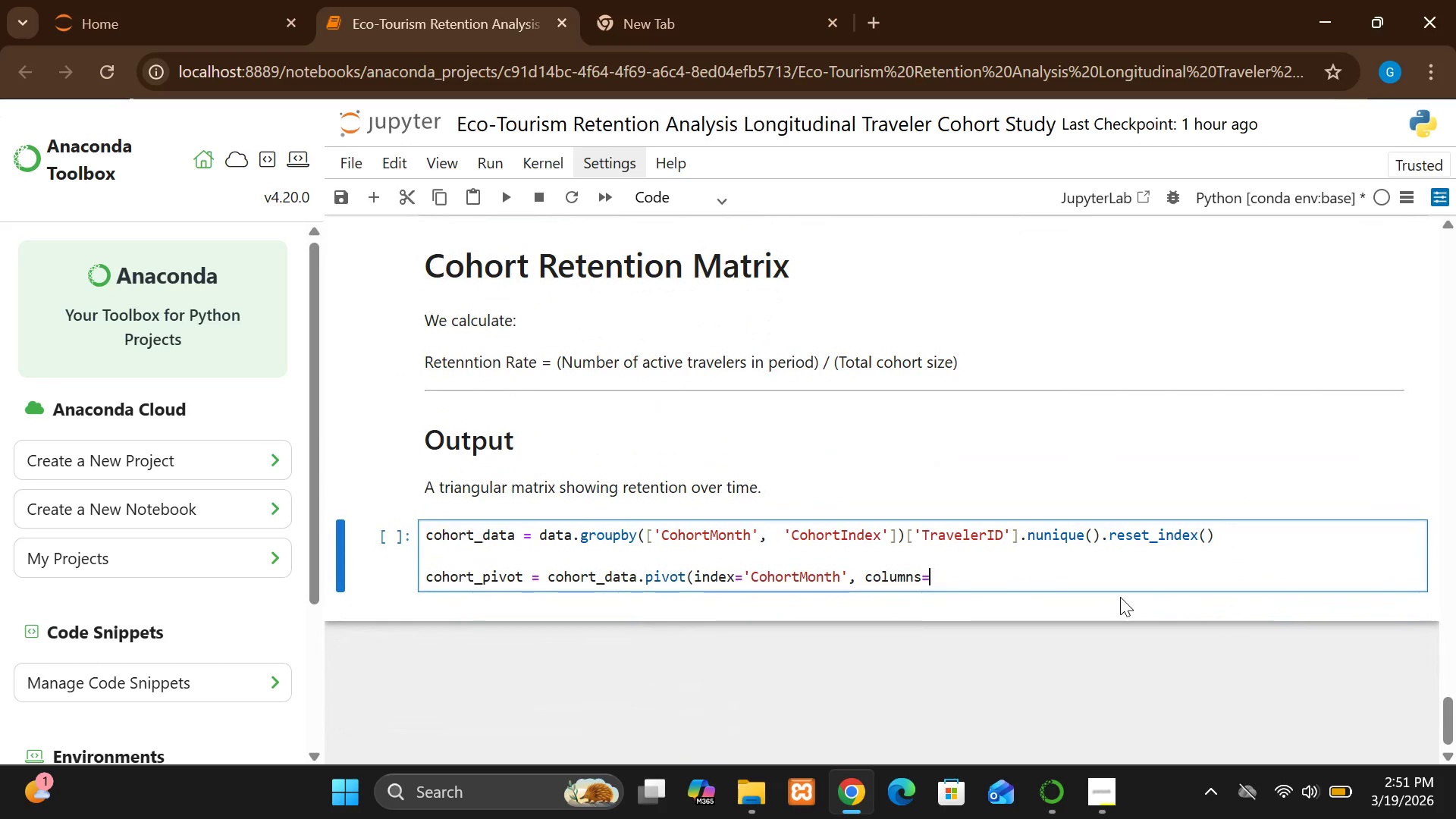 
wait(27.0)
 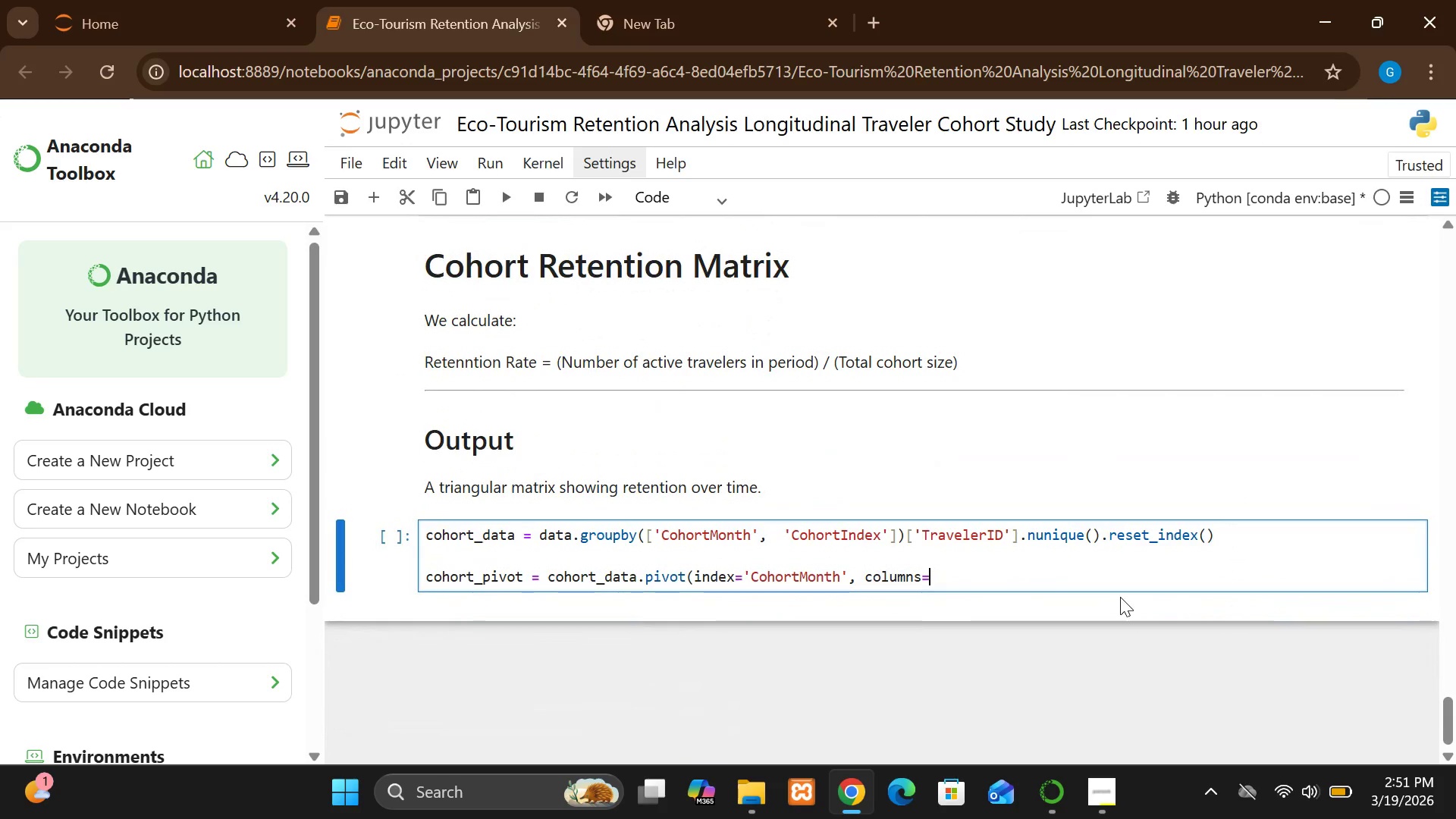 
type('CohortIndex', values='Travelers)
key(Backspace)
type(ID'))
 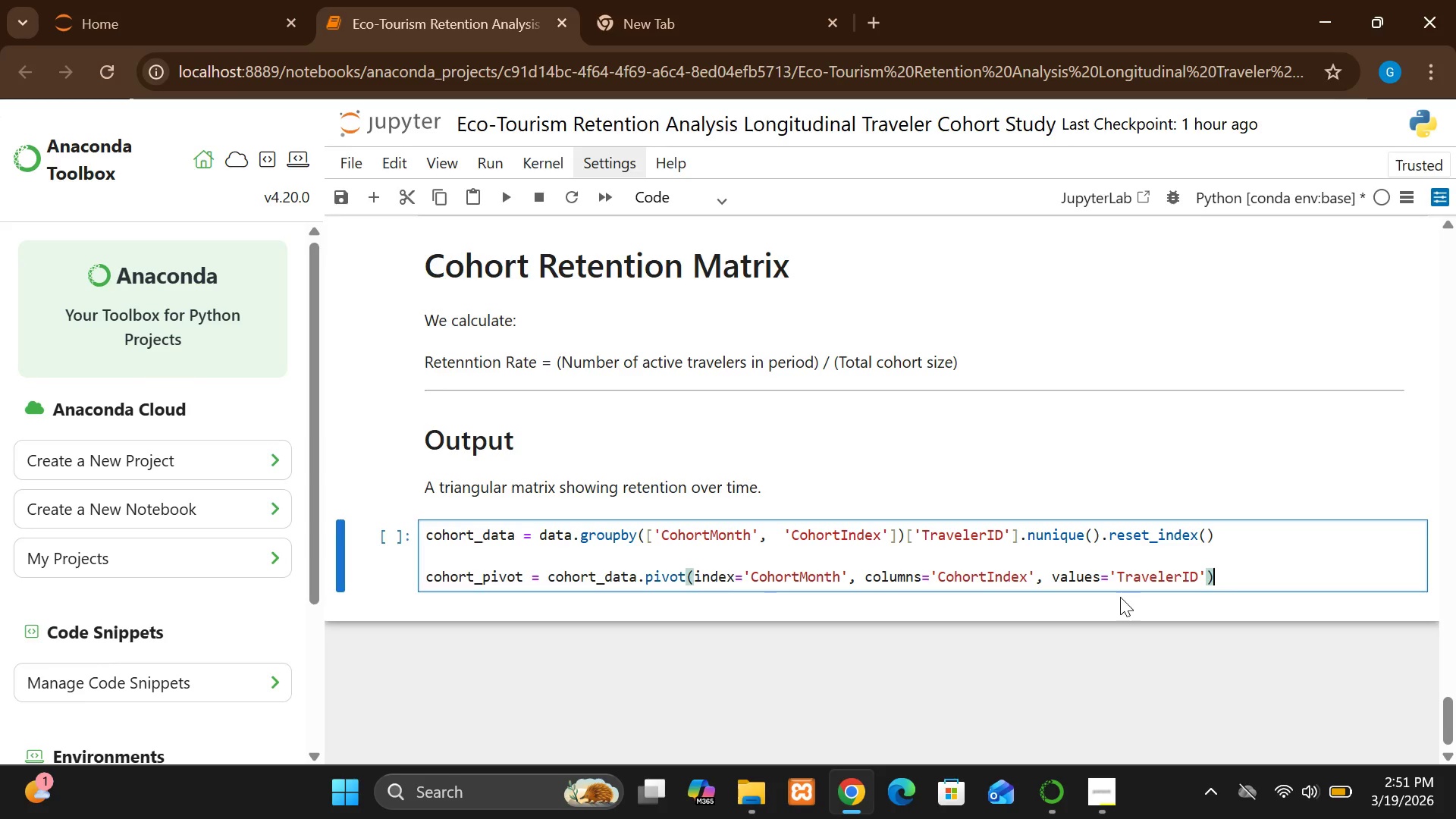 
wait(9.73)
 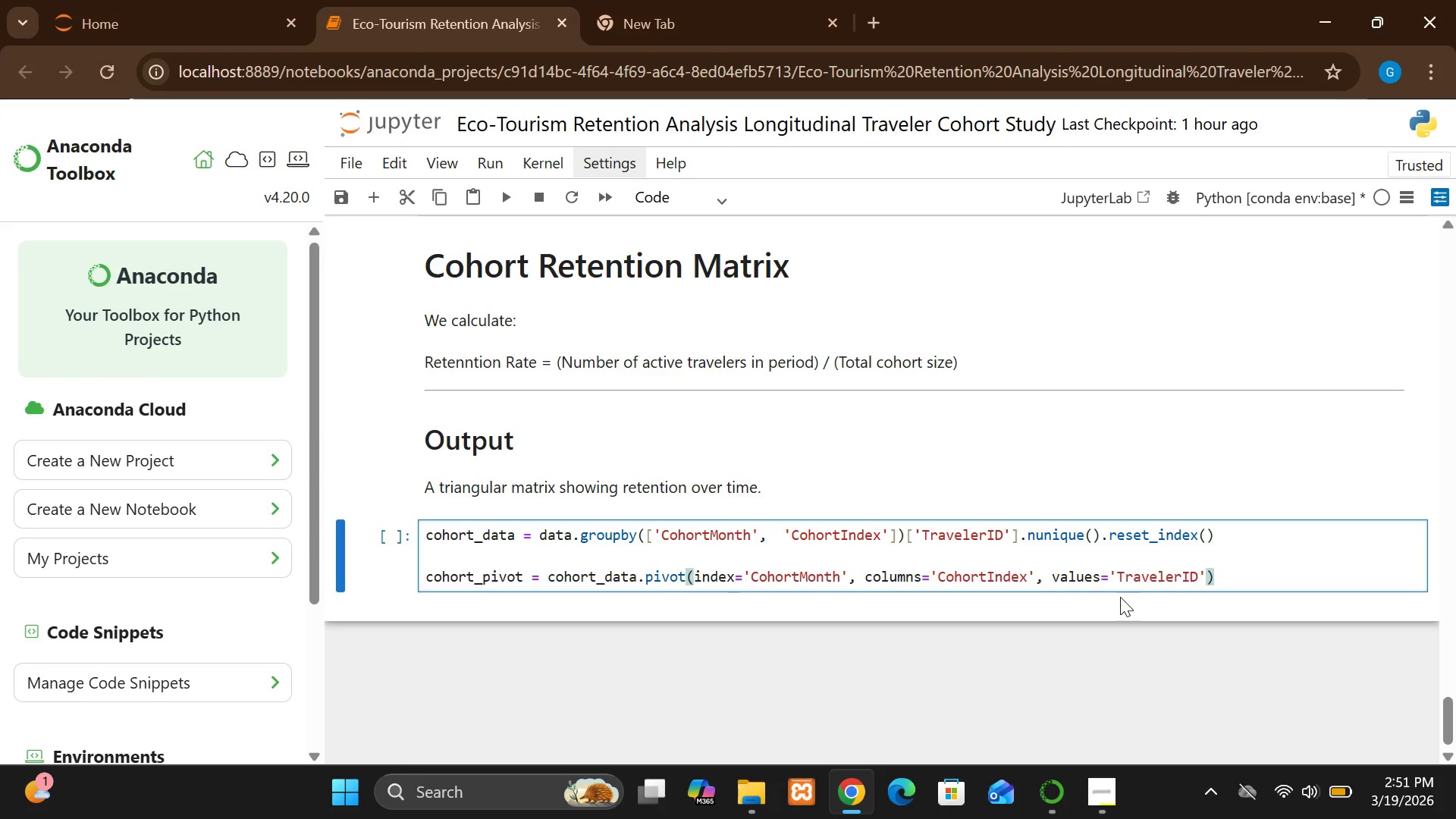 
key(Enter)
 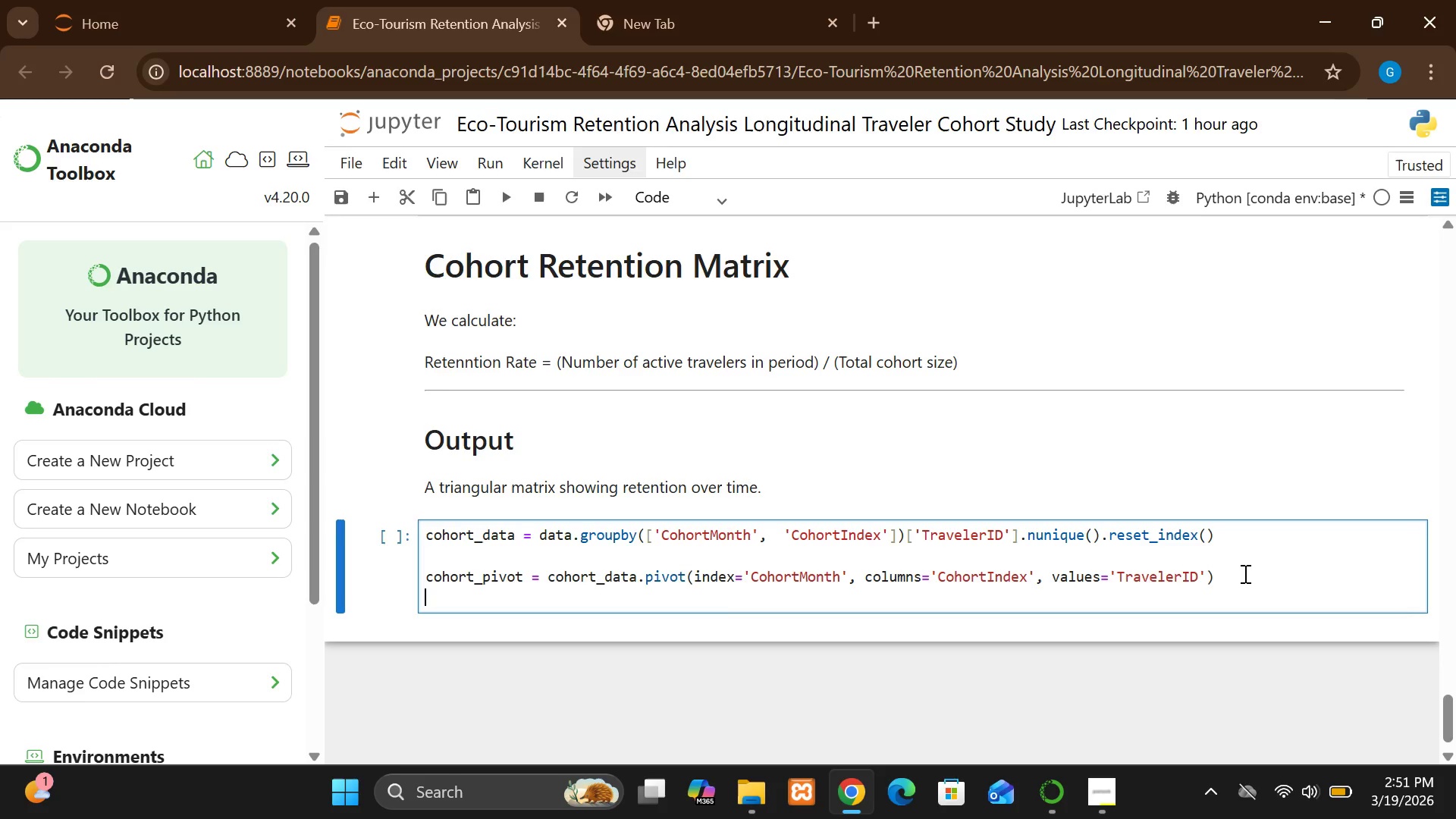 
key(Enter)
 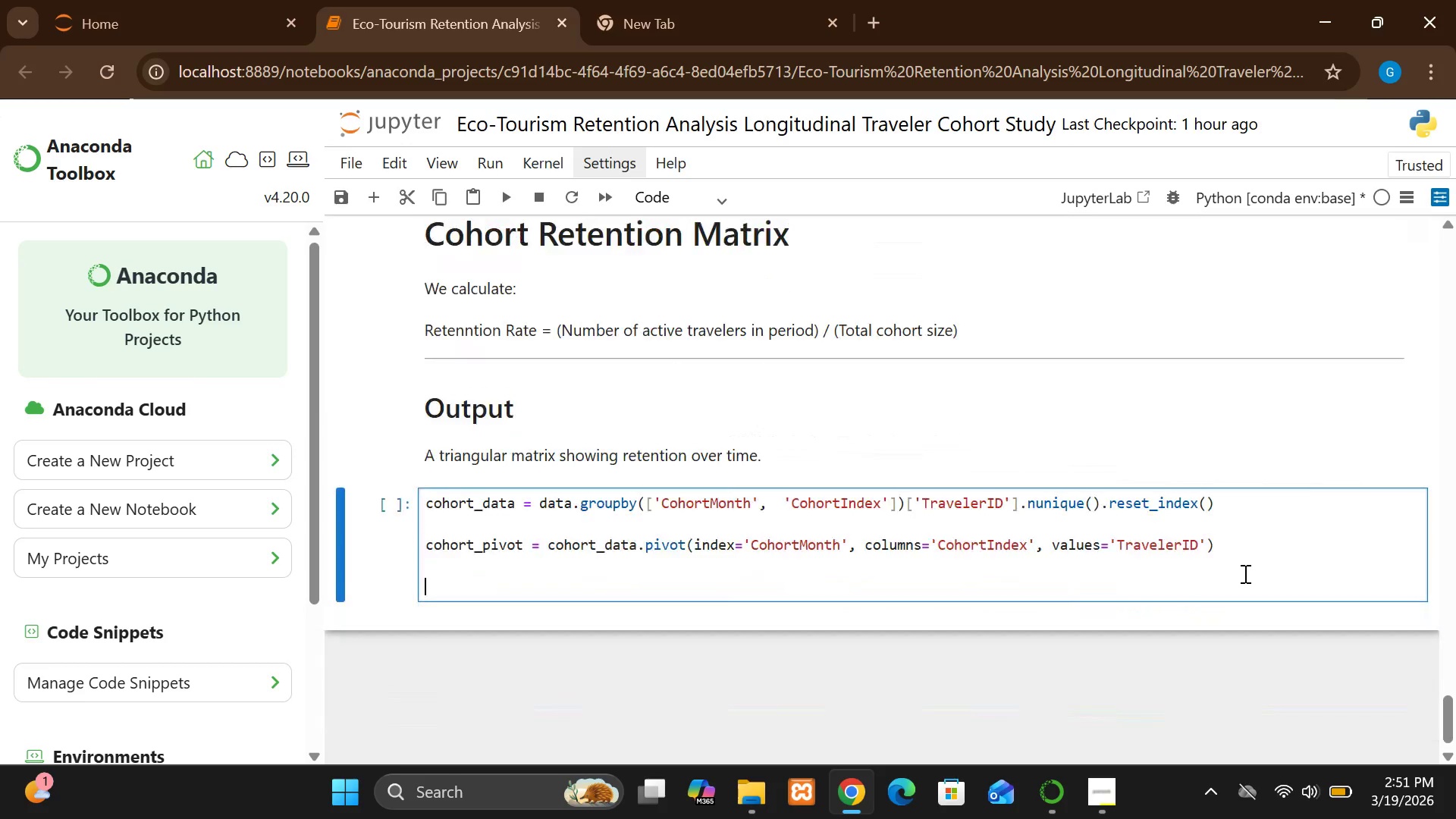 
wait(9.89)
 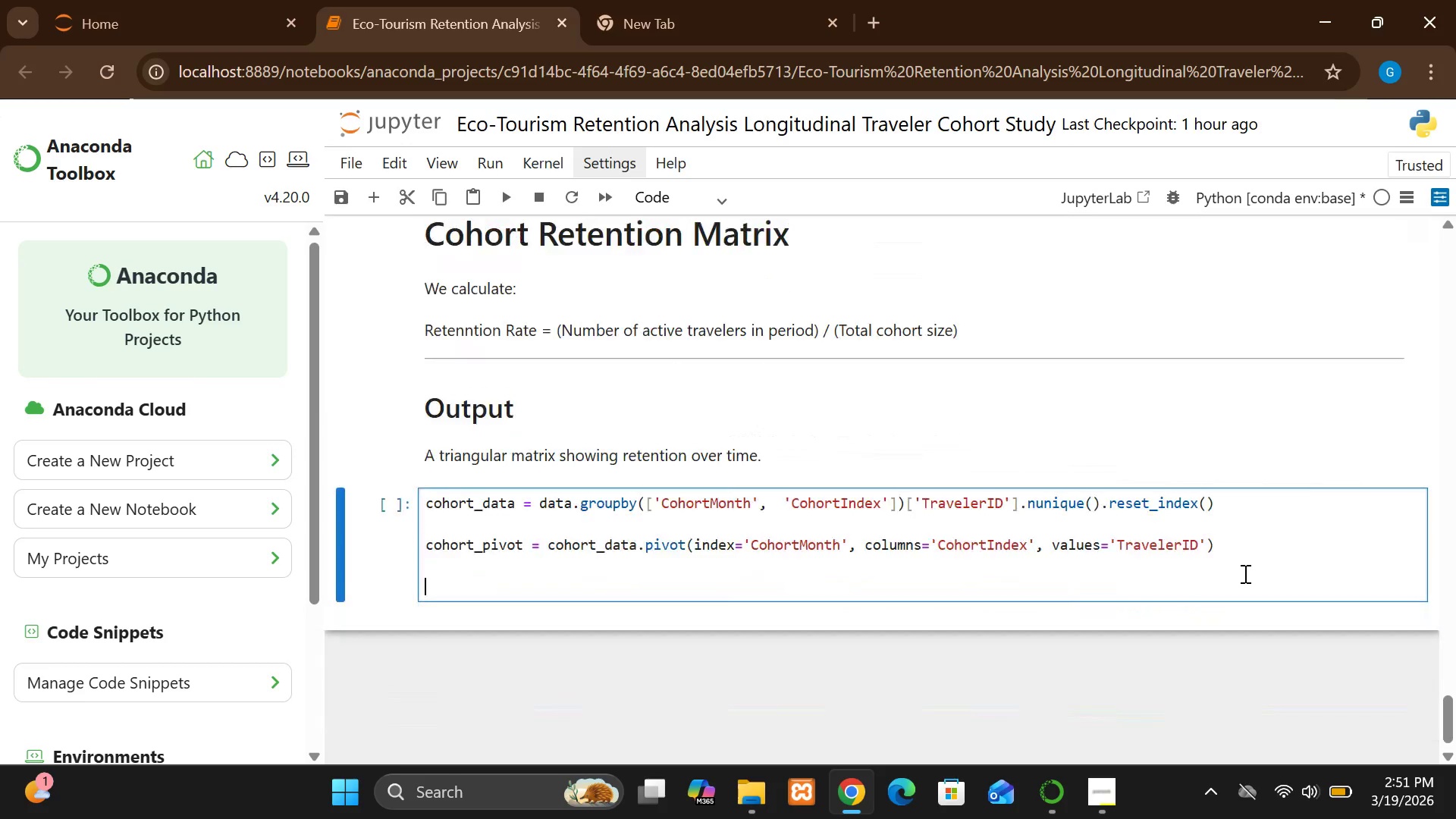 
key(Backspace)
 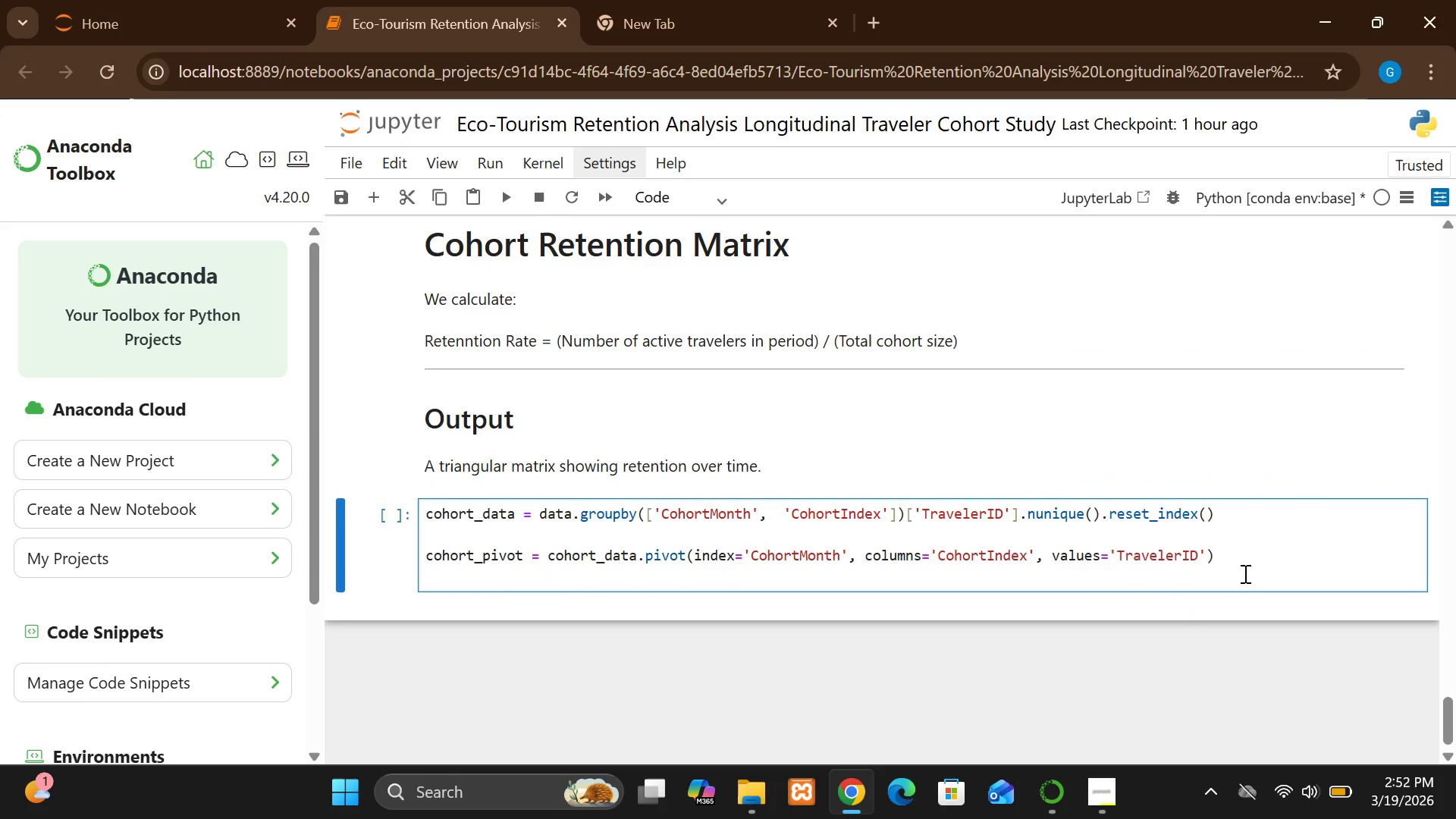 
key(Enter)
 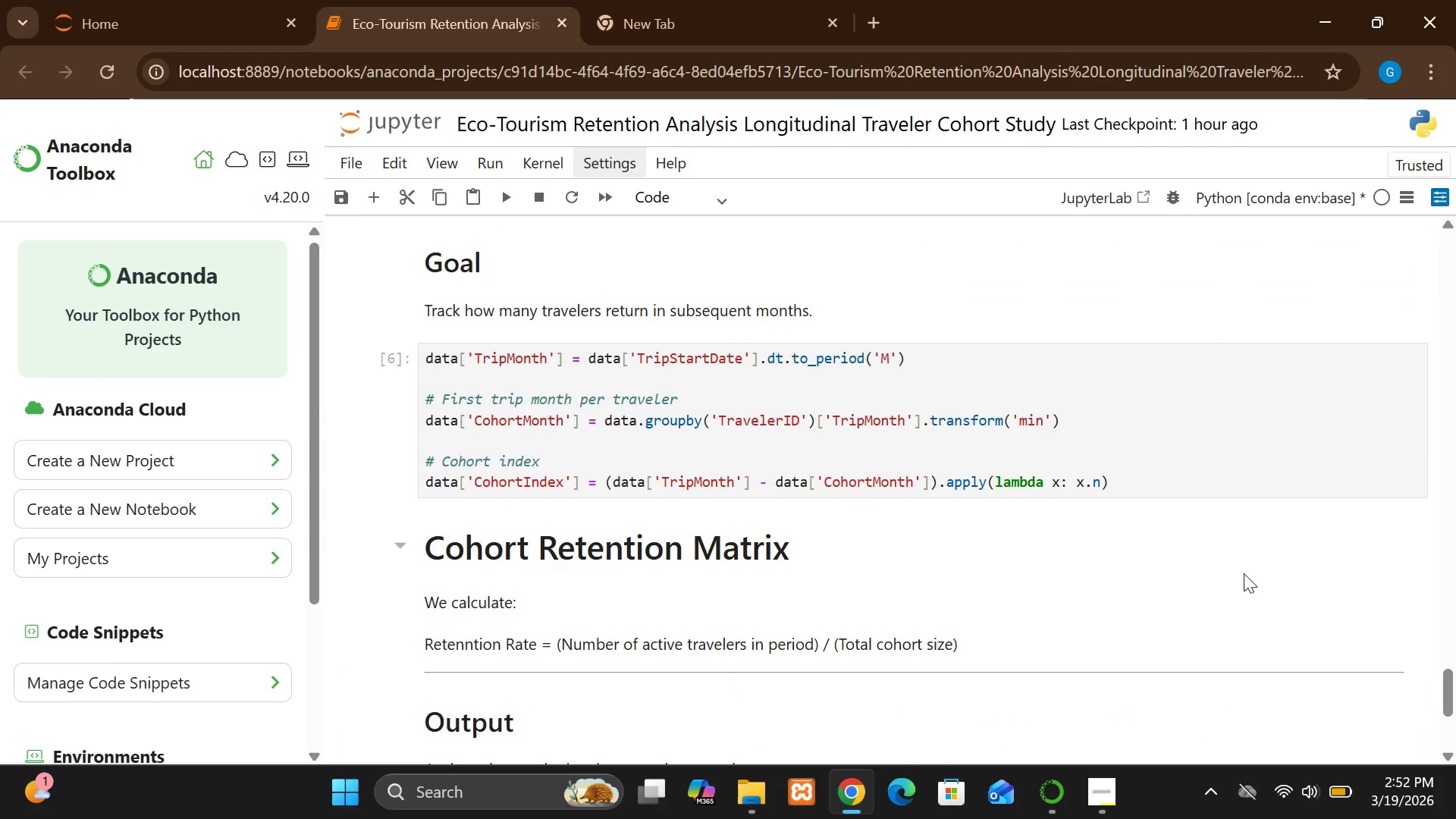 
wait(21.75)
 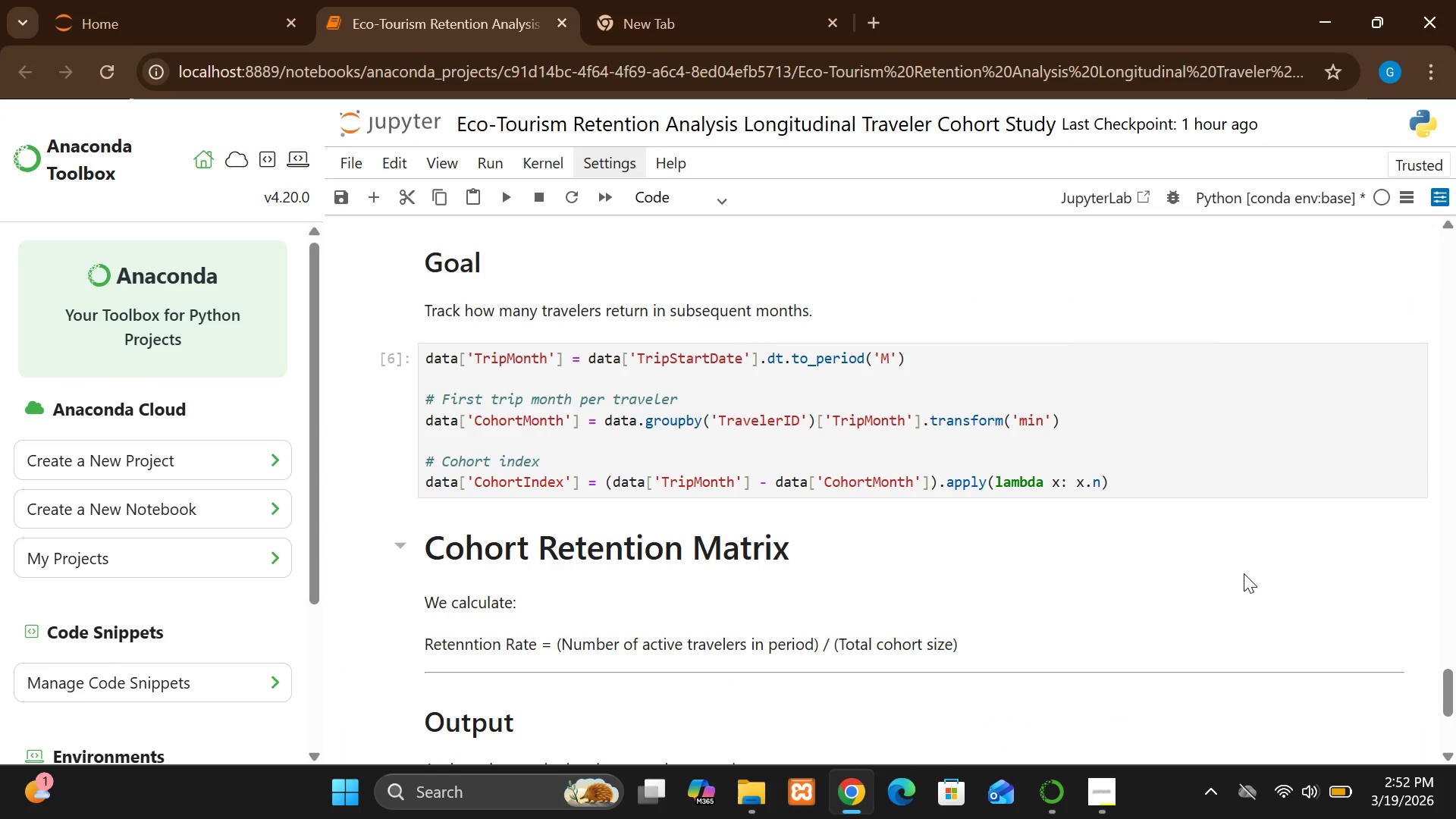 
type(cohort_size = cohort_)
 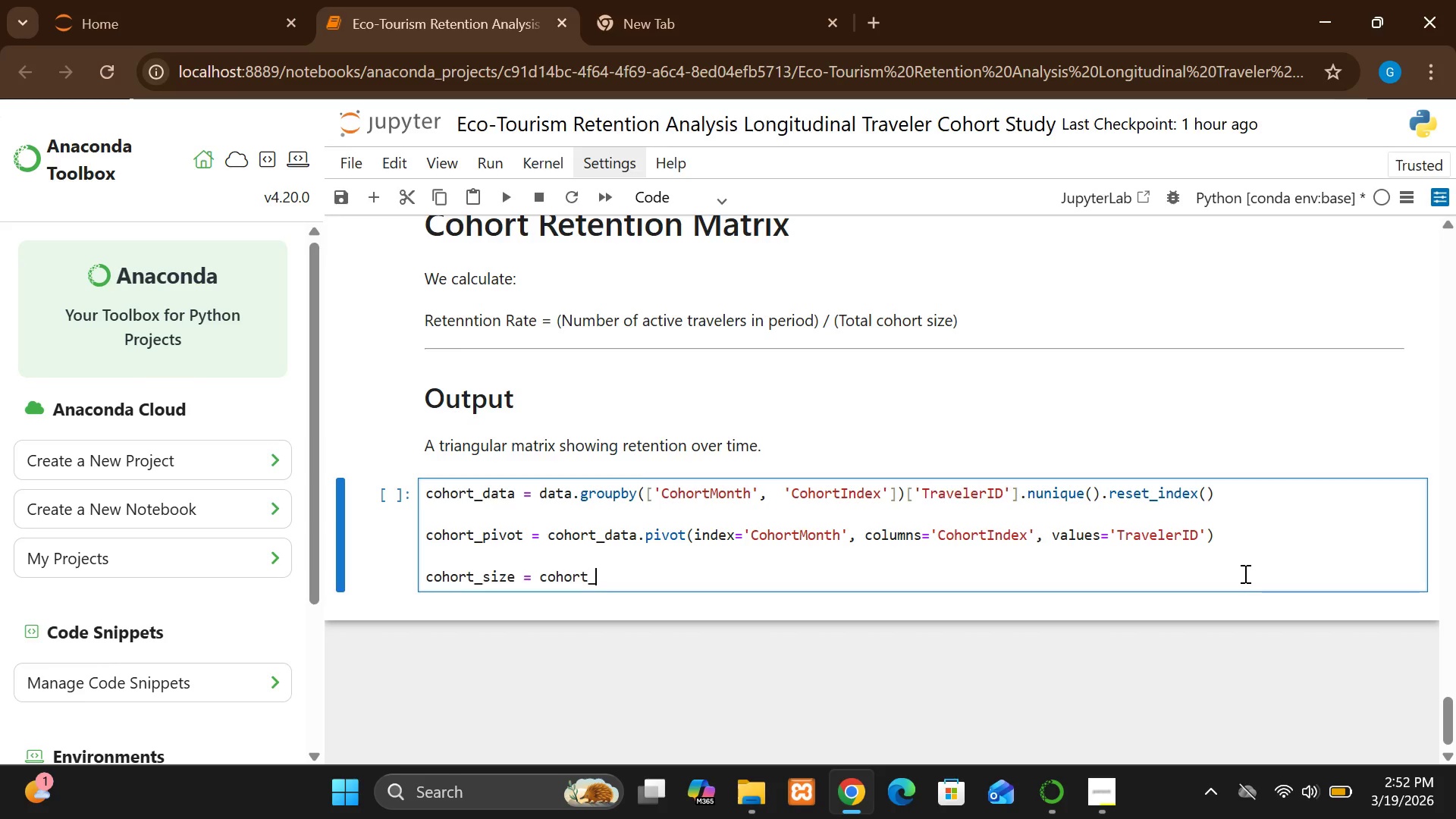 
type(pi)
 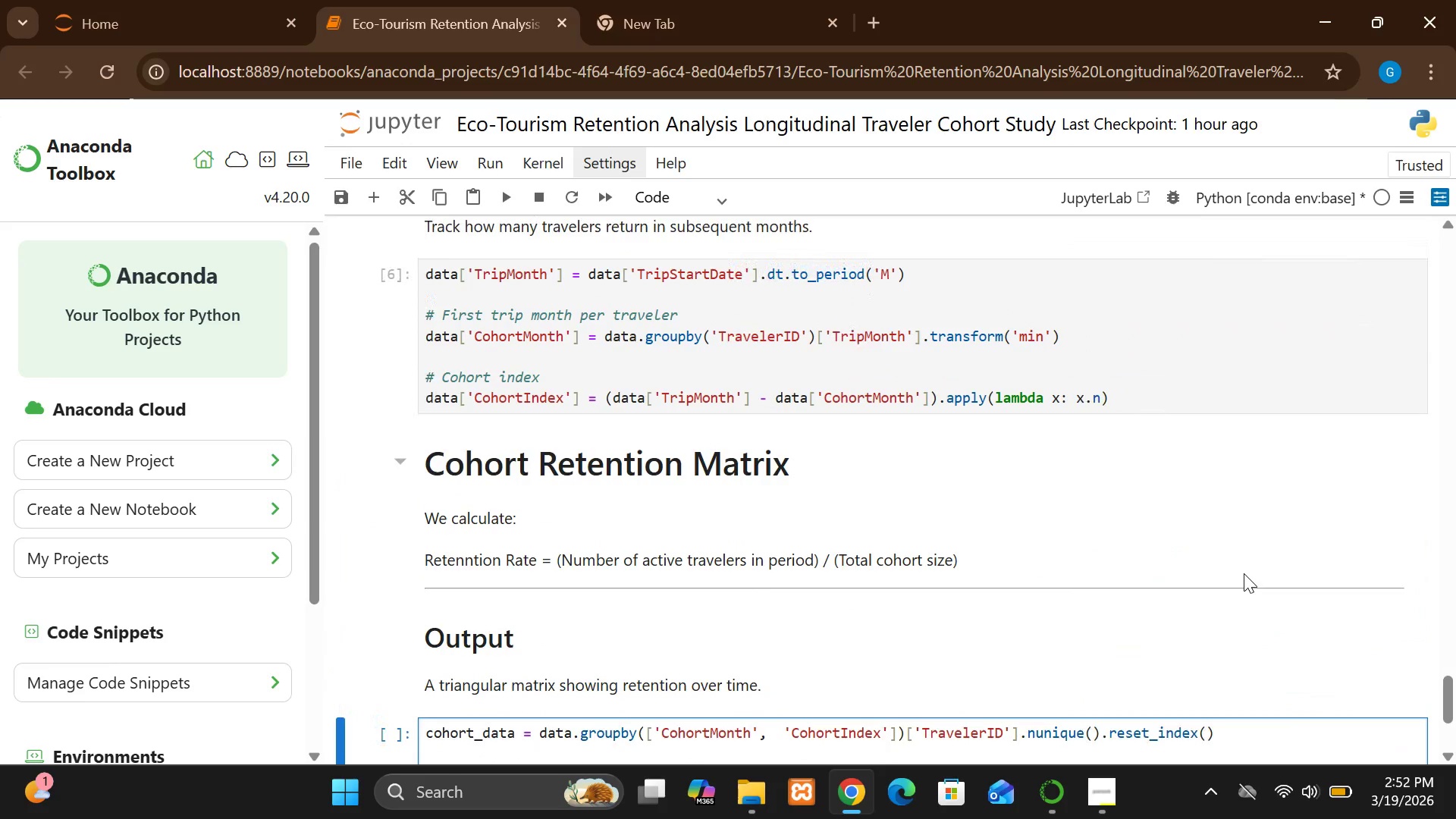 
wait(10.91)
 